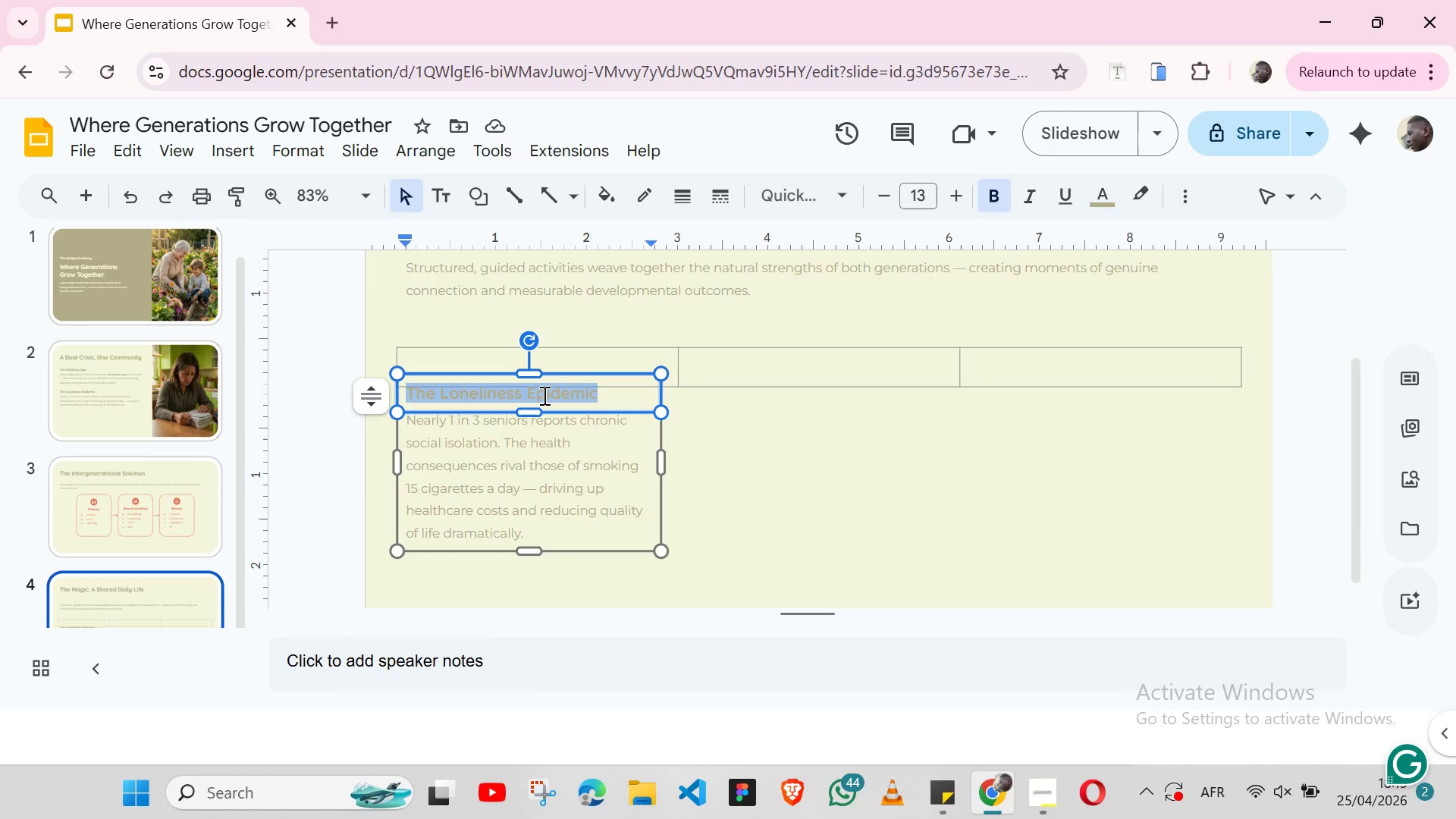 
triple_click([543, 395])
 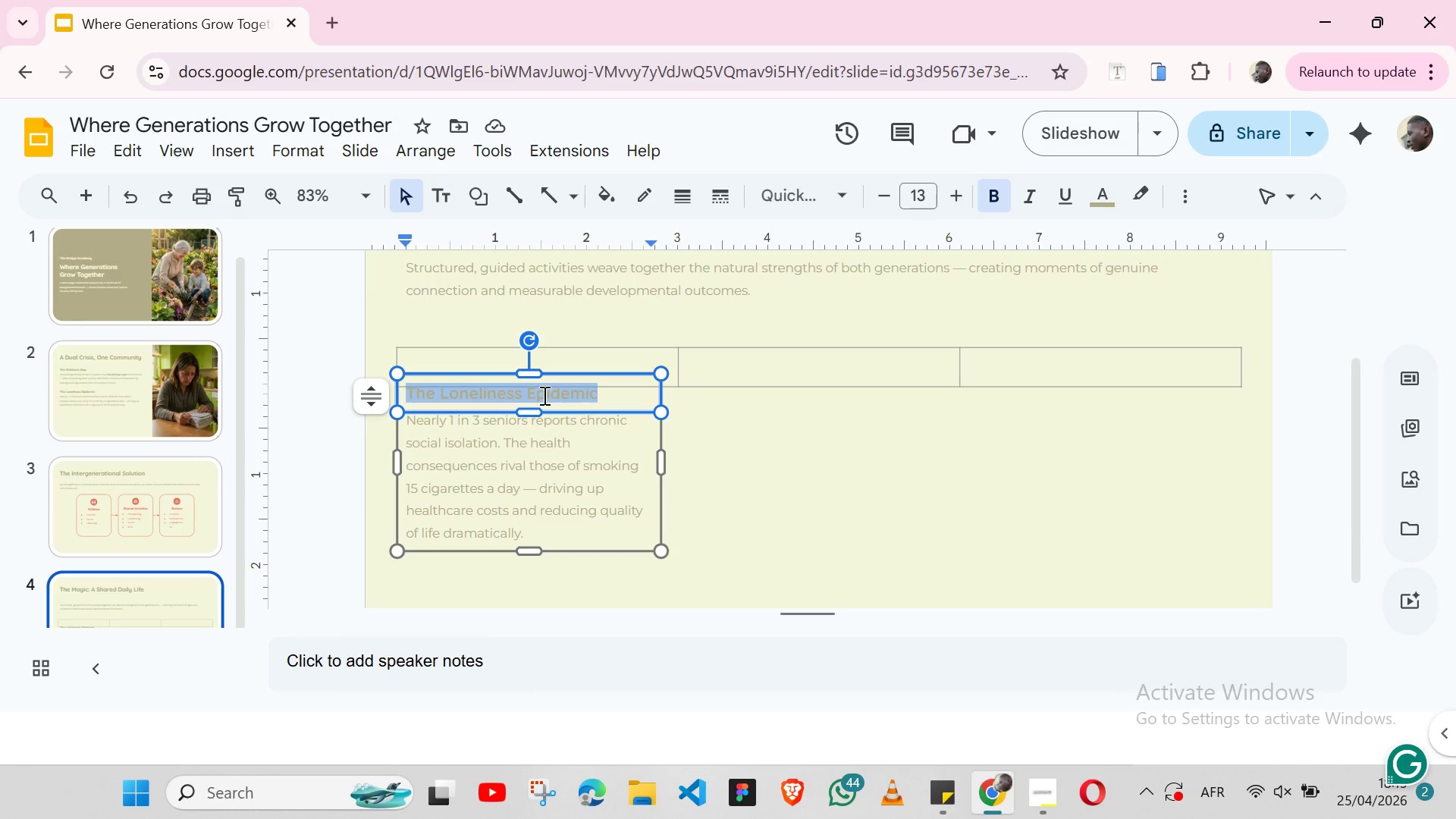 
key(Control+V)
 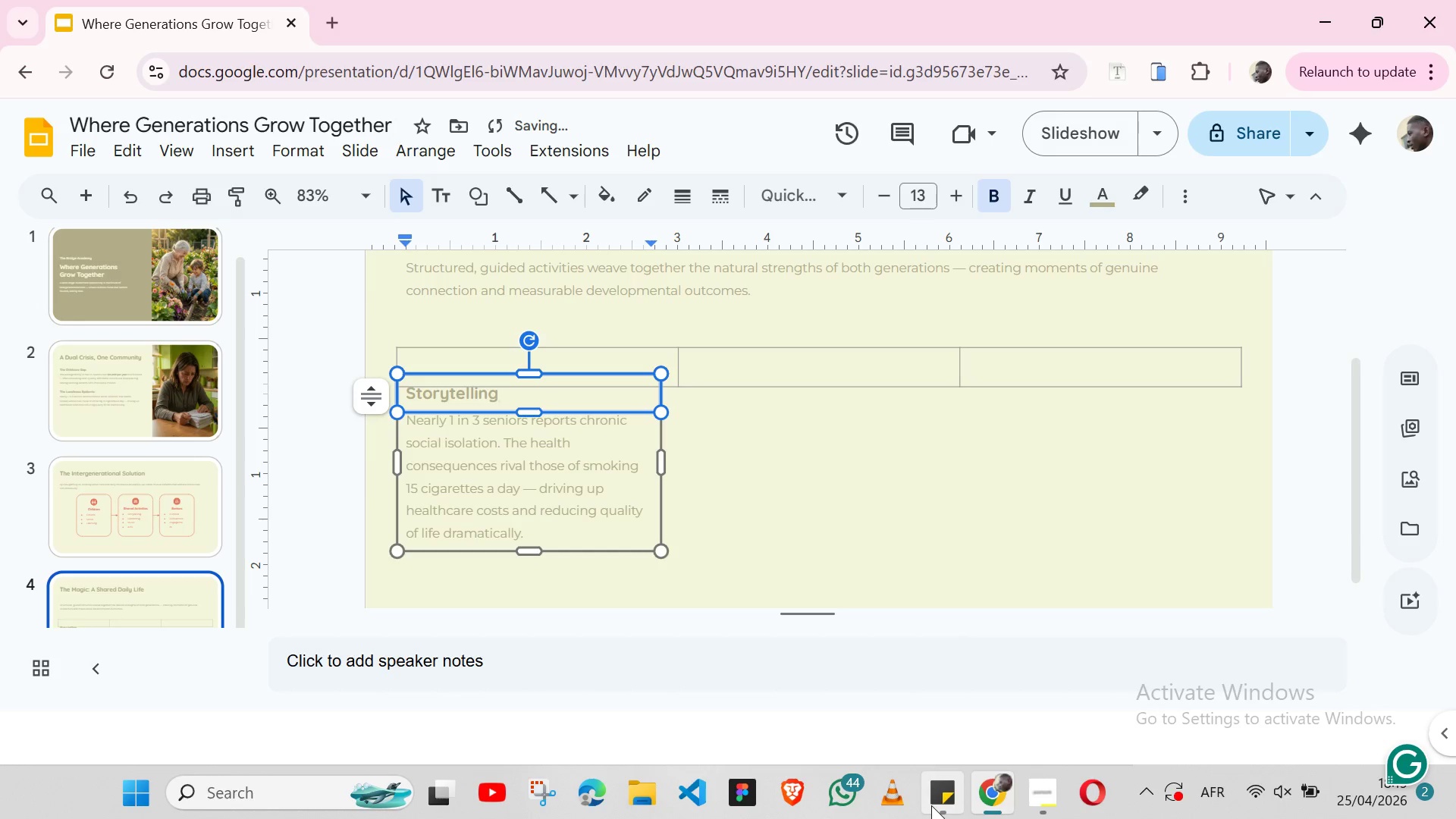 
left_click([931, 805])
 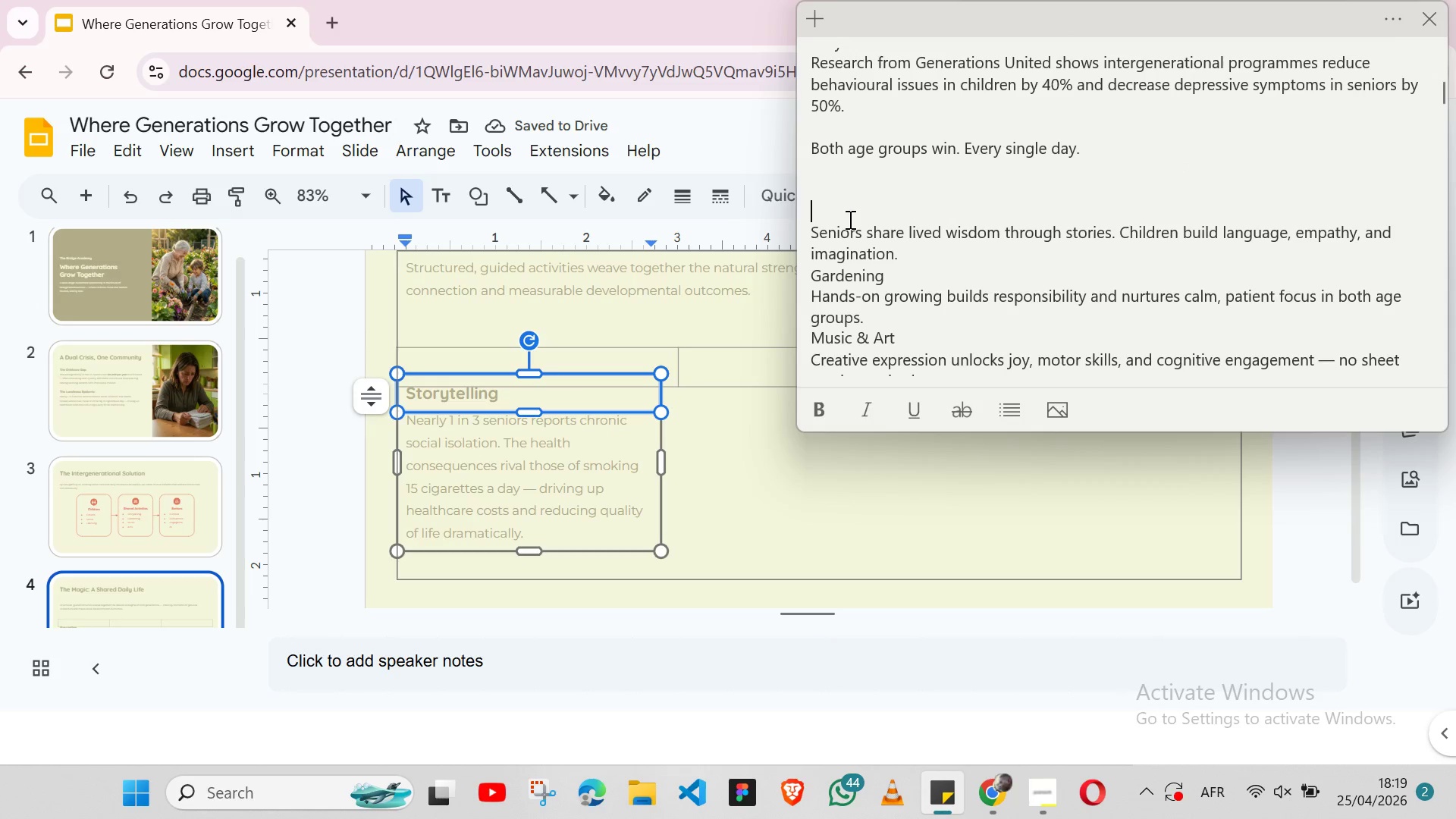 
double_click([849, 219])
 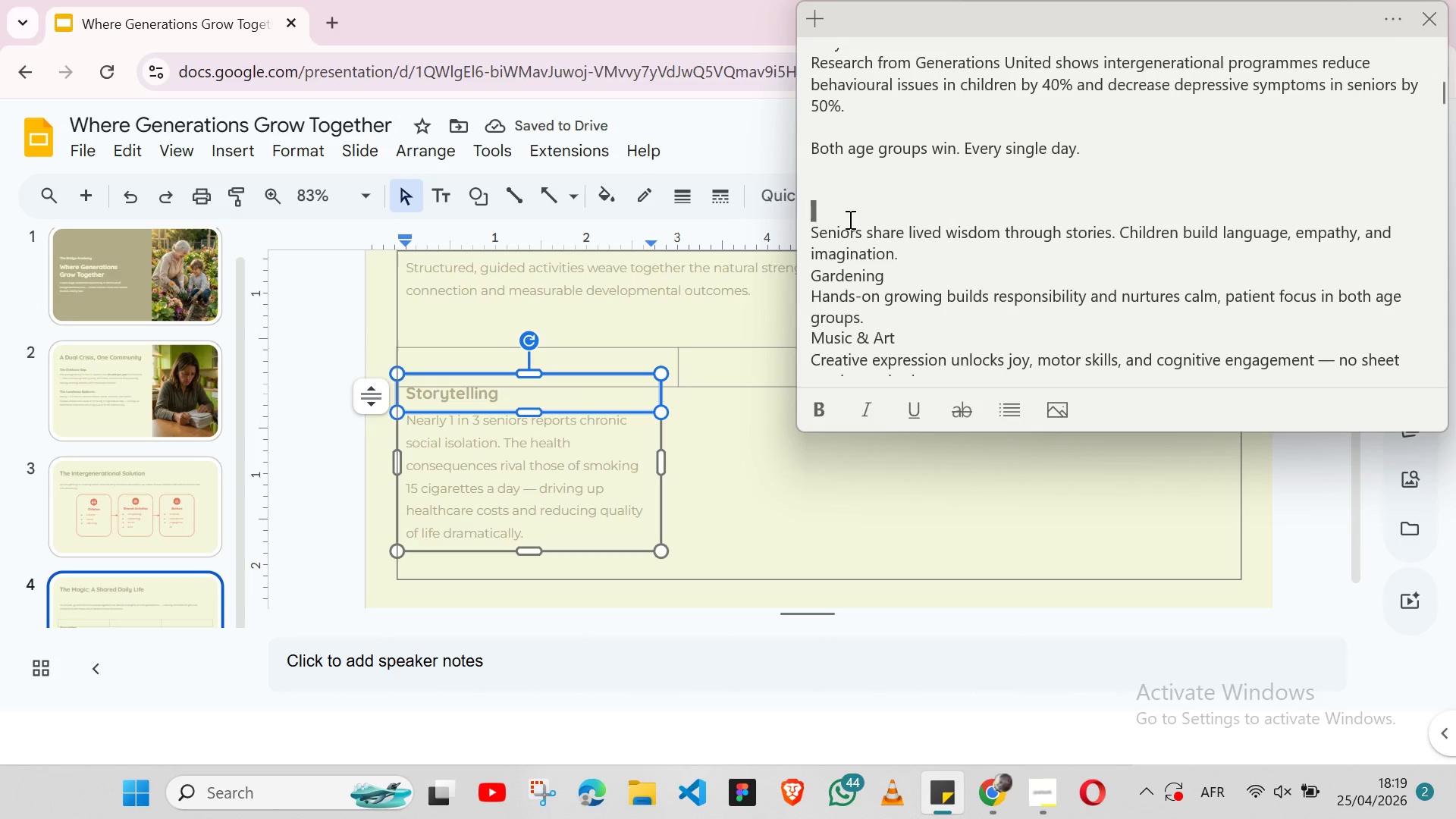 
triple_click([849, 219])
 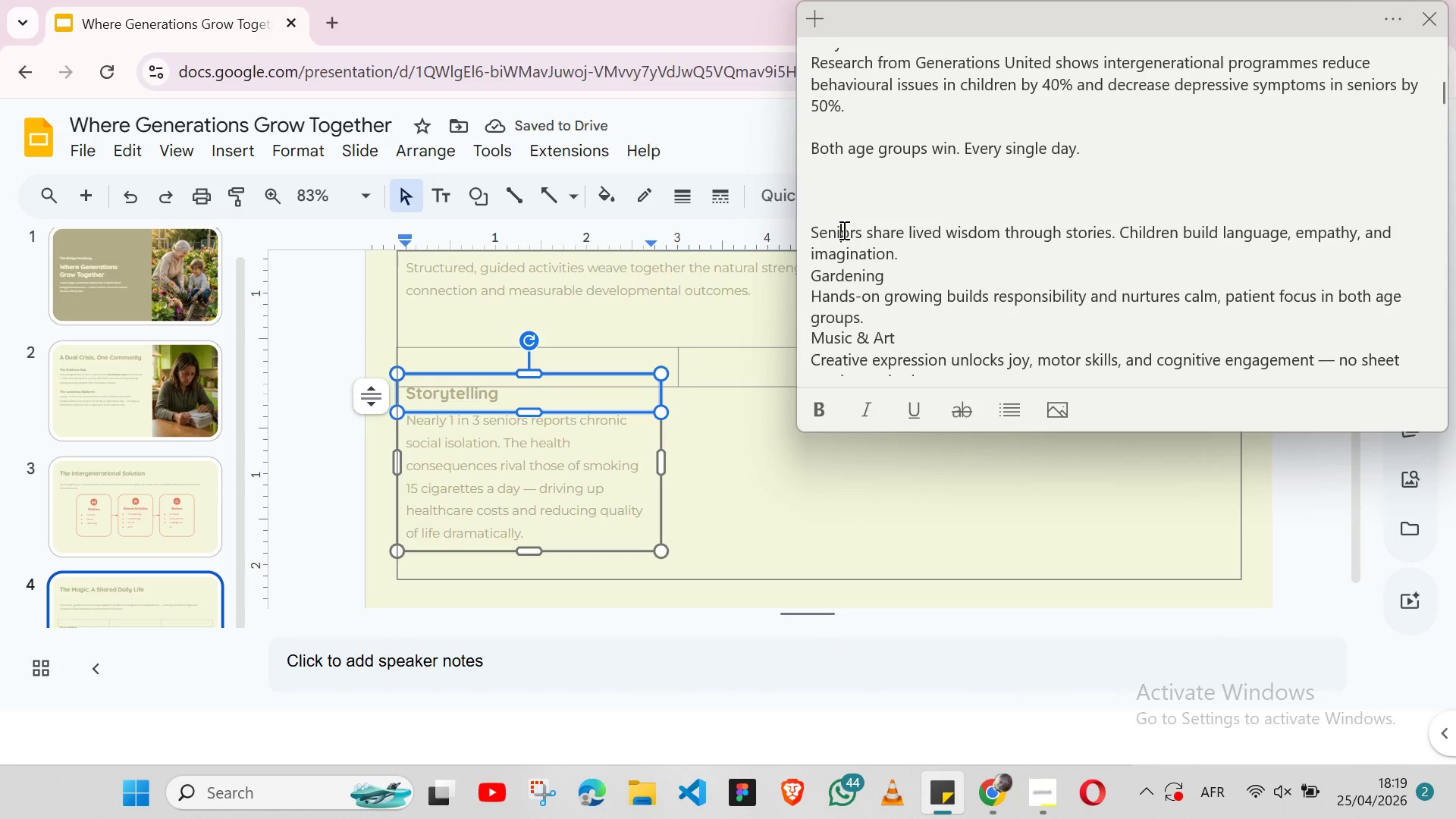 
double_click([843, 230])
 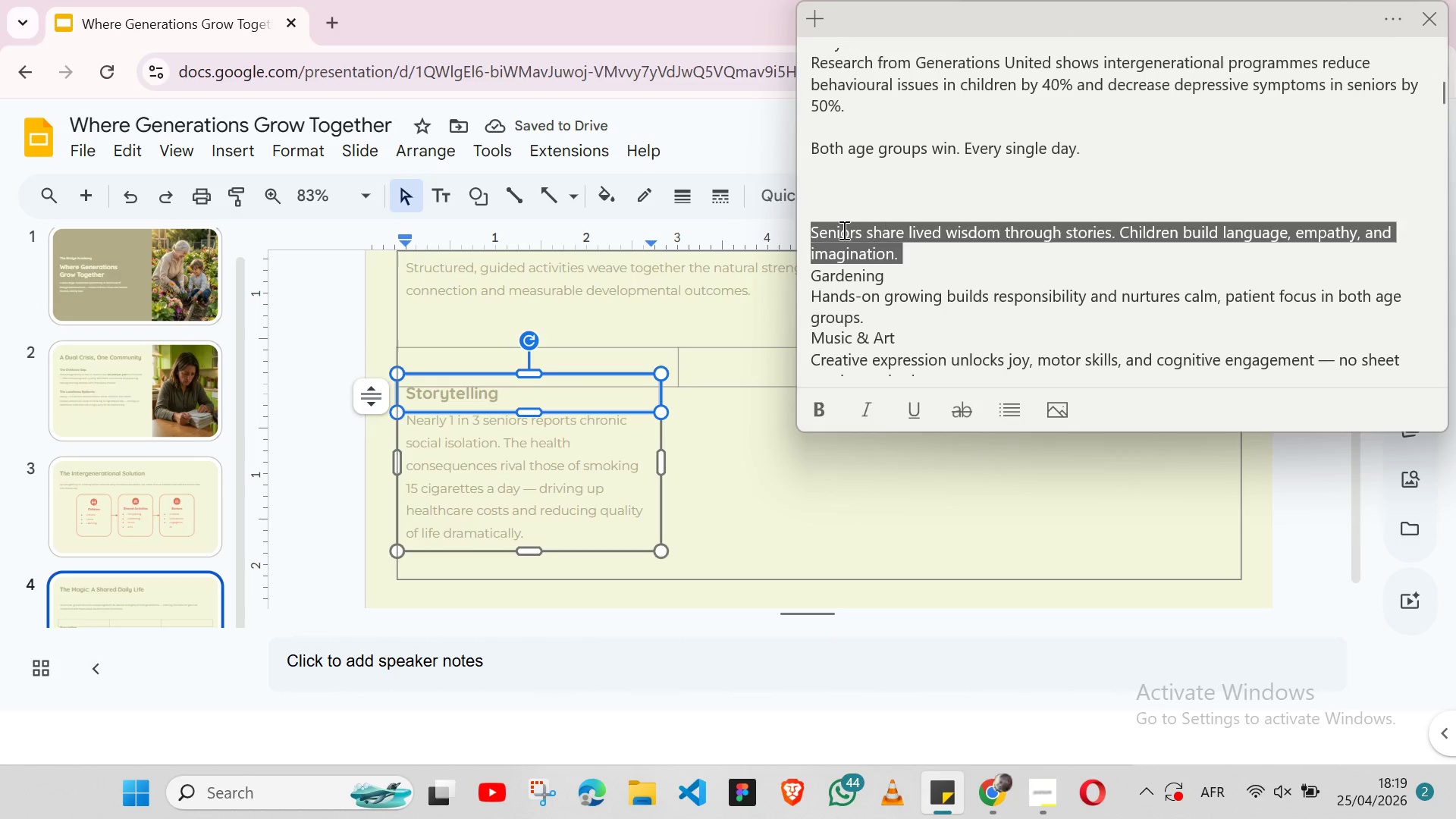 
triple_click([843, 230])
 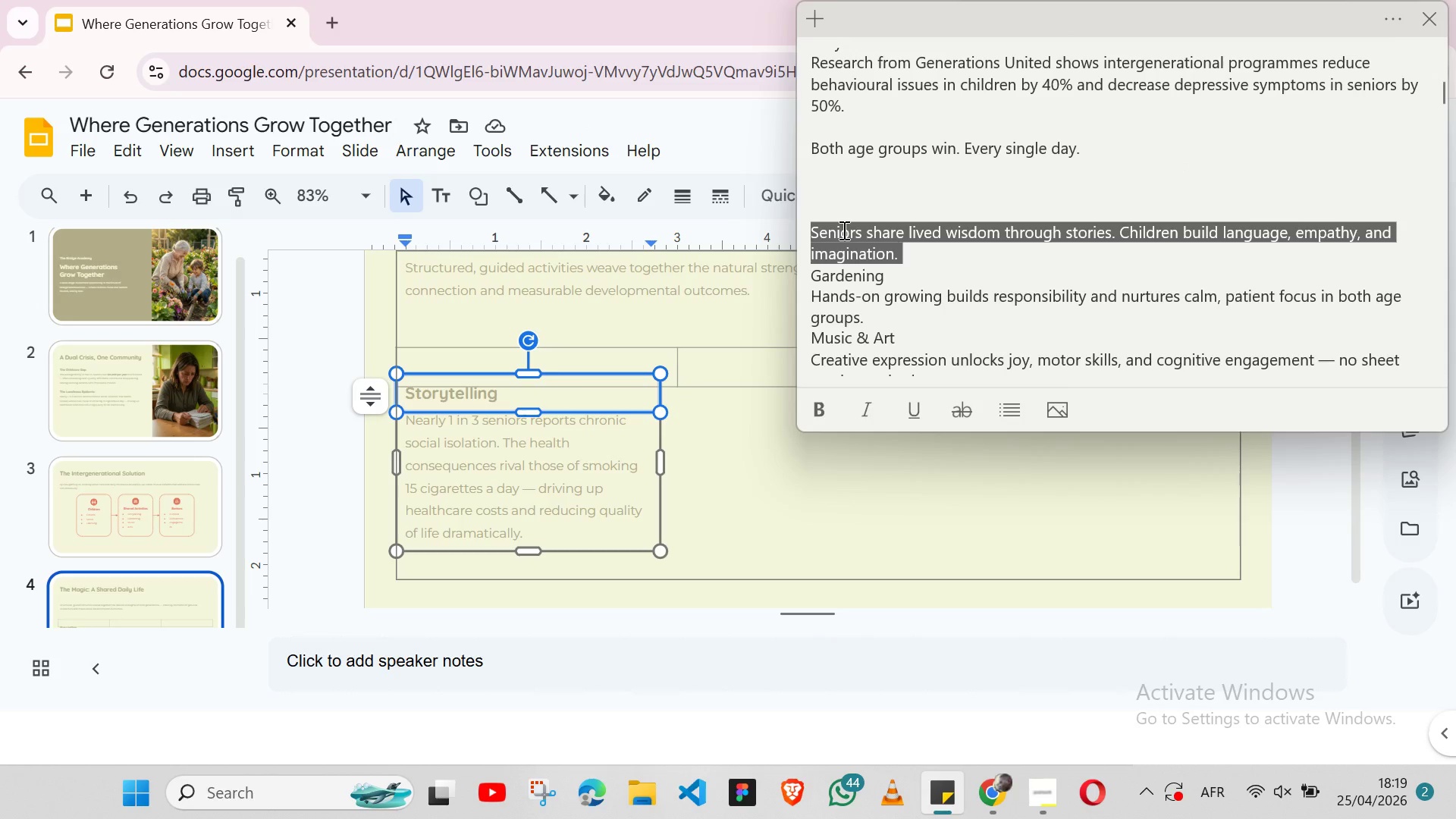 
key(Shift+ArrowLeft)
 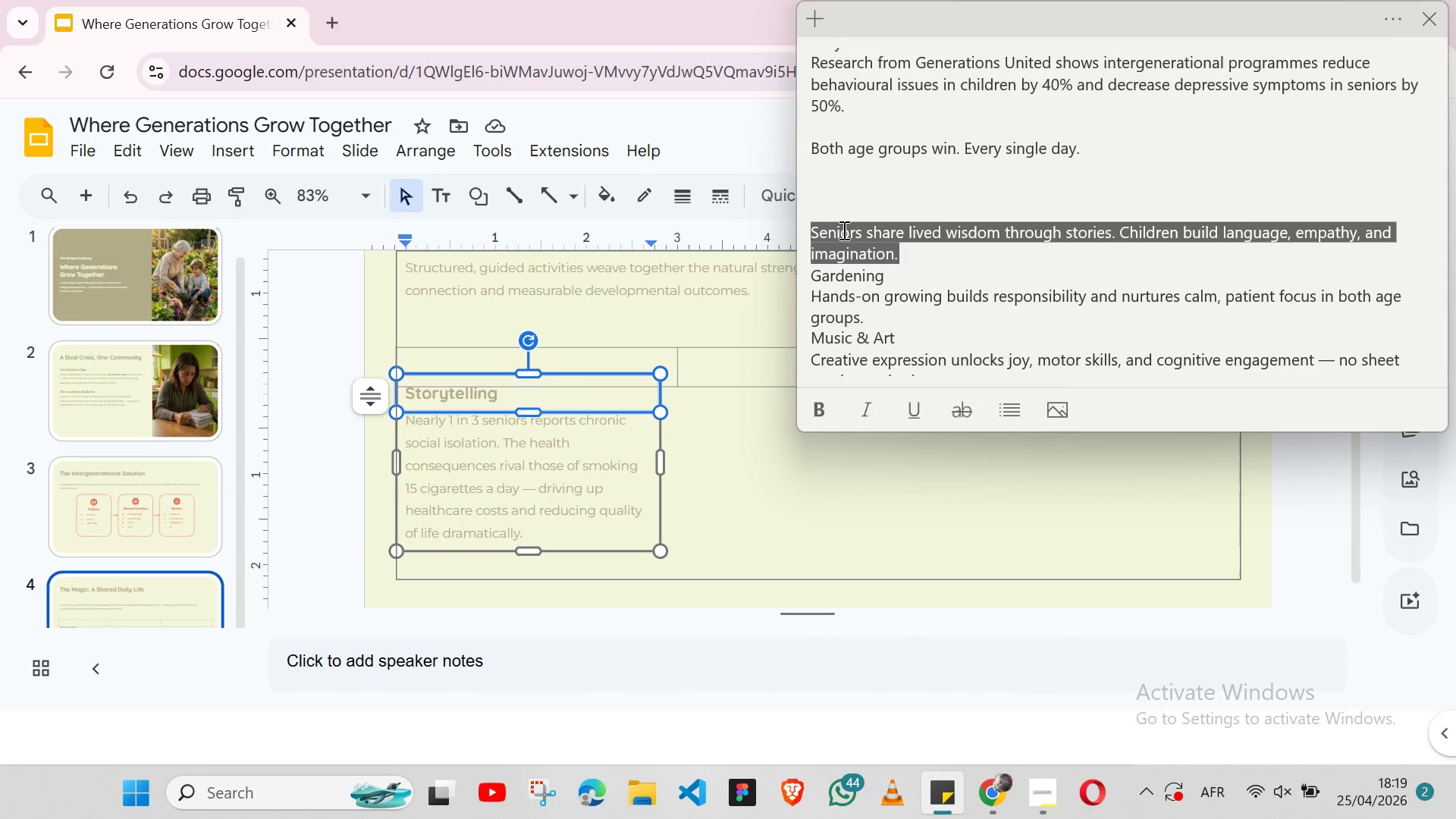 
key(Control+X)
 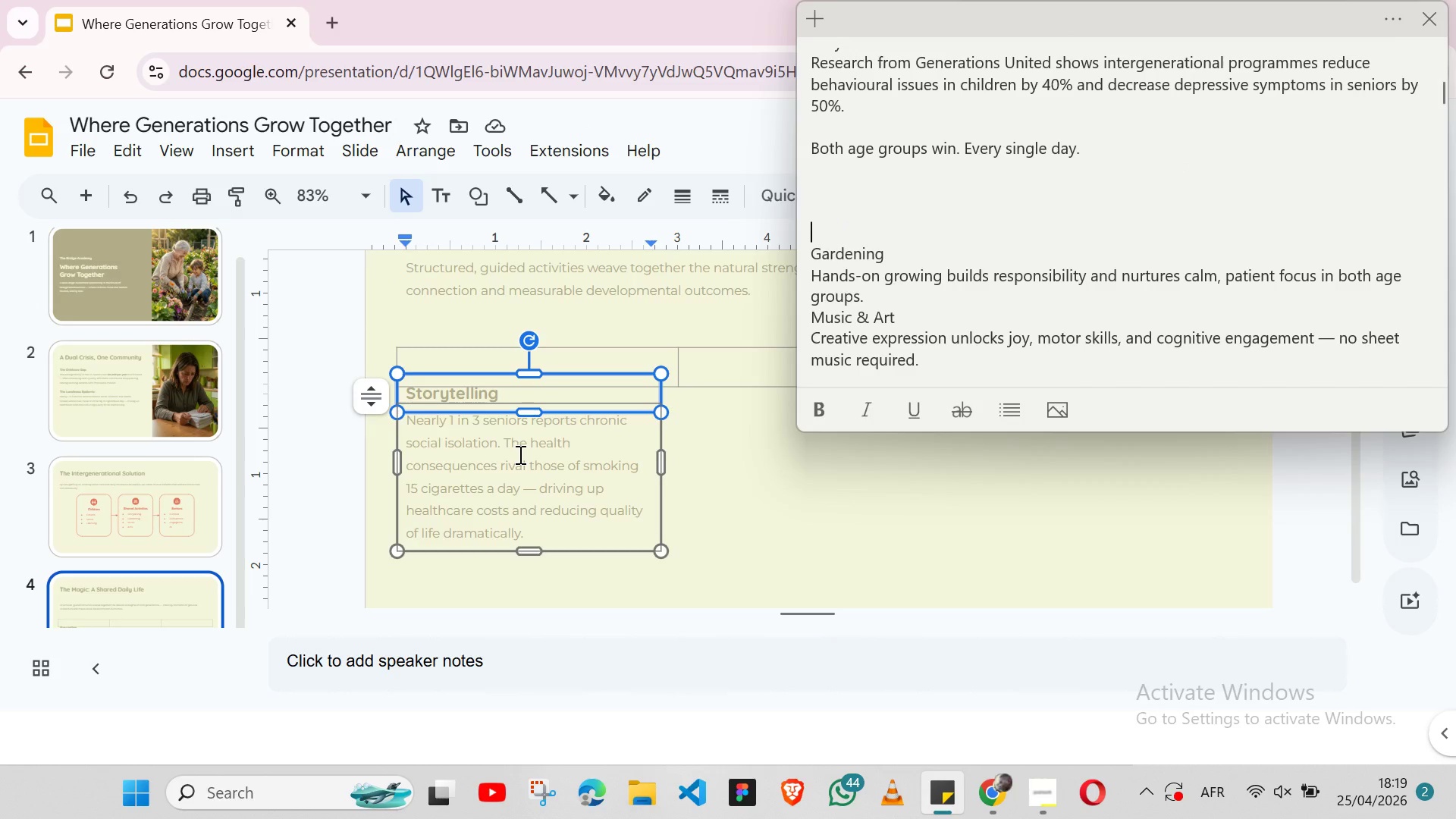 
double_click([519, 454])
 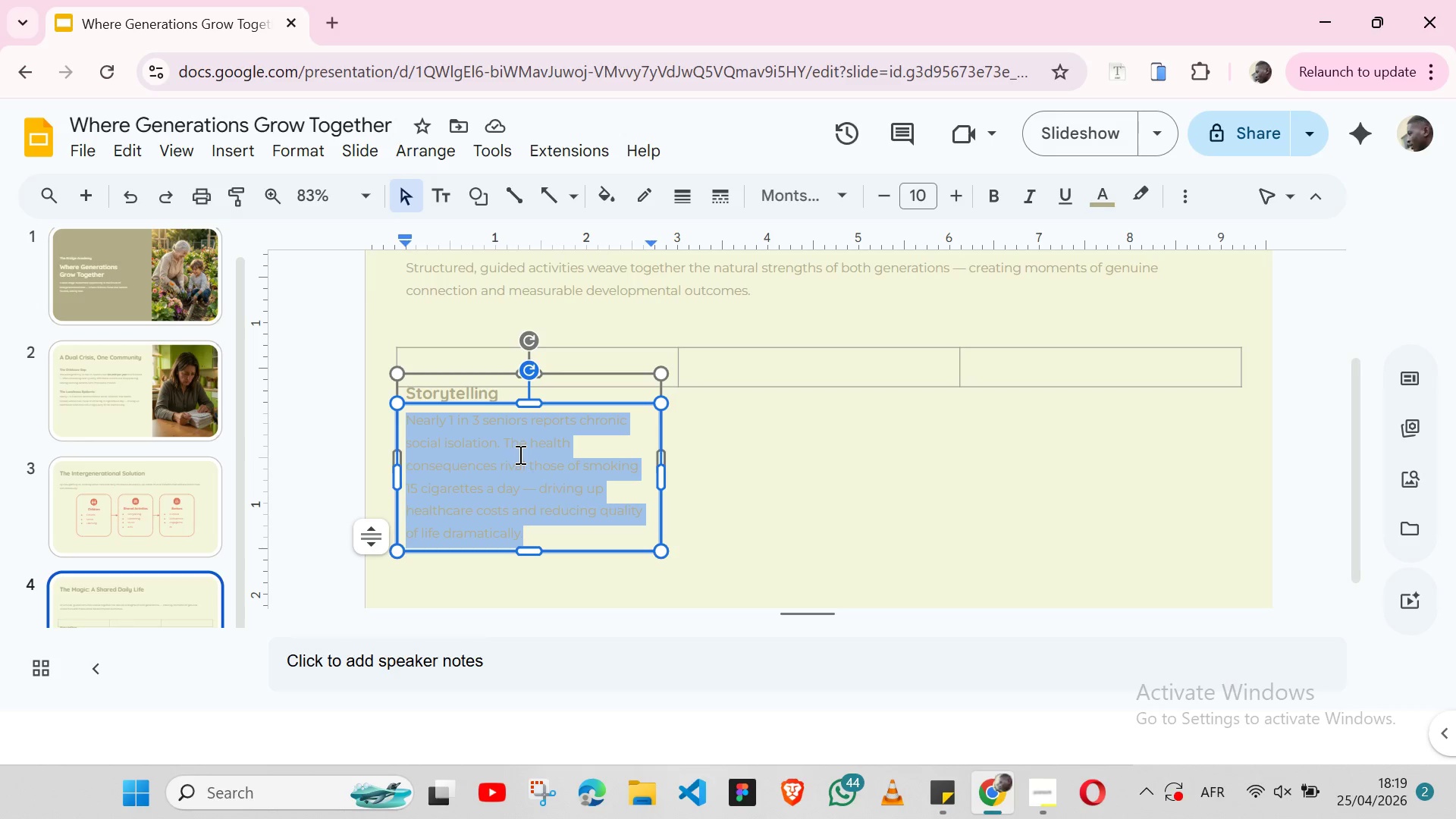 
triple_click([519, 454])
 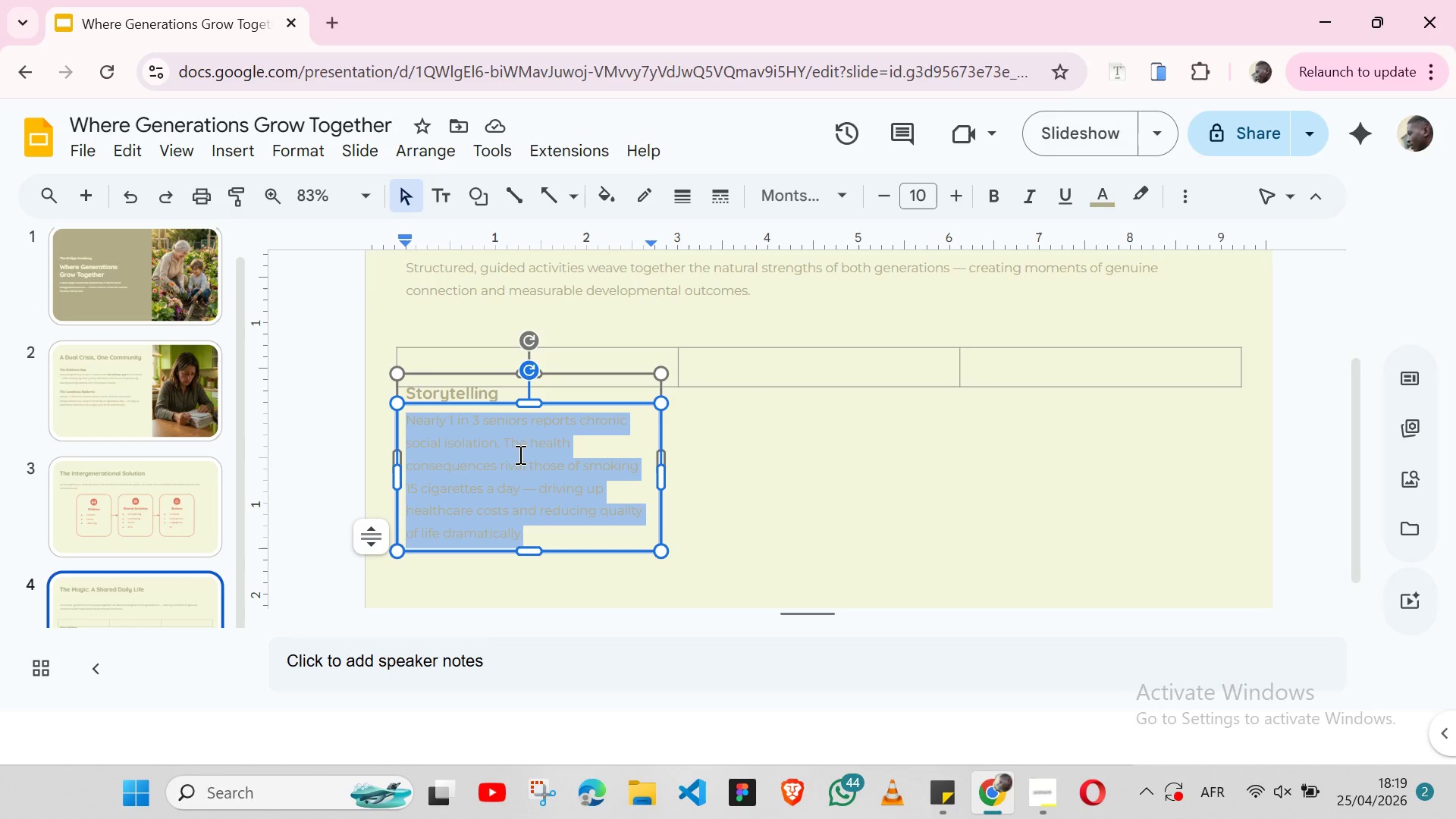 
key(Control+ControlLeft)
 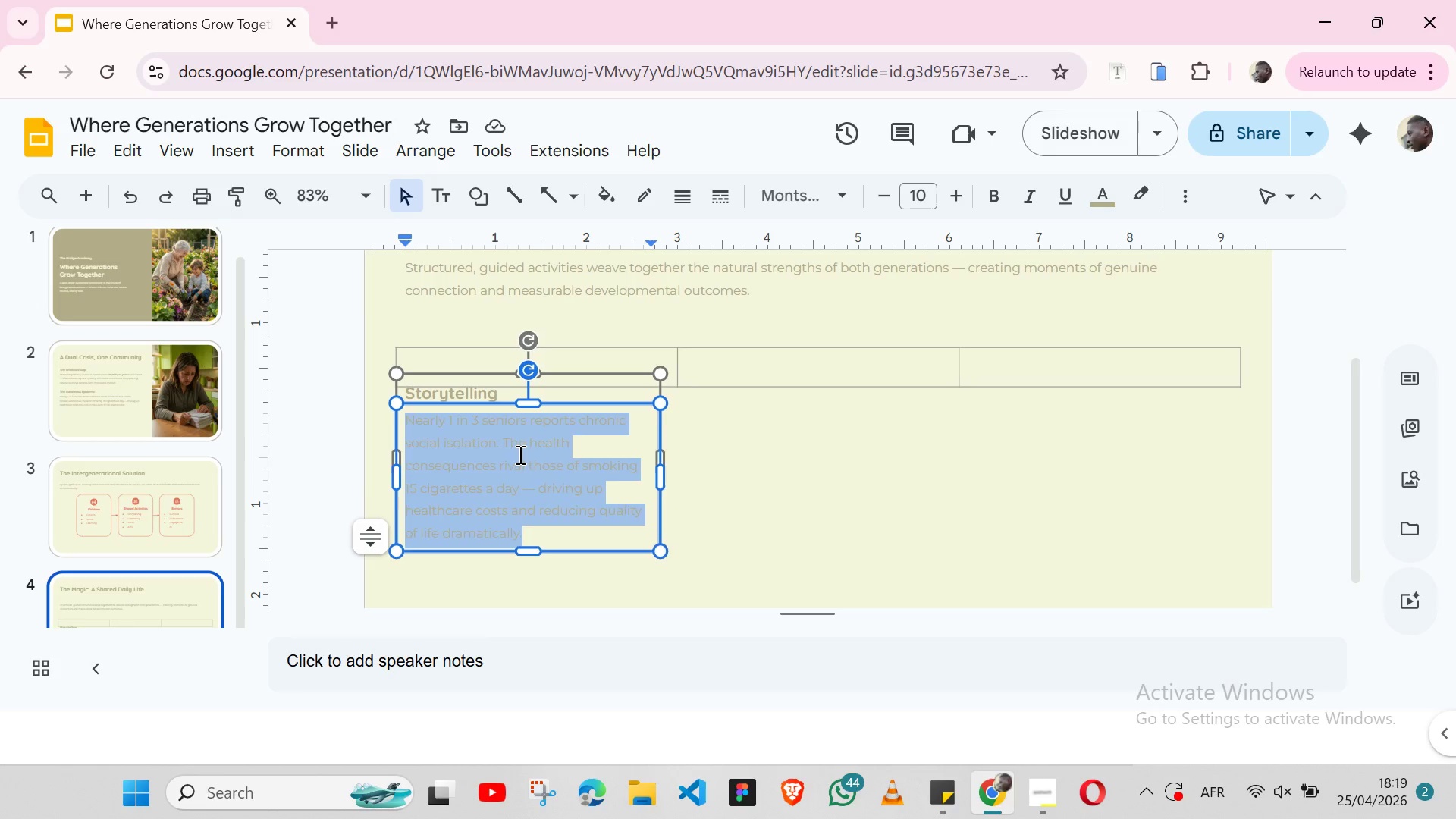 
key(Control+V)
 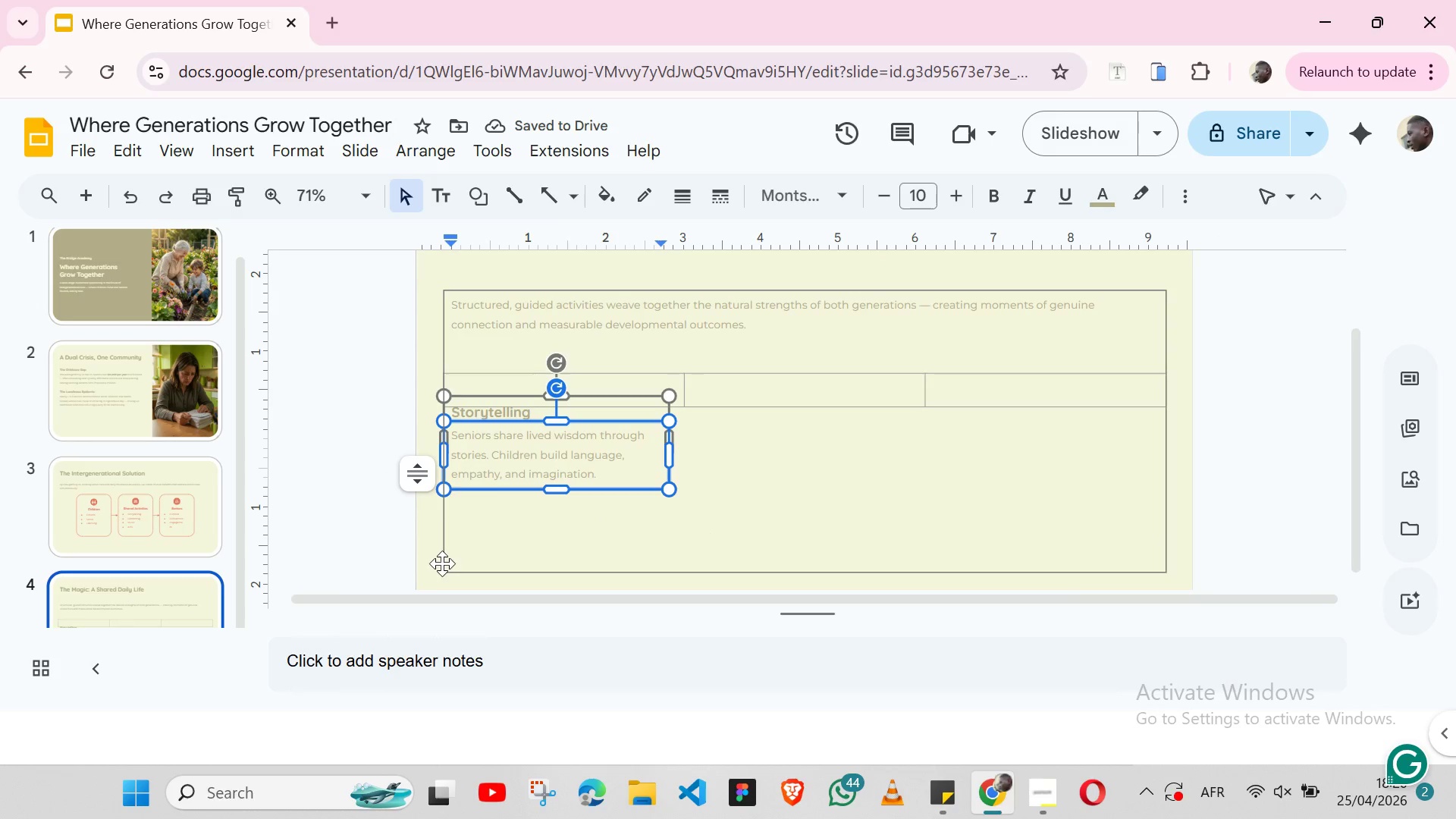 
left_click([422, 560])
 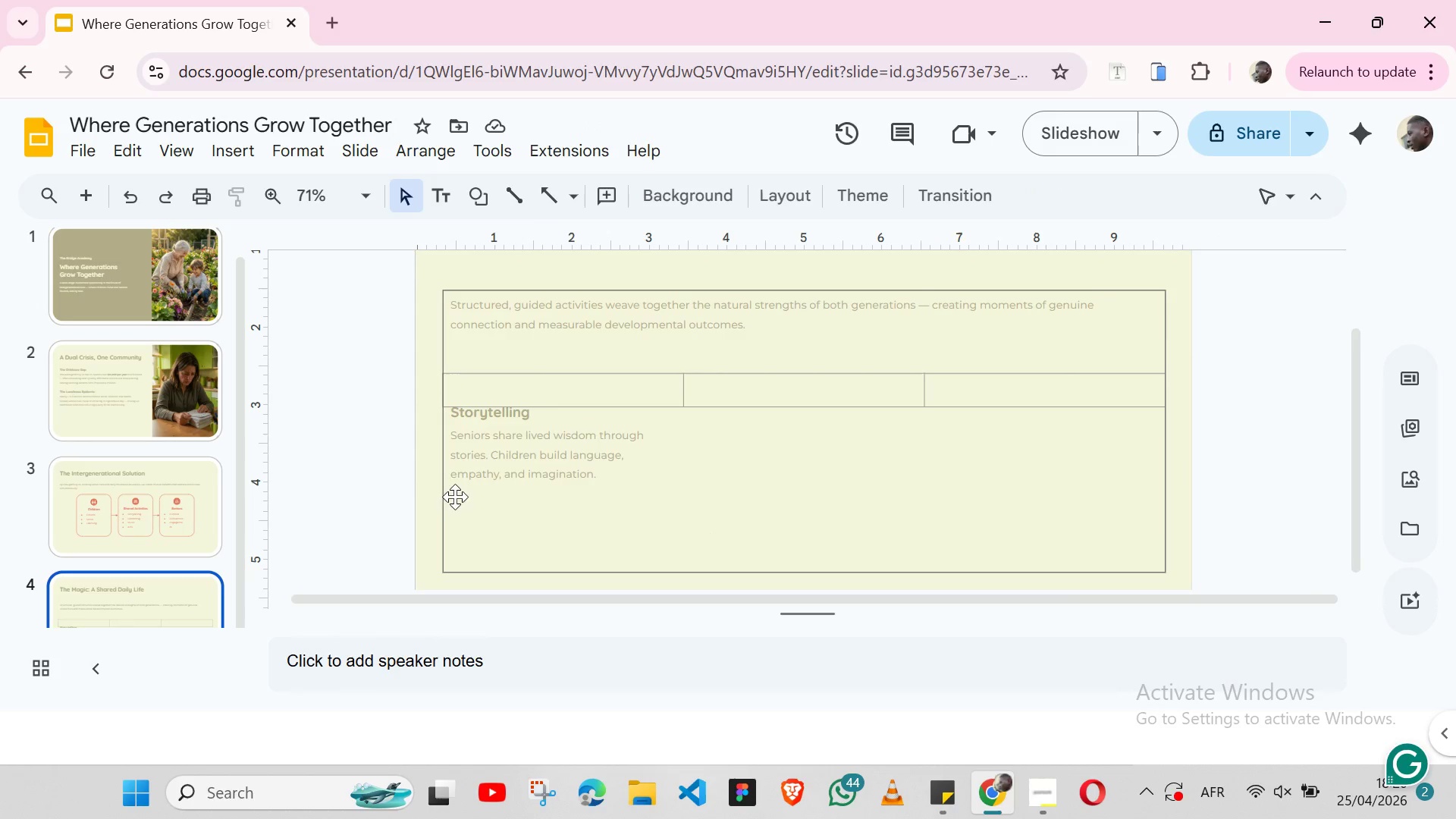 
left_click([464, 492])
 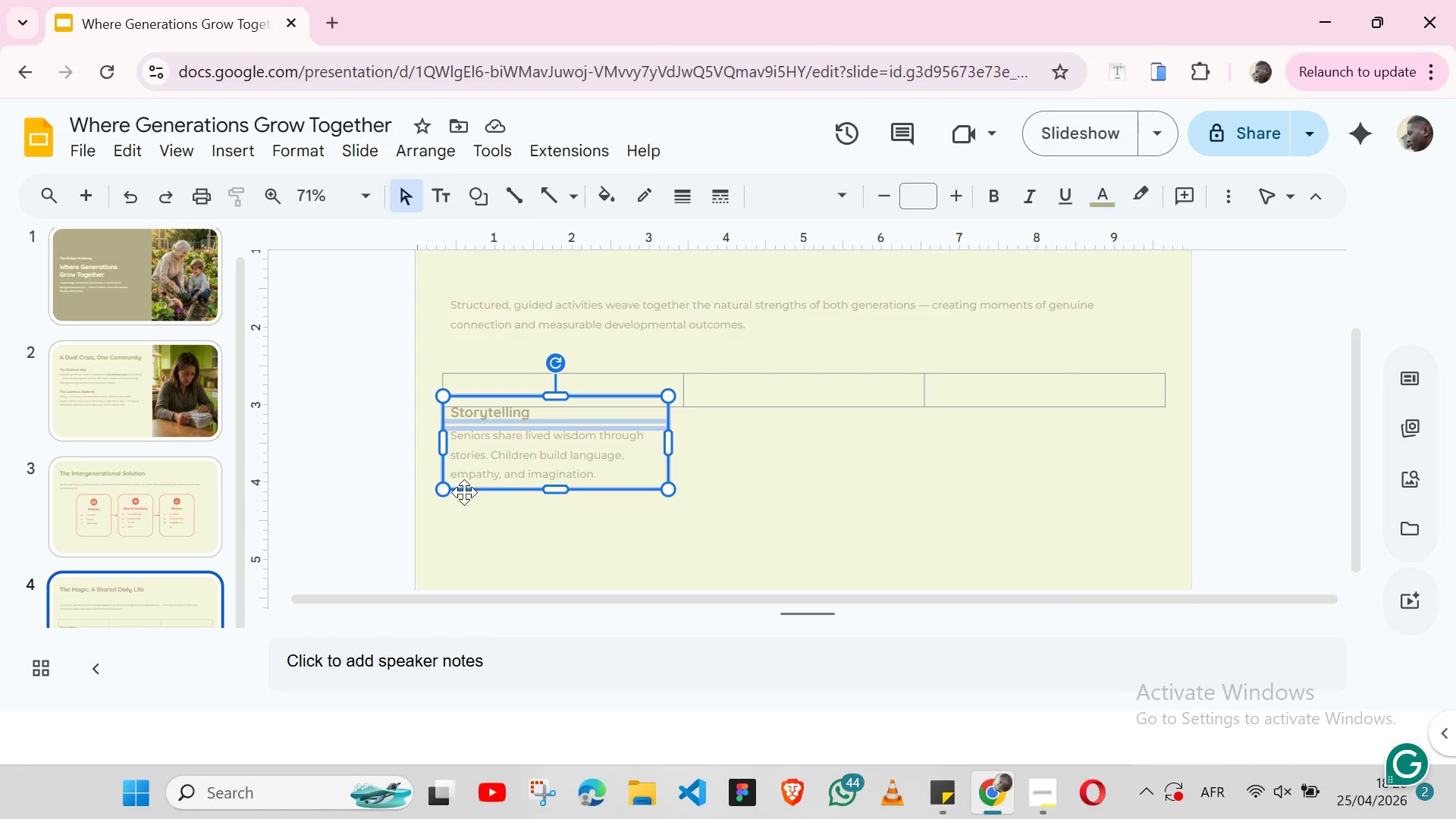 
key(Control+C)
 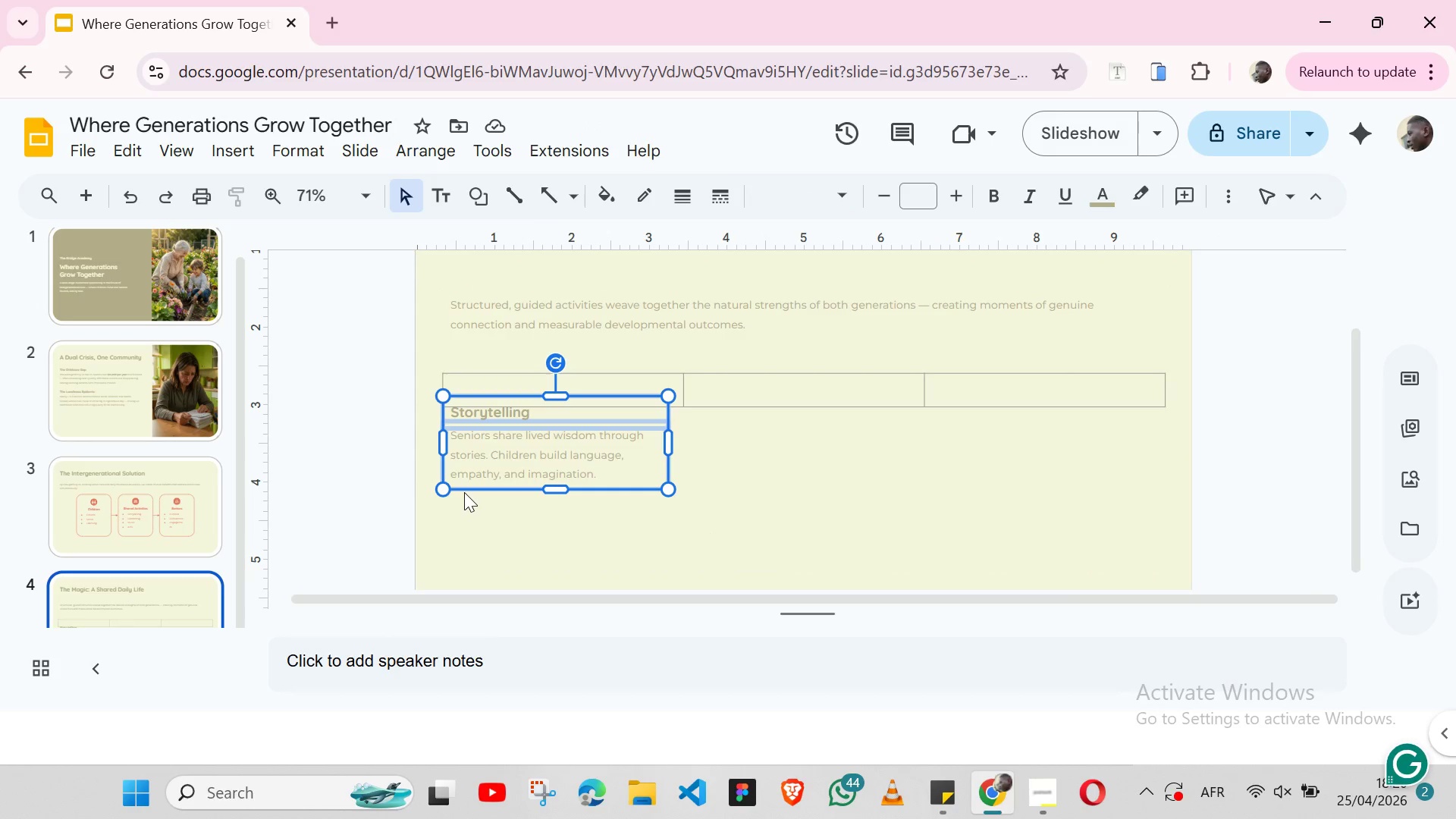 
key(Control+V)
 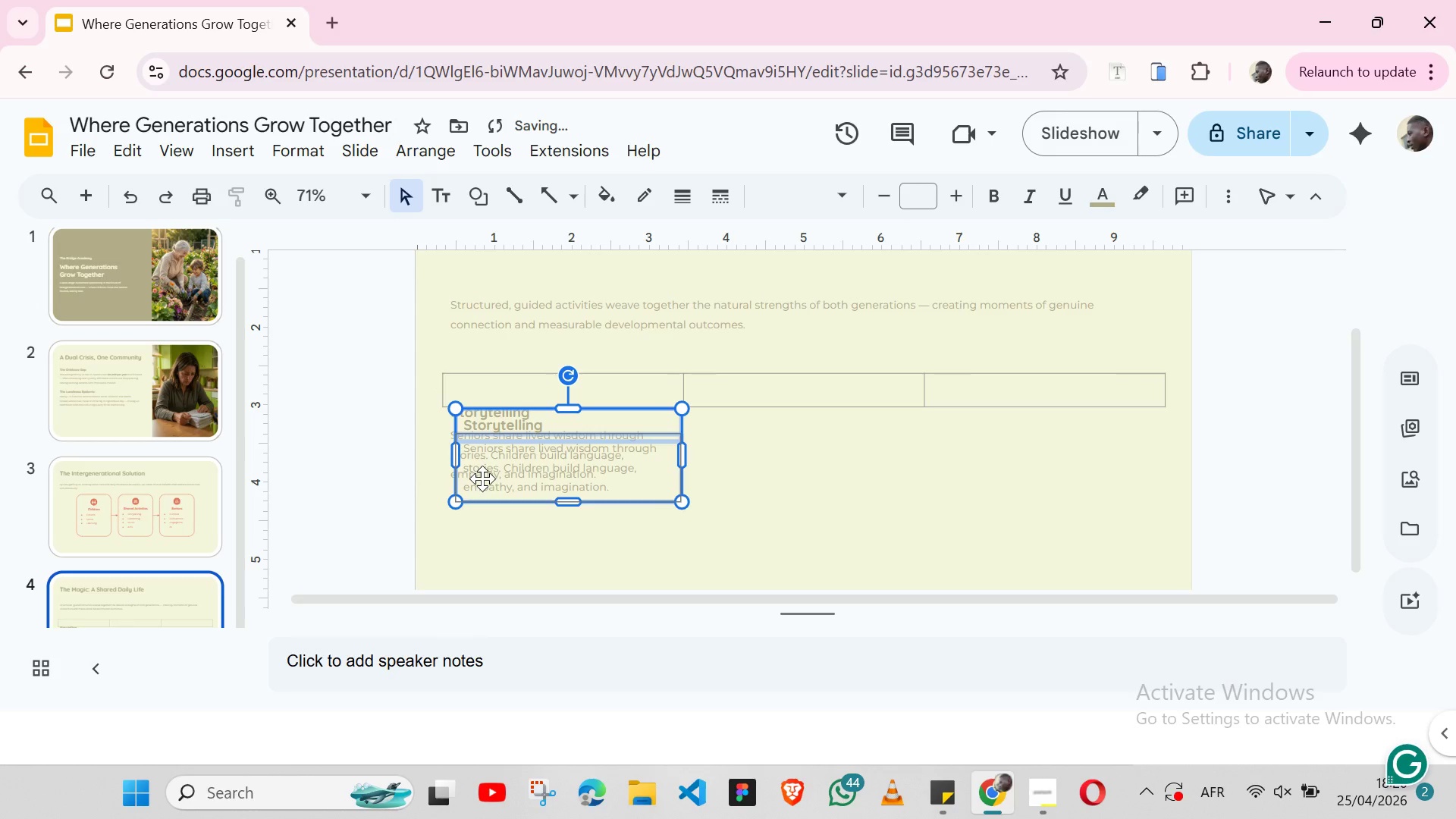 
left_click_drag(start_coordinate=[482, 479], to_coordinate=[713, 481])
 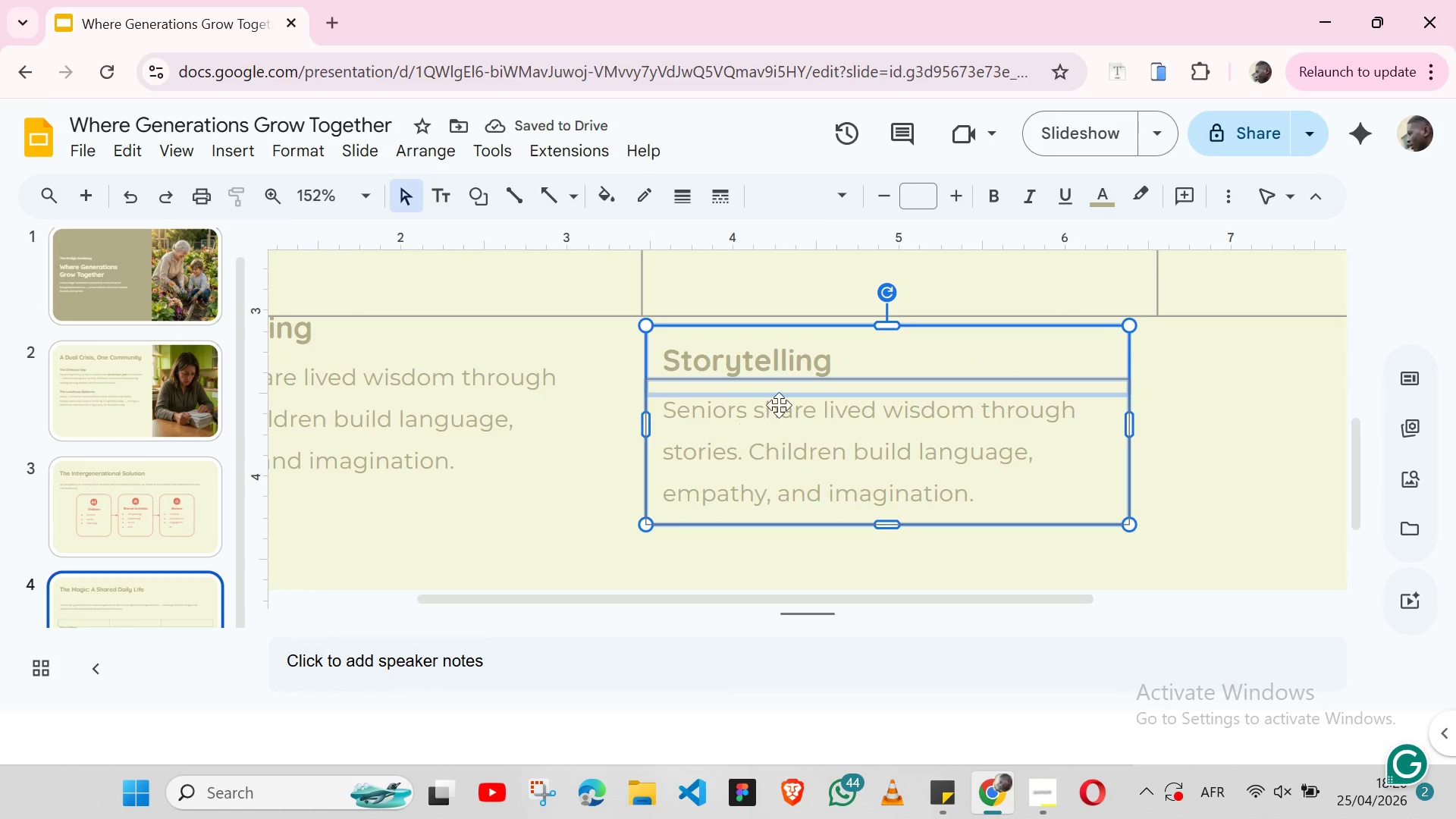 
left_click_drag(start_coordinate=[786, 403], to_coordinate=[782, 403])
 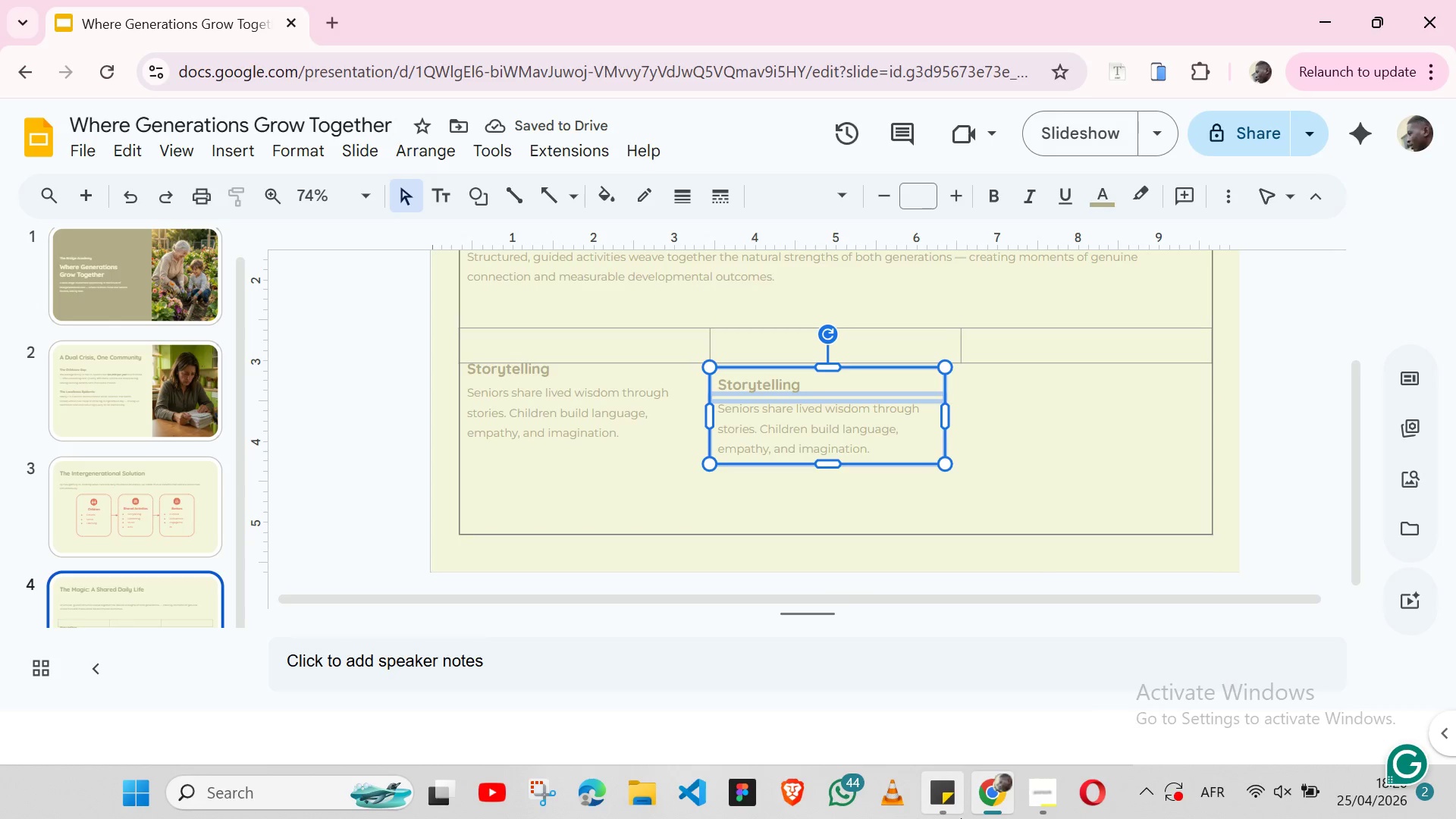 
left_click([954, 777])
 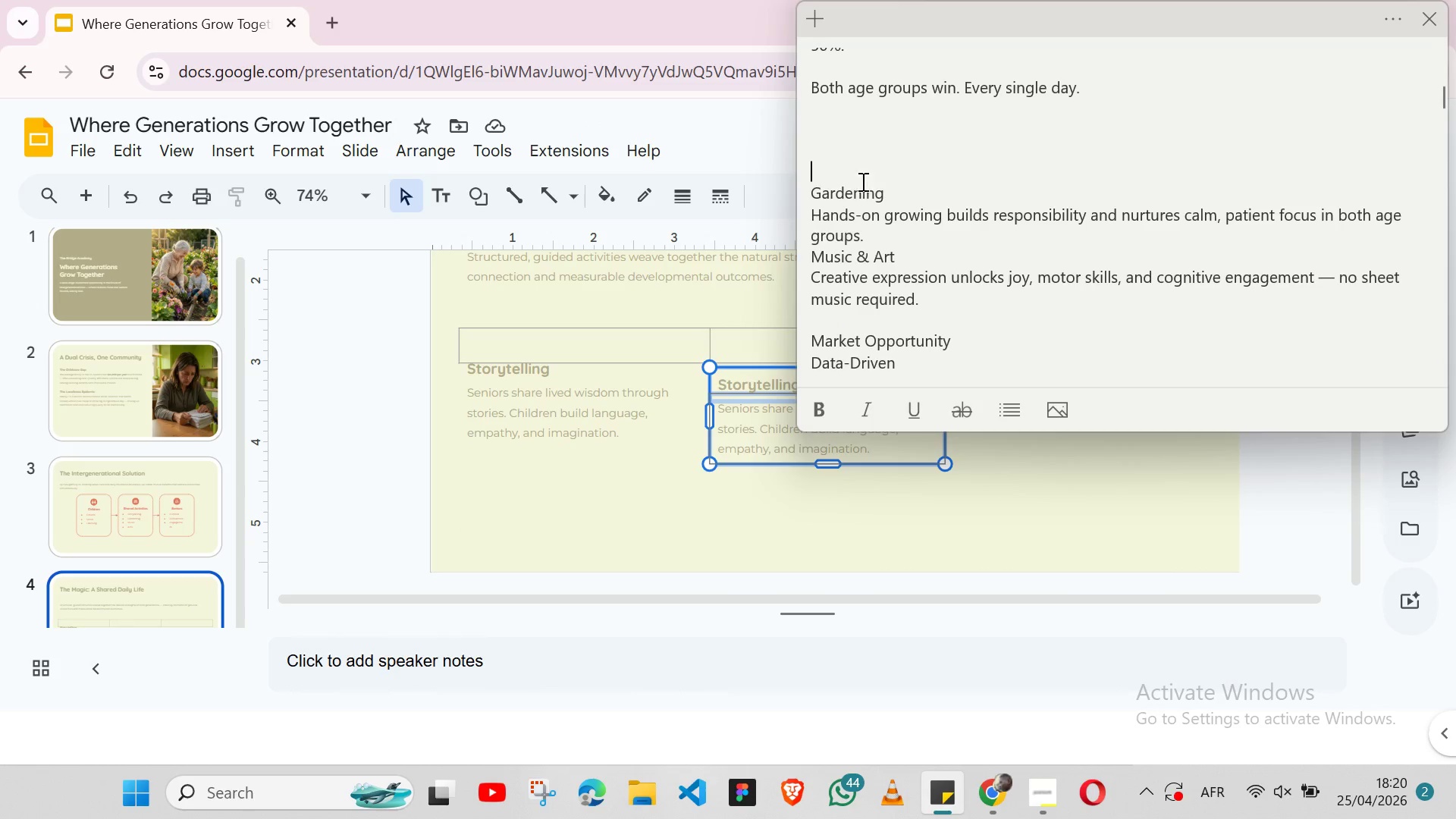 
double_click([860, 193])
 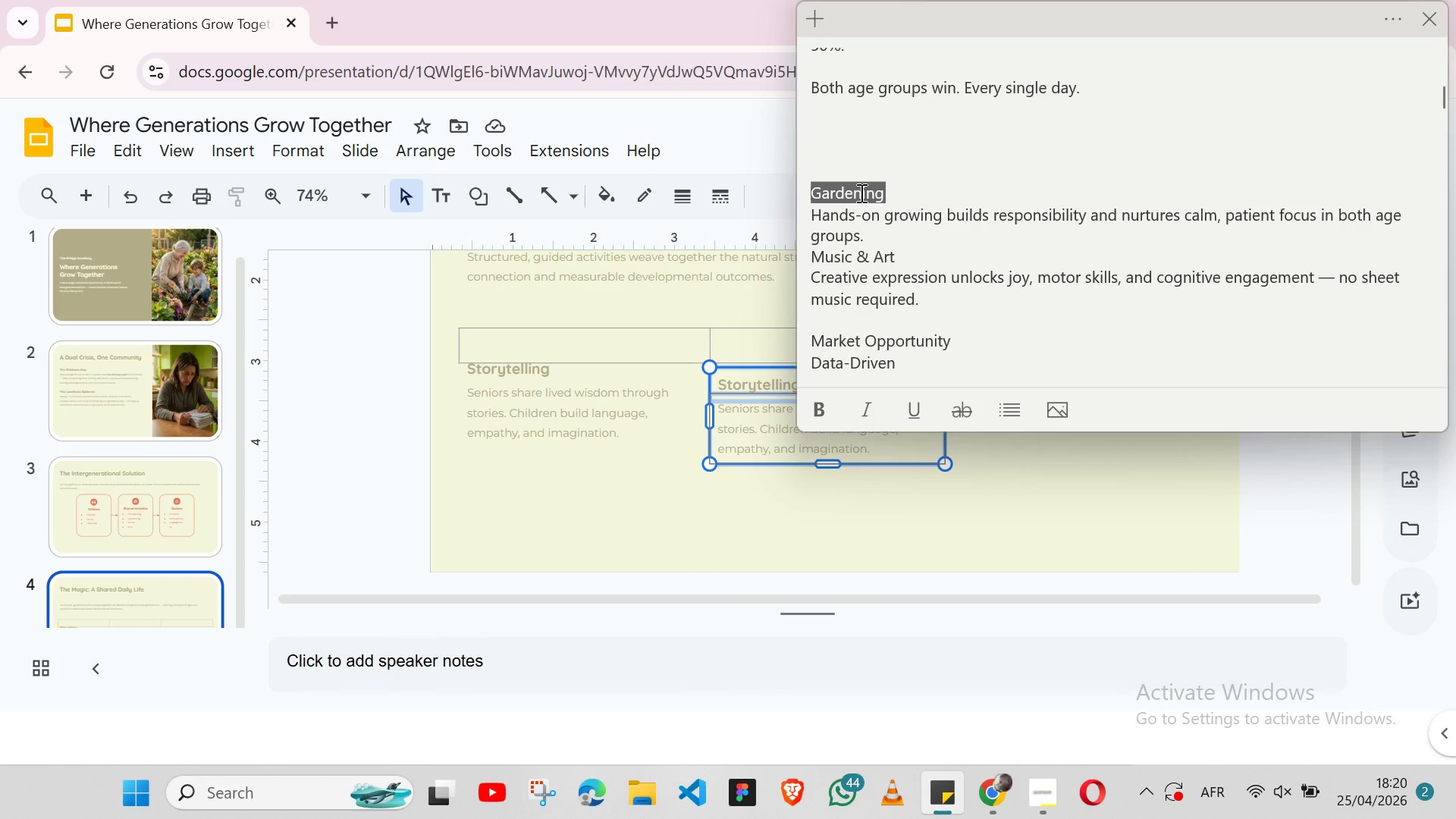 
key(Shift+ArrowLeft)
 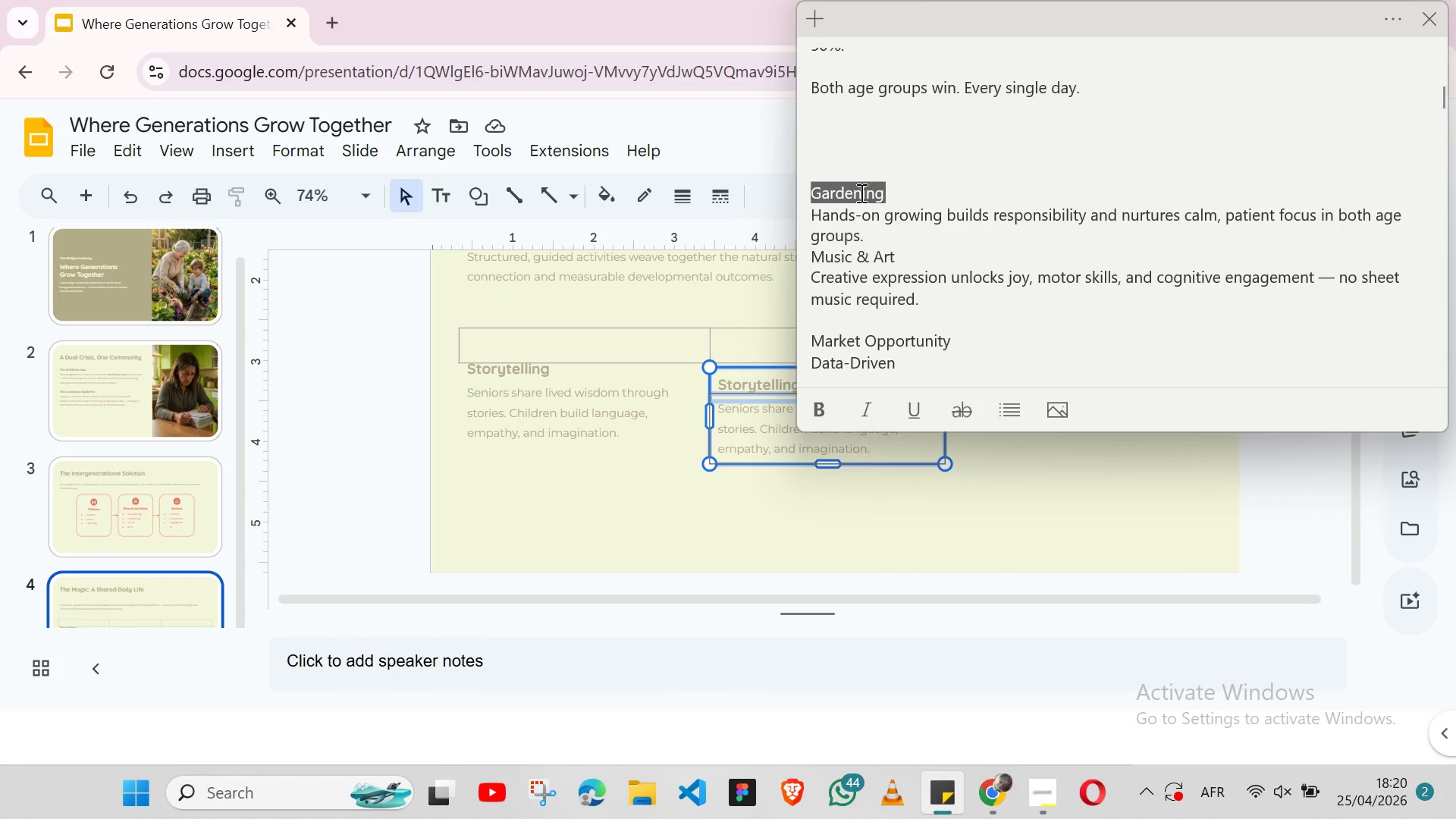 
key(Shift+ArrowRight)
 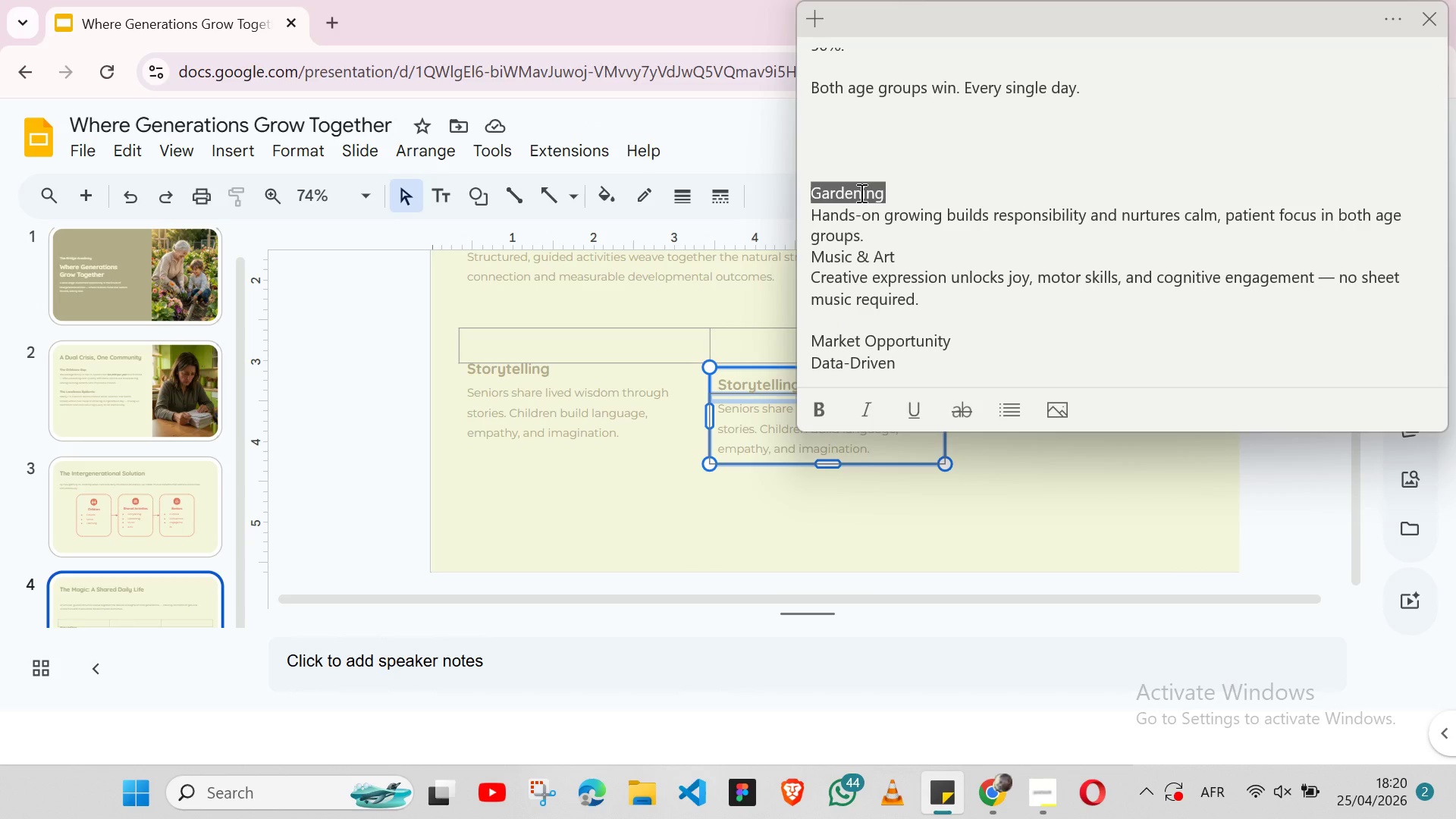 
key(Control+X)
 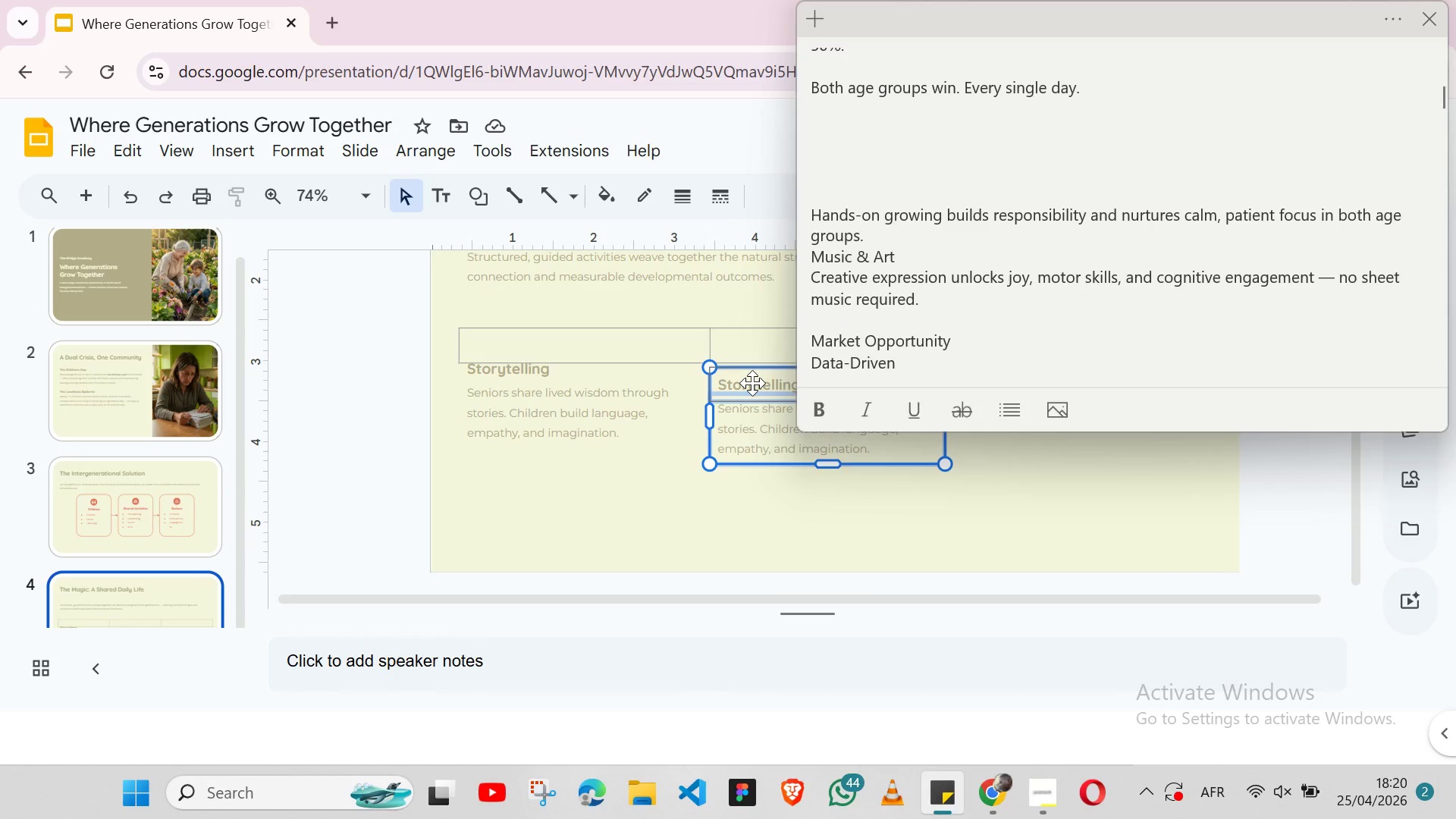 
double_click([752, 383])
 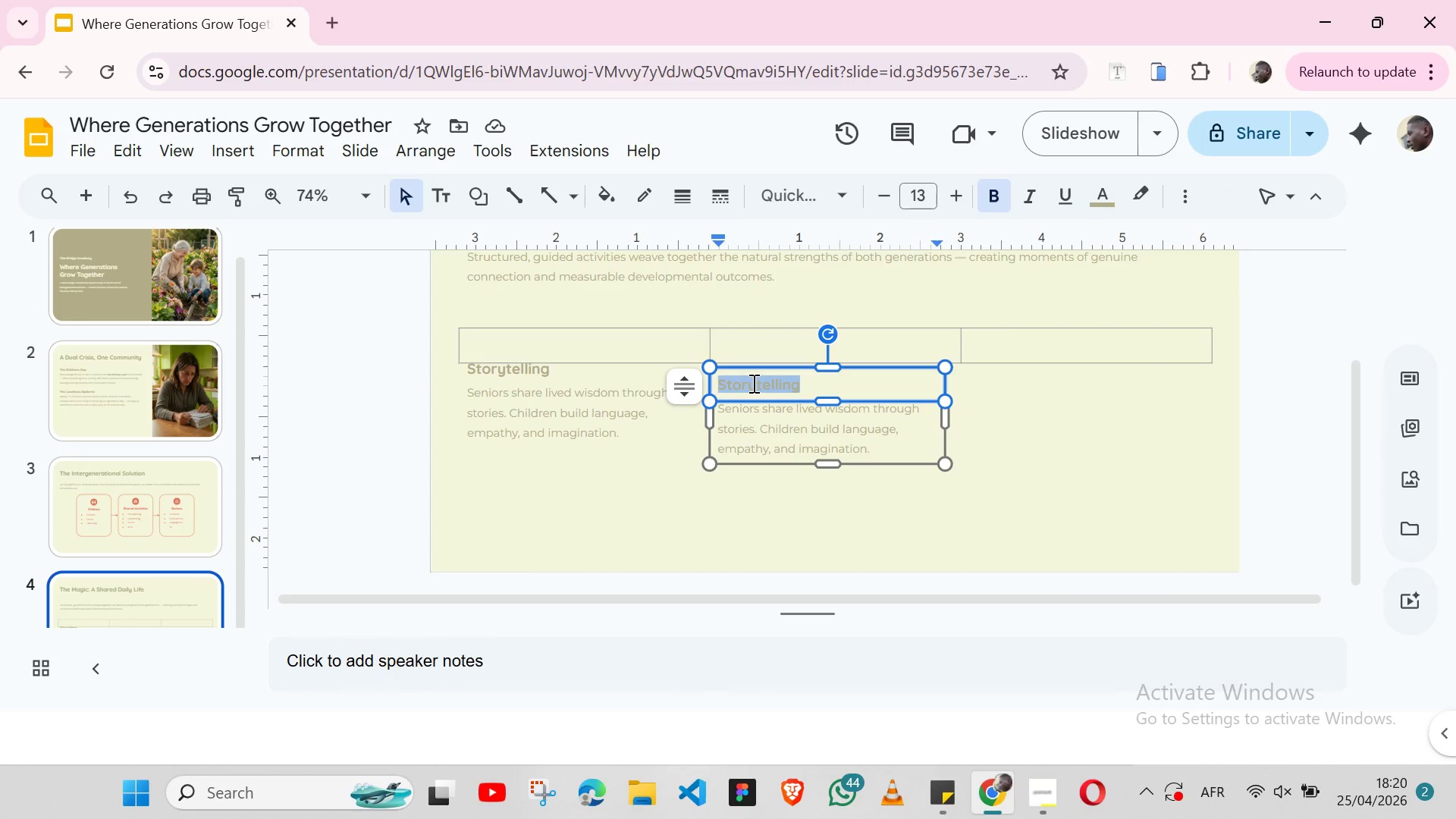 
triple_click([752, 383])
 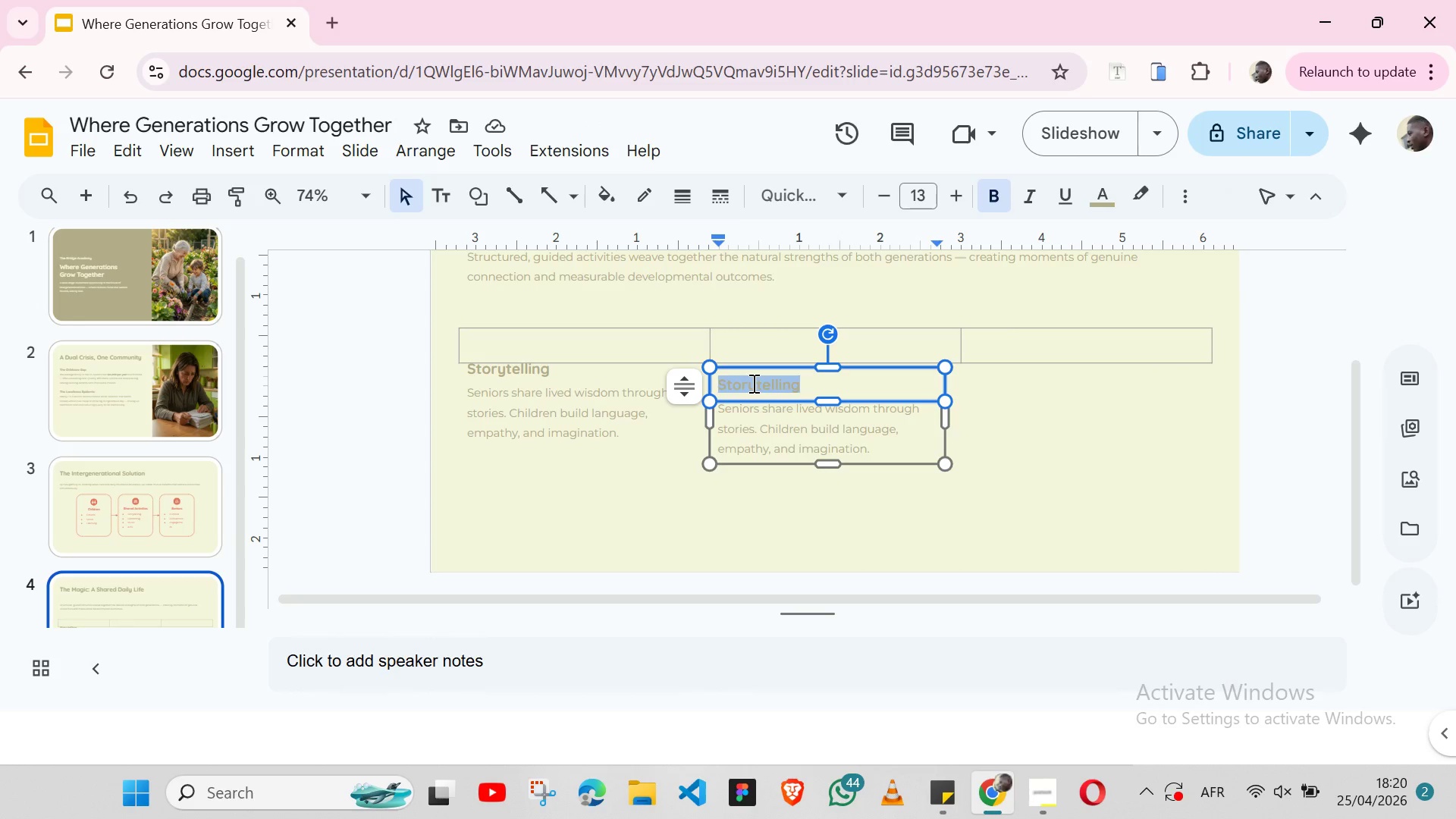 
triple_click([752, 383])
 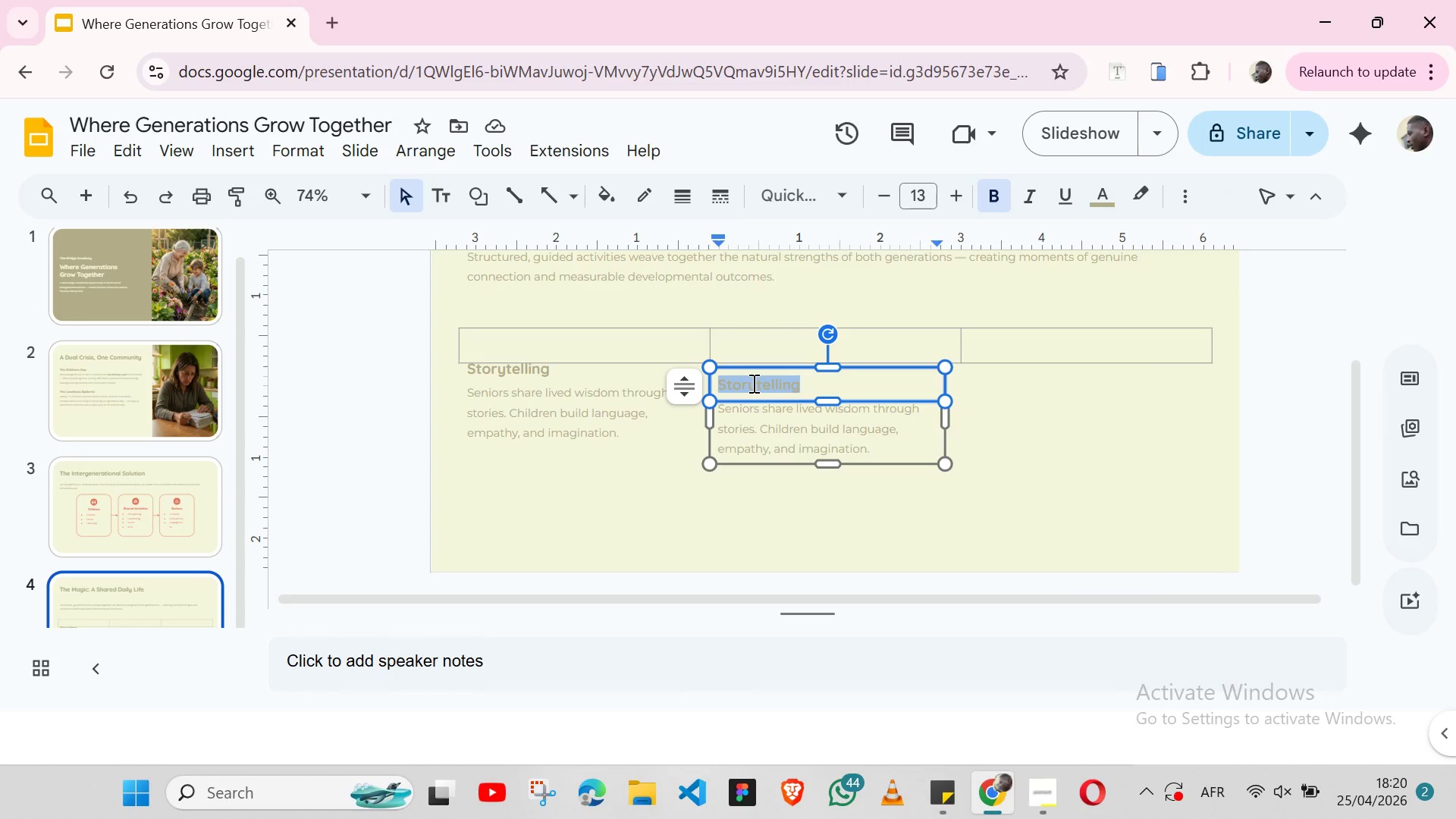 
key(Control+V)
 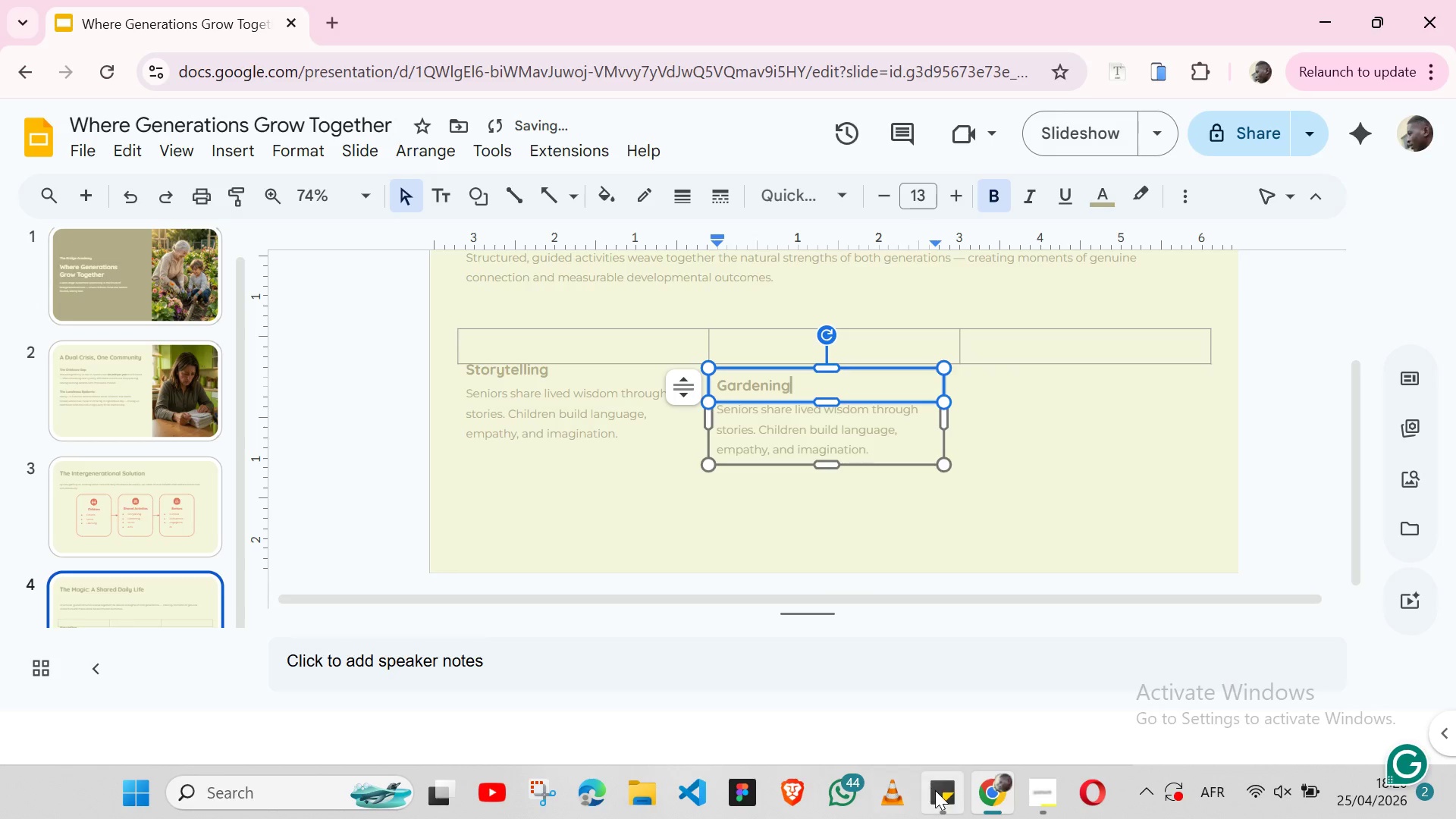 
left_click([935, 790])
 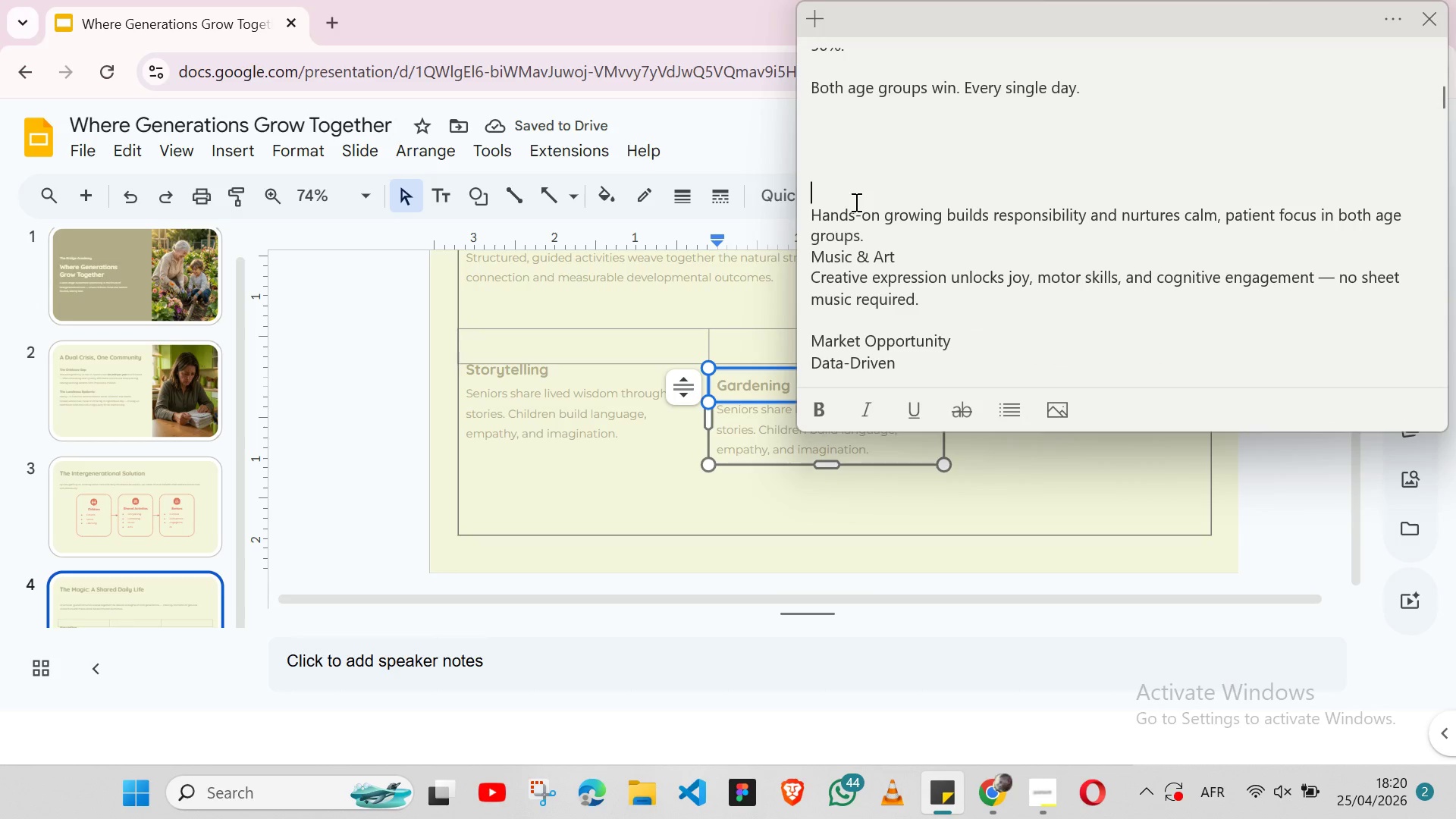 
left_click([855, 202])
 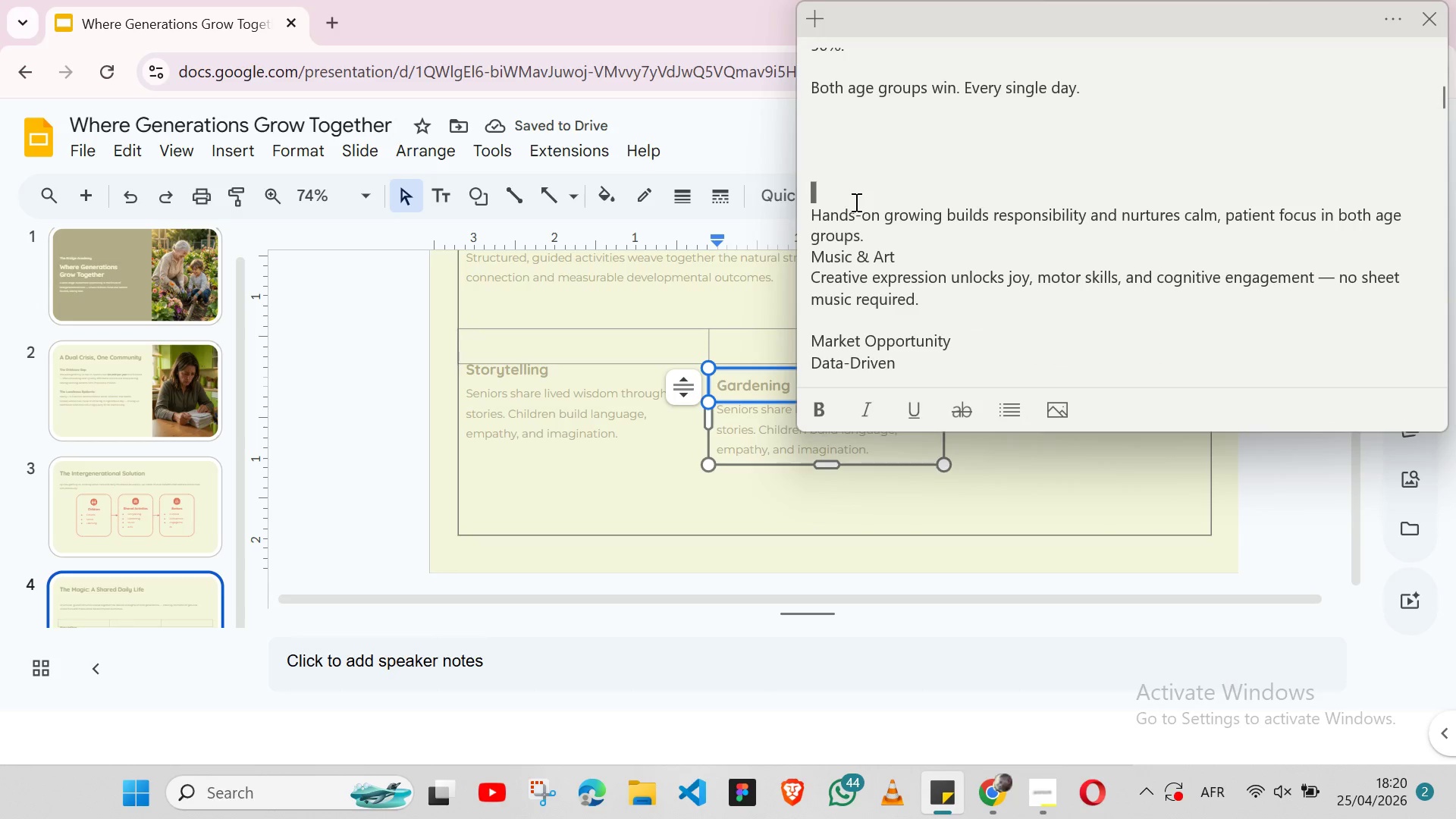 
double_click([855, 202])
 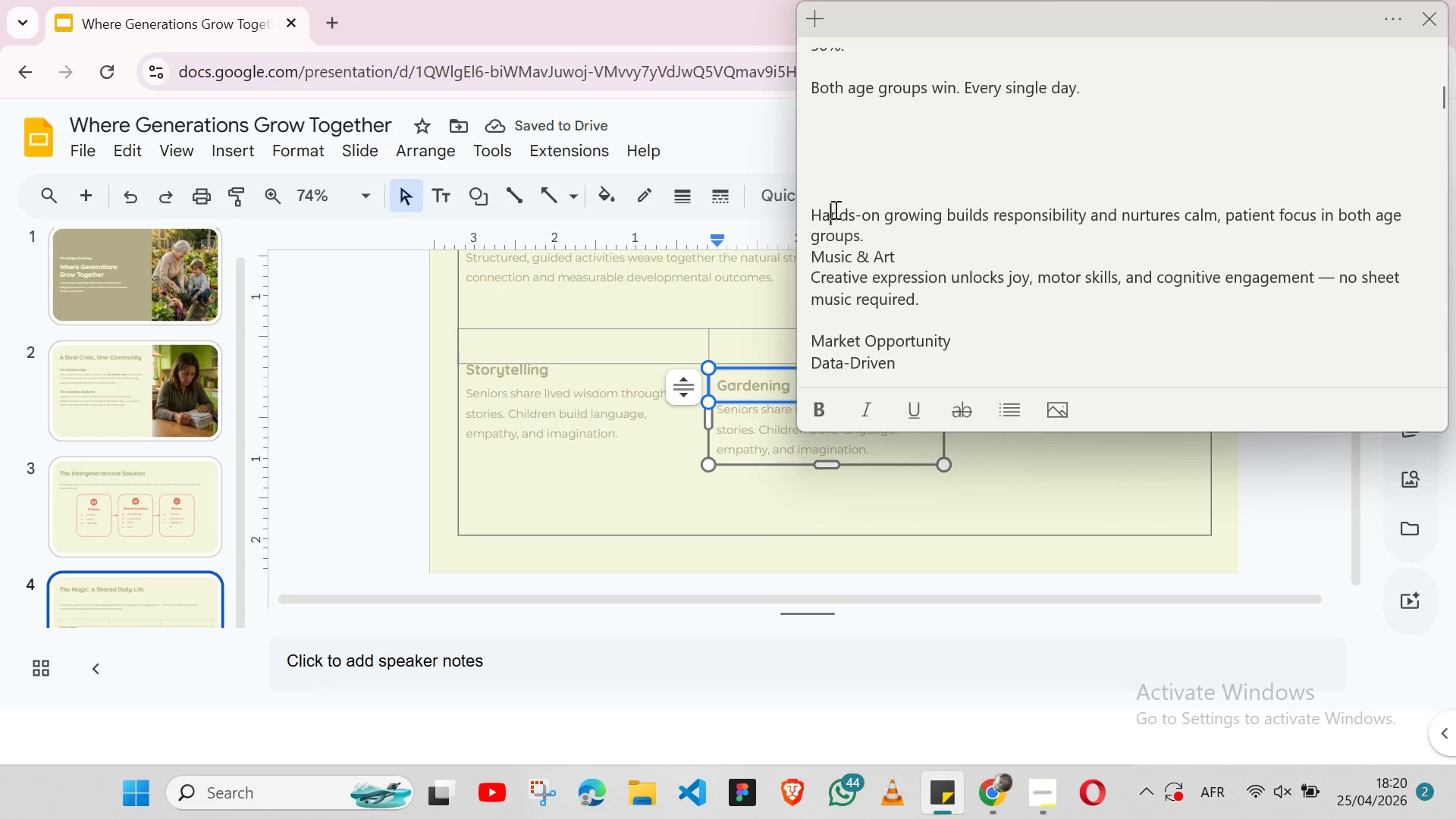 
double_click([834, 209])
 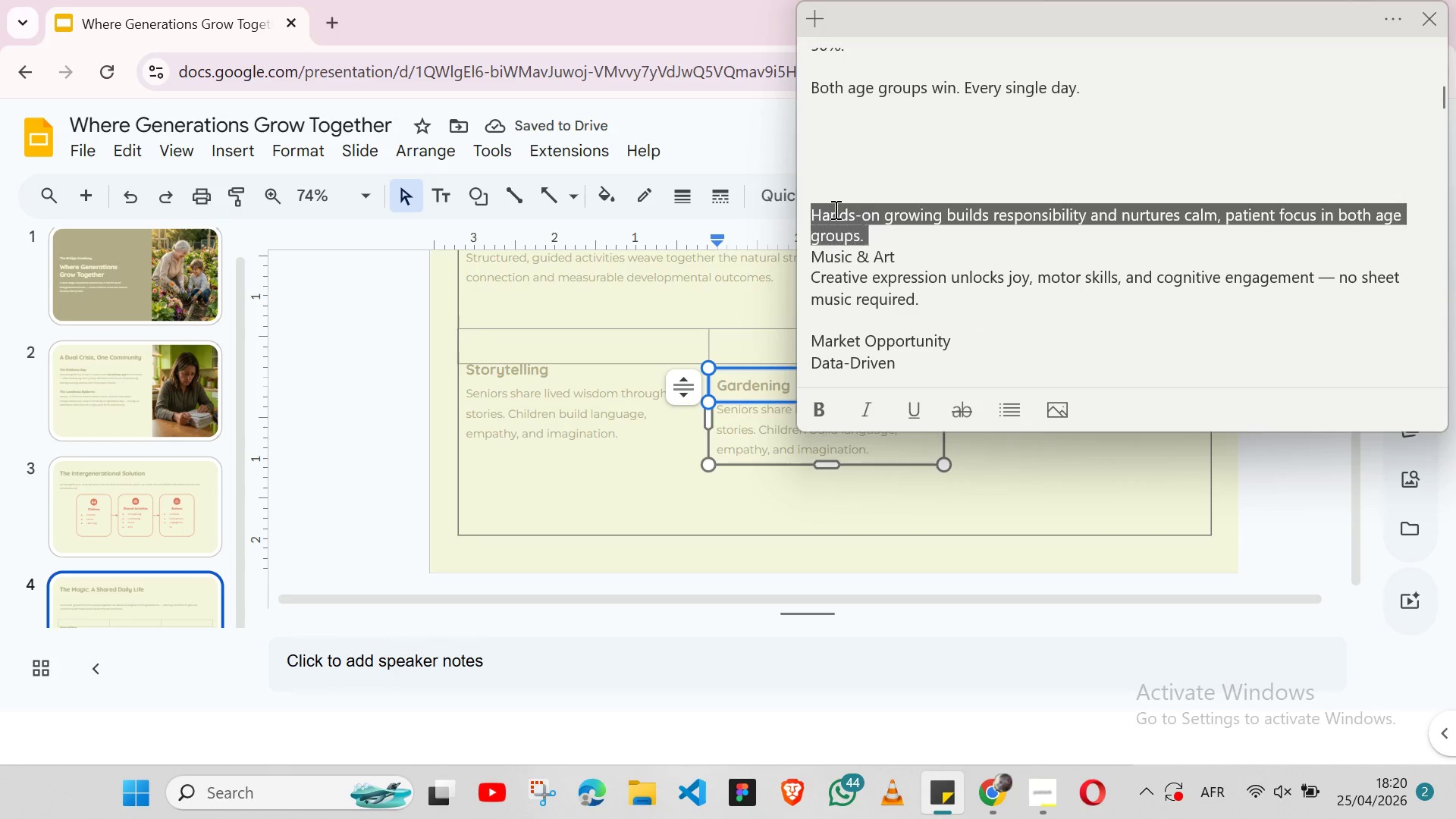 
triple_click([834, 209])
 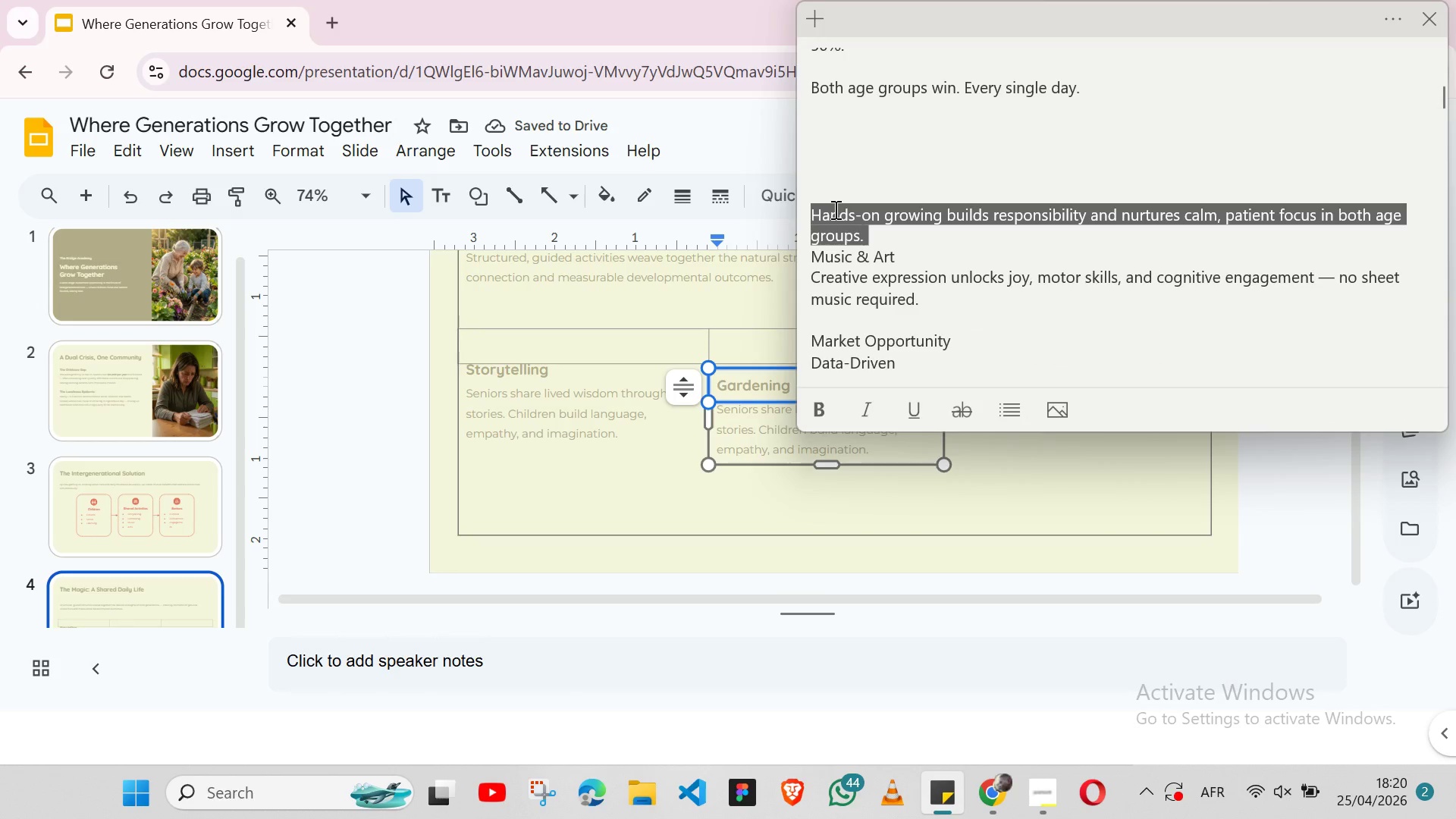 
key(Shift+ArrowLeft)
 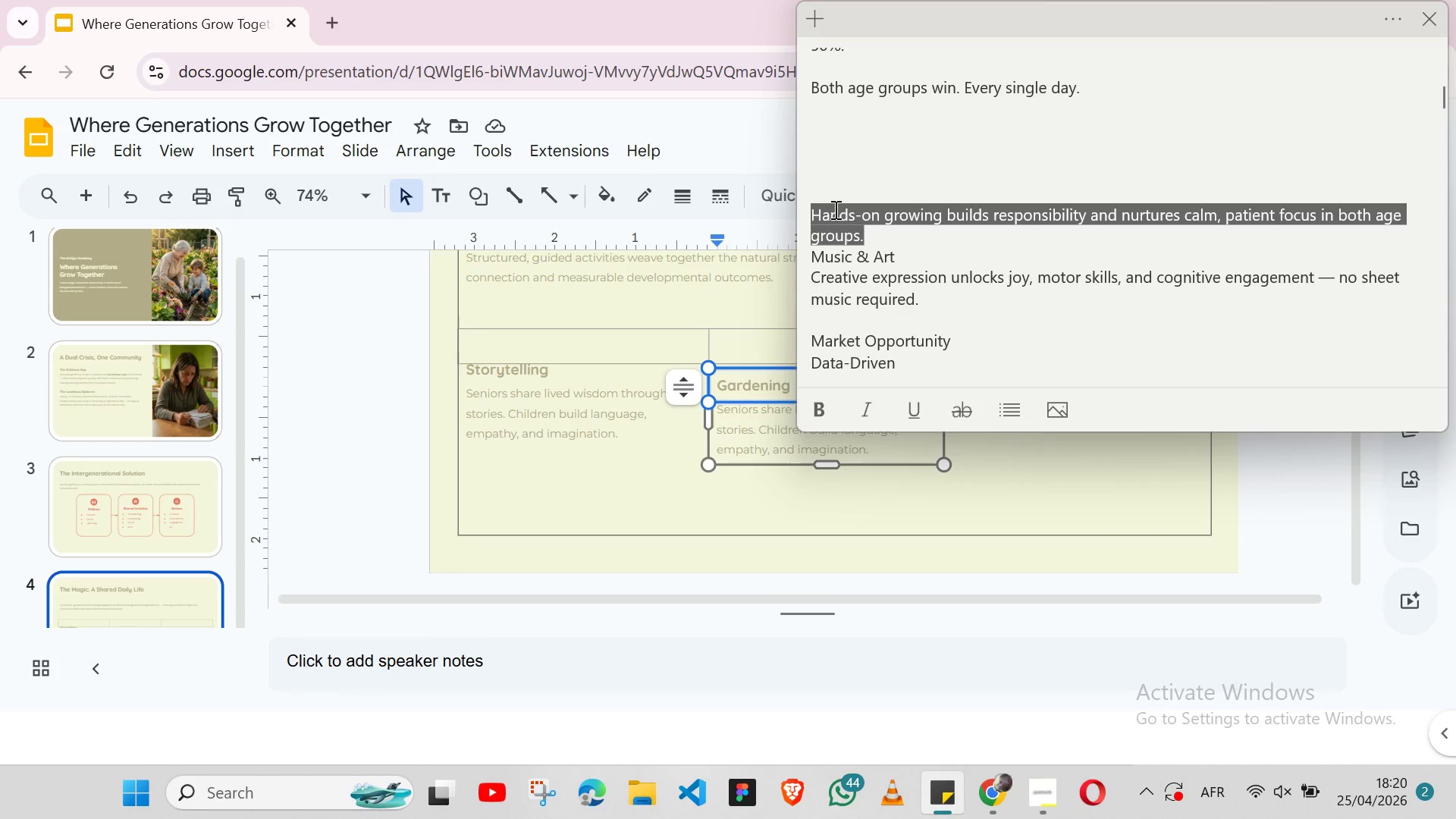 
key(Control+X)
 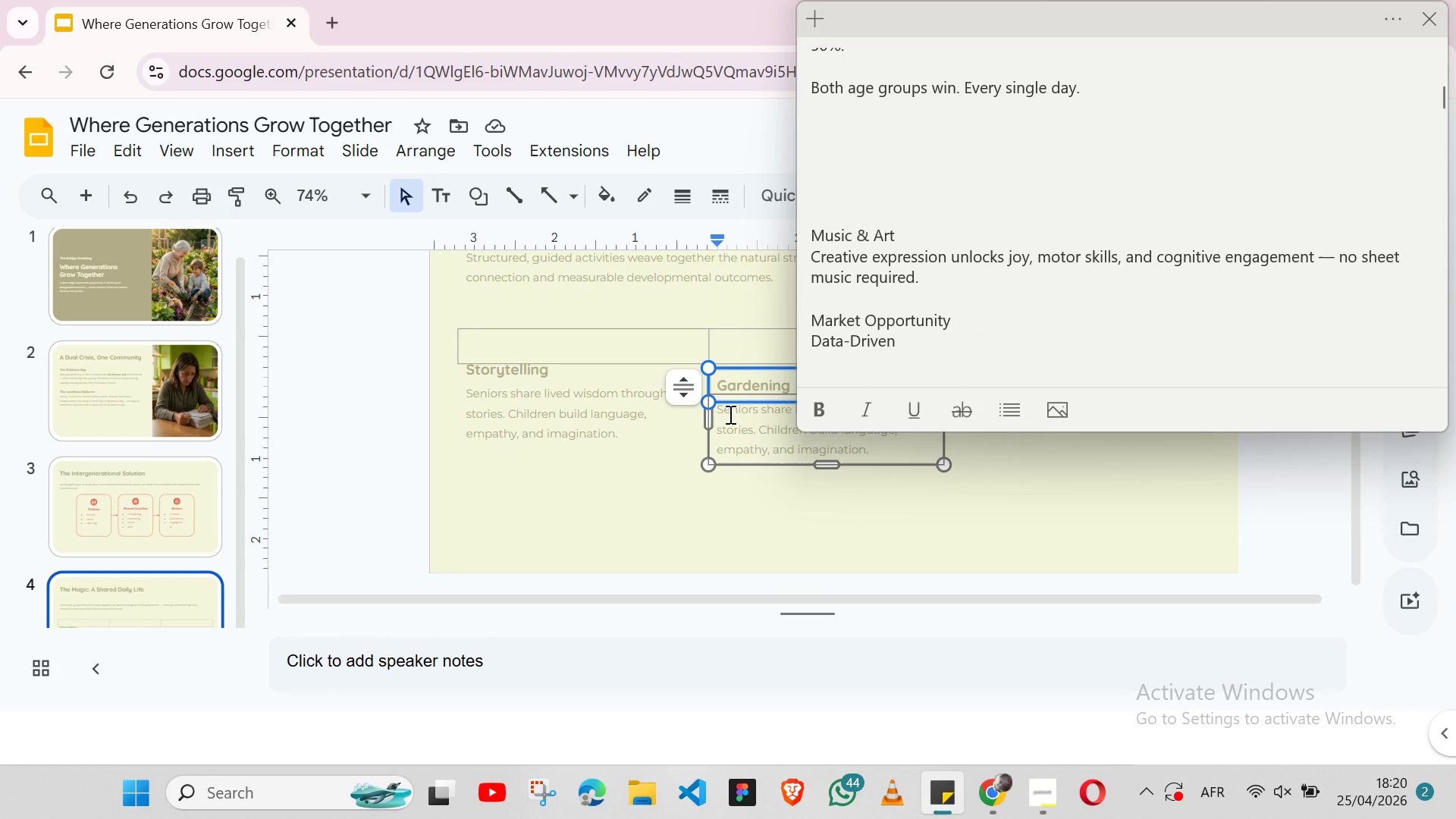 
double_click([729, 414])
 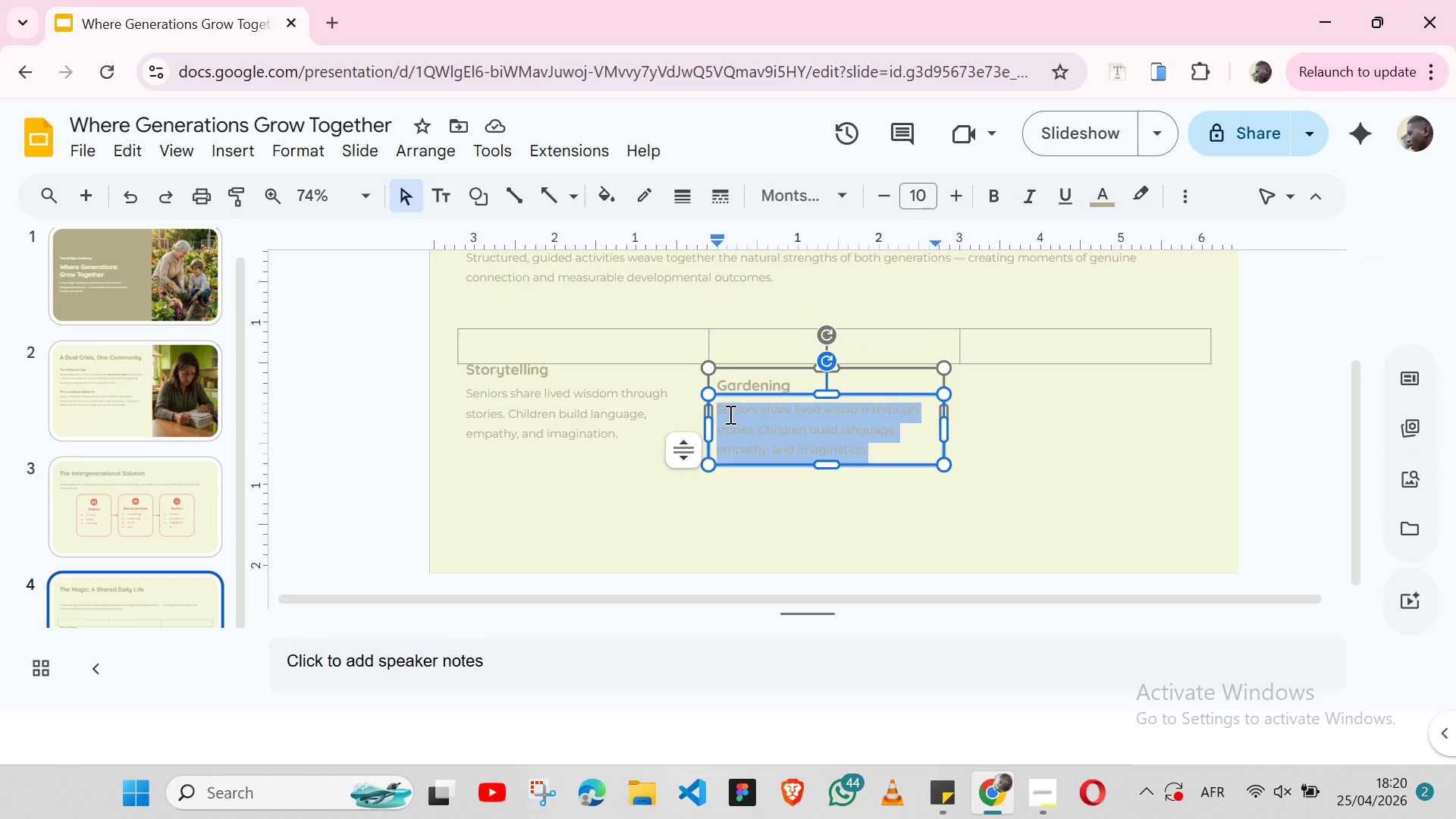 
triple_click([729, 414])
 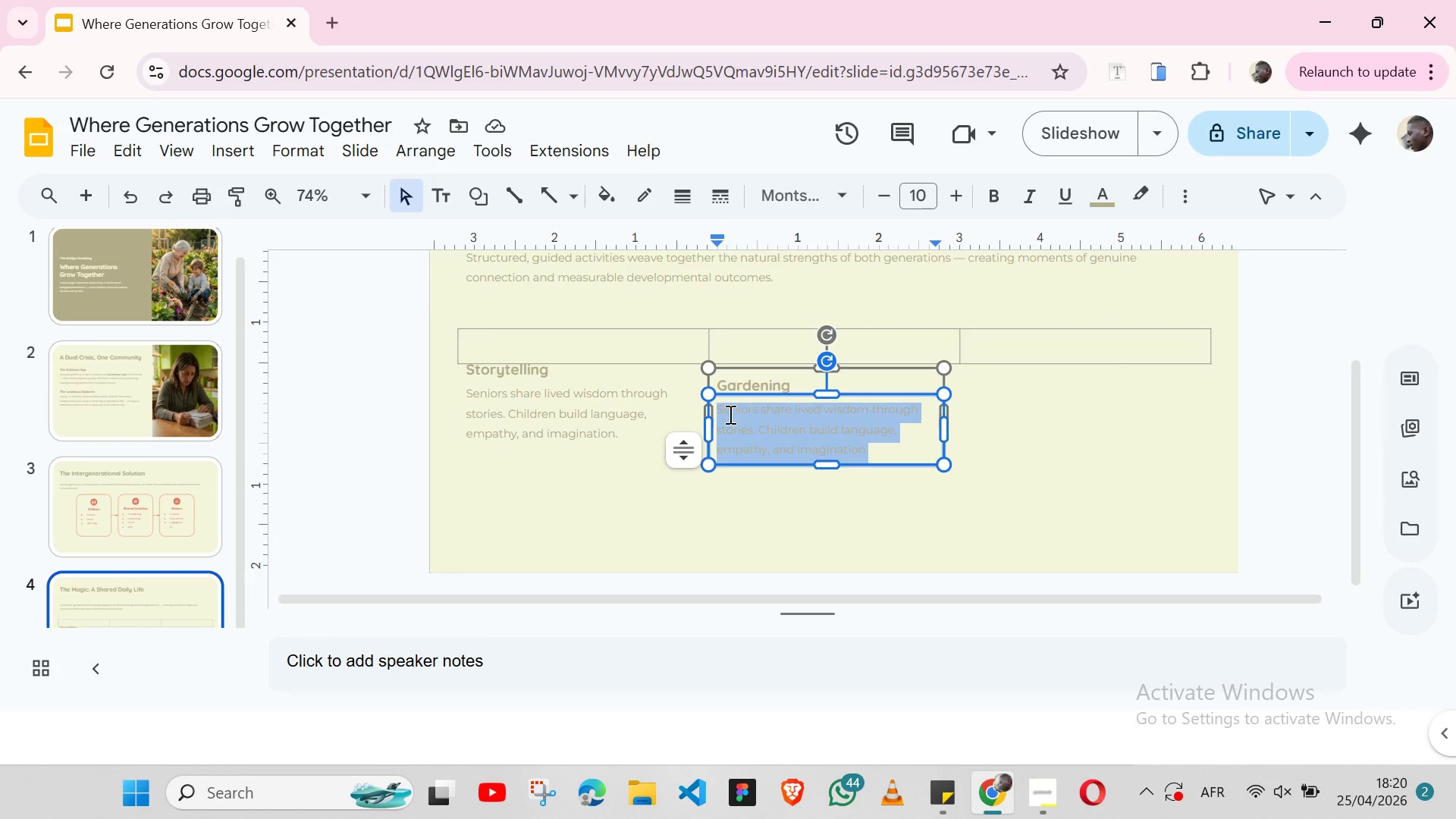 
key(Control+V)
 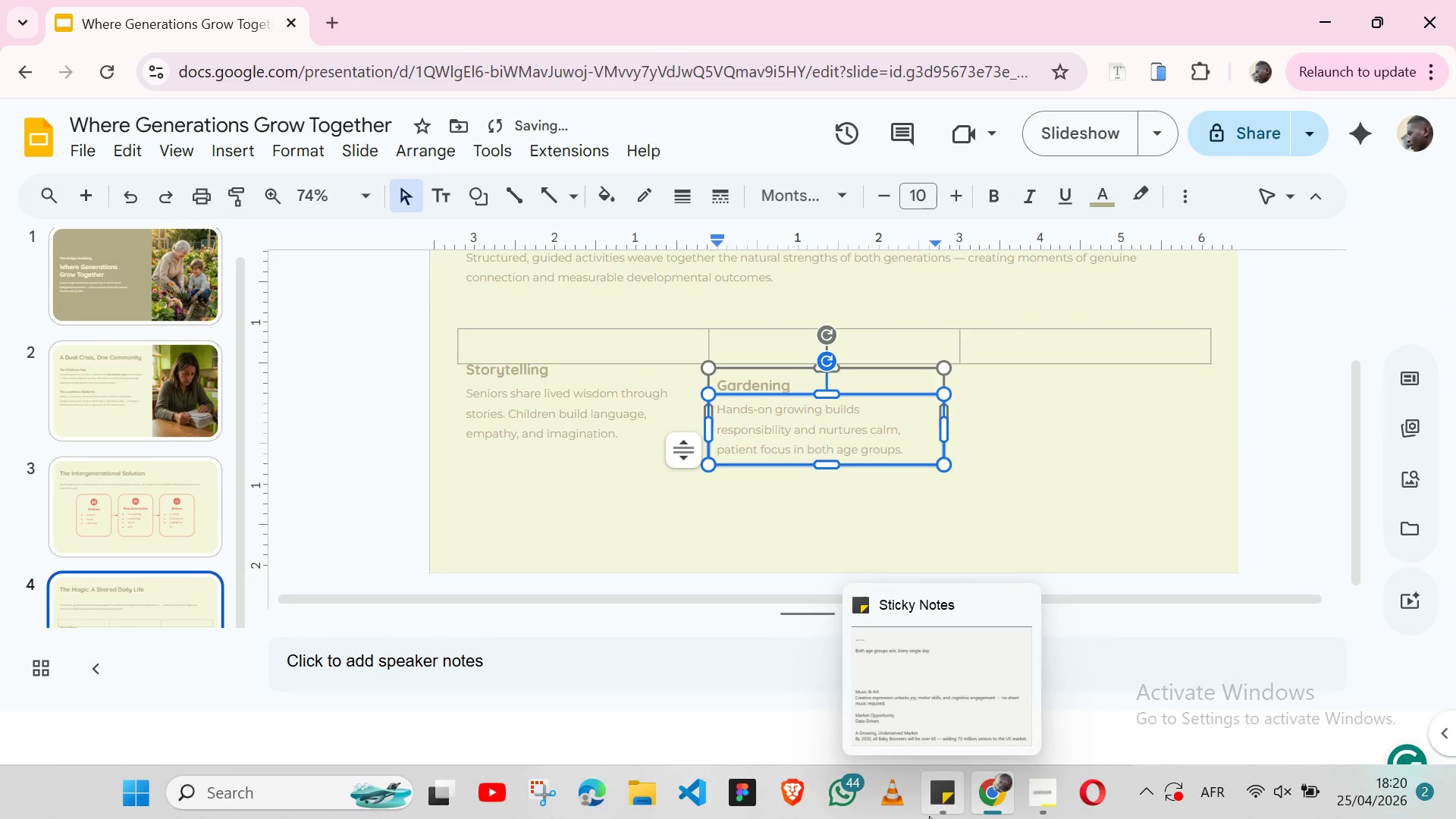 
left_click([929, 816])
 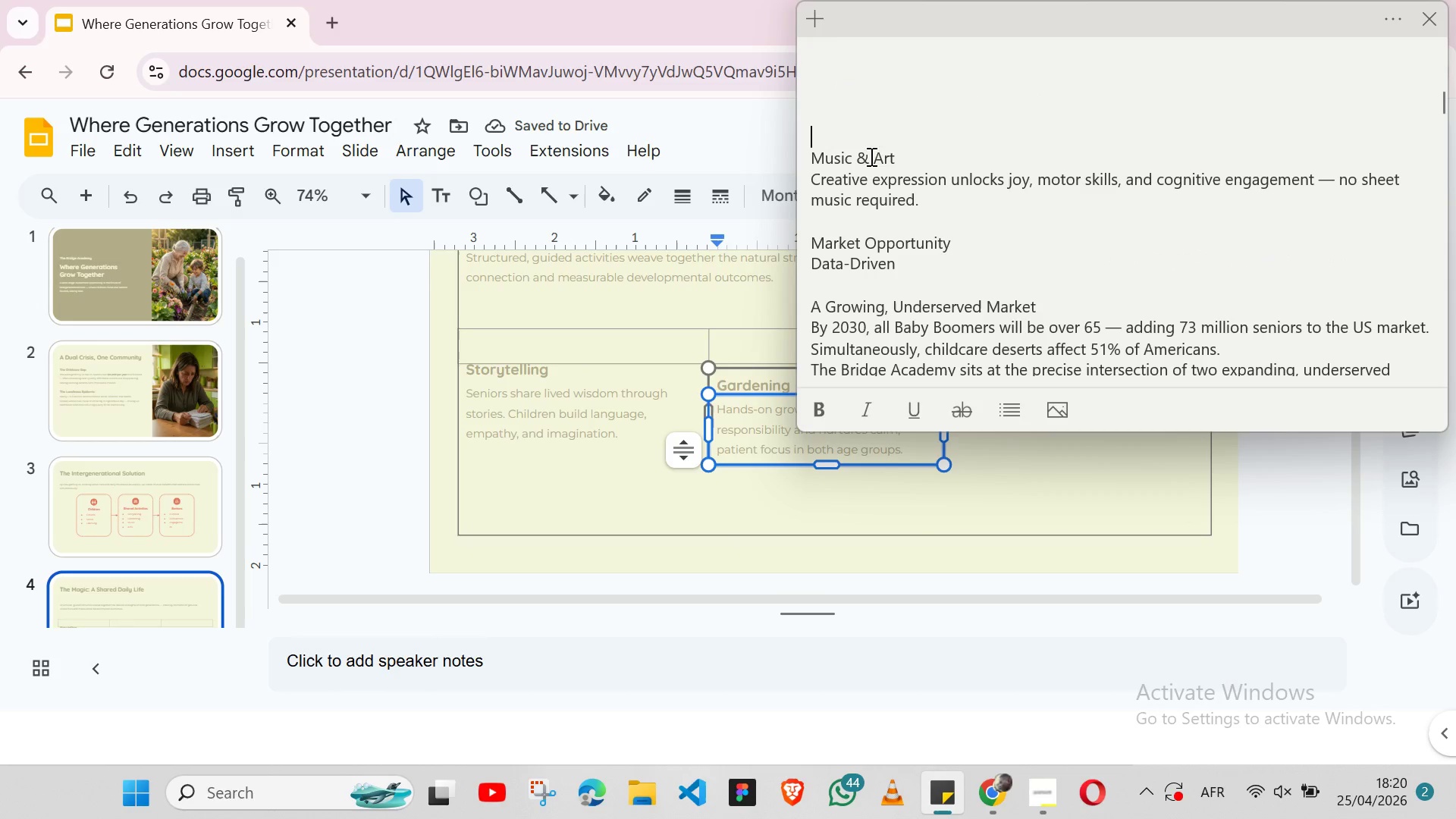 
double_click([867, 161])
 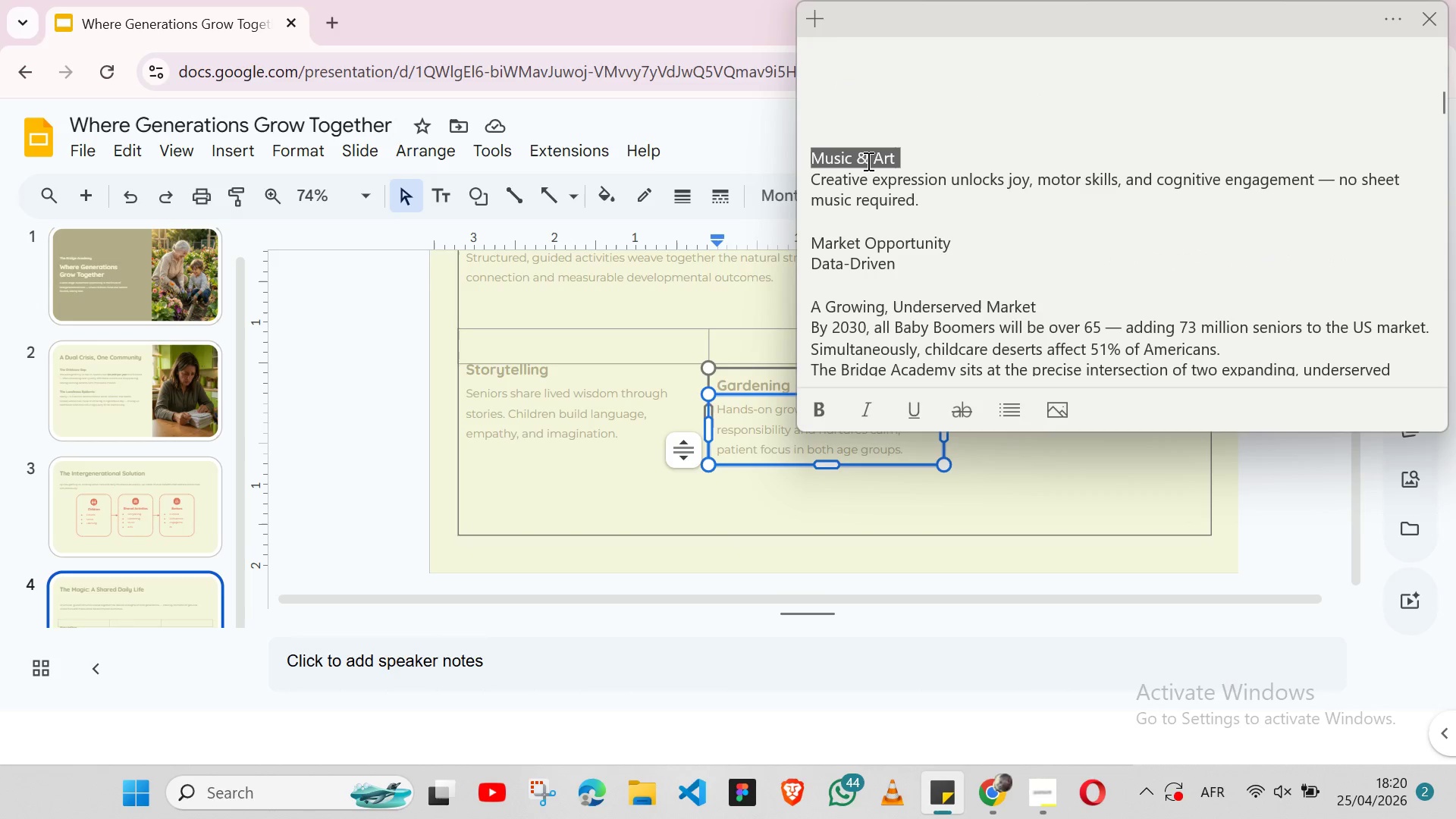 
triple_click([867, 161])
 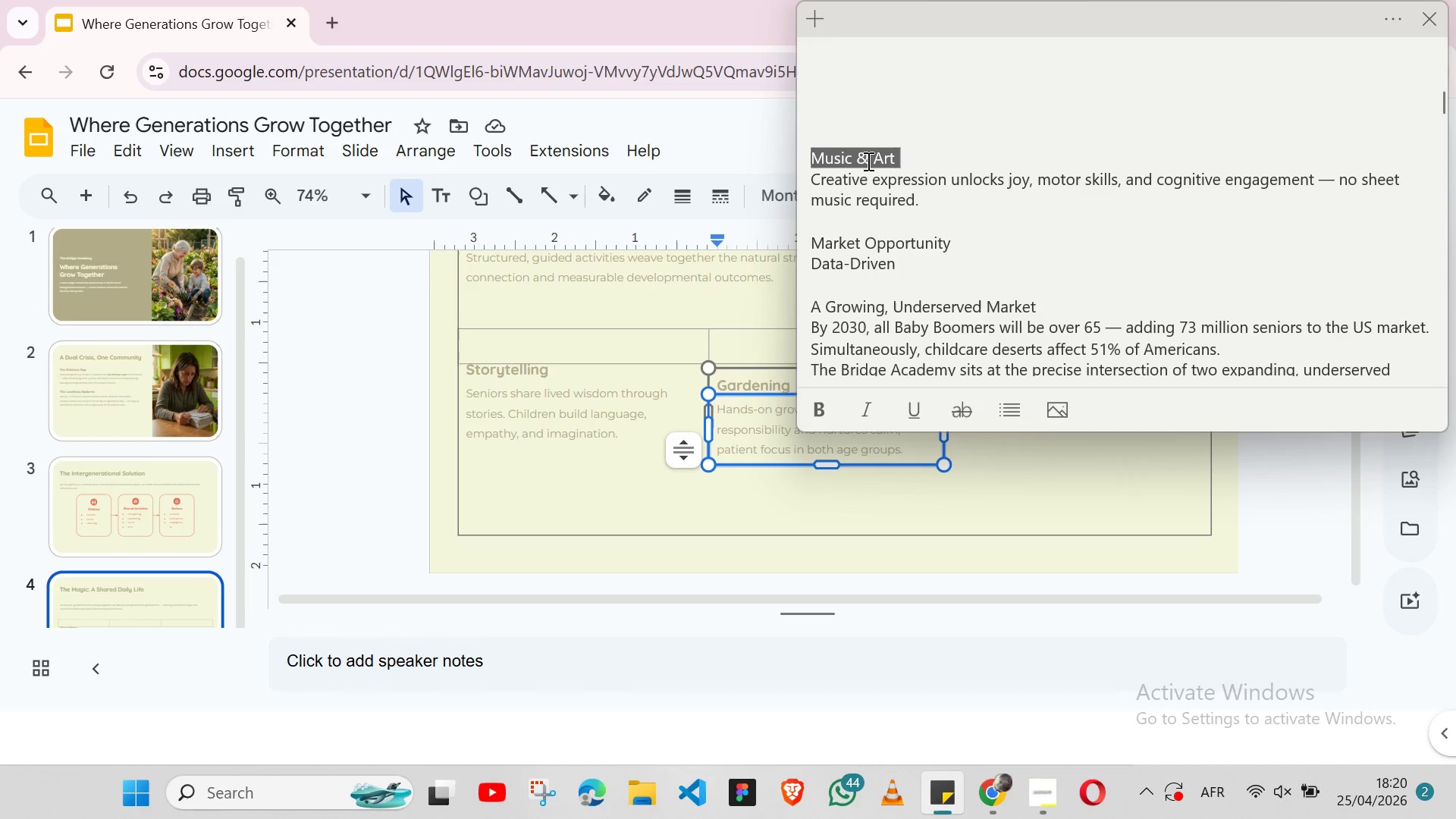 
key(Shift+ArrowLeft)
 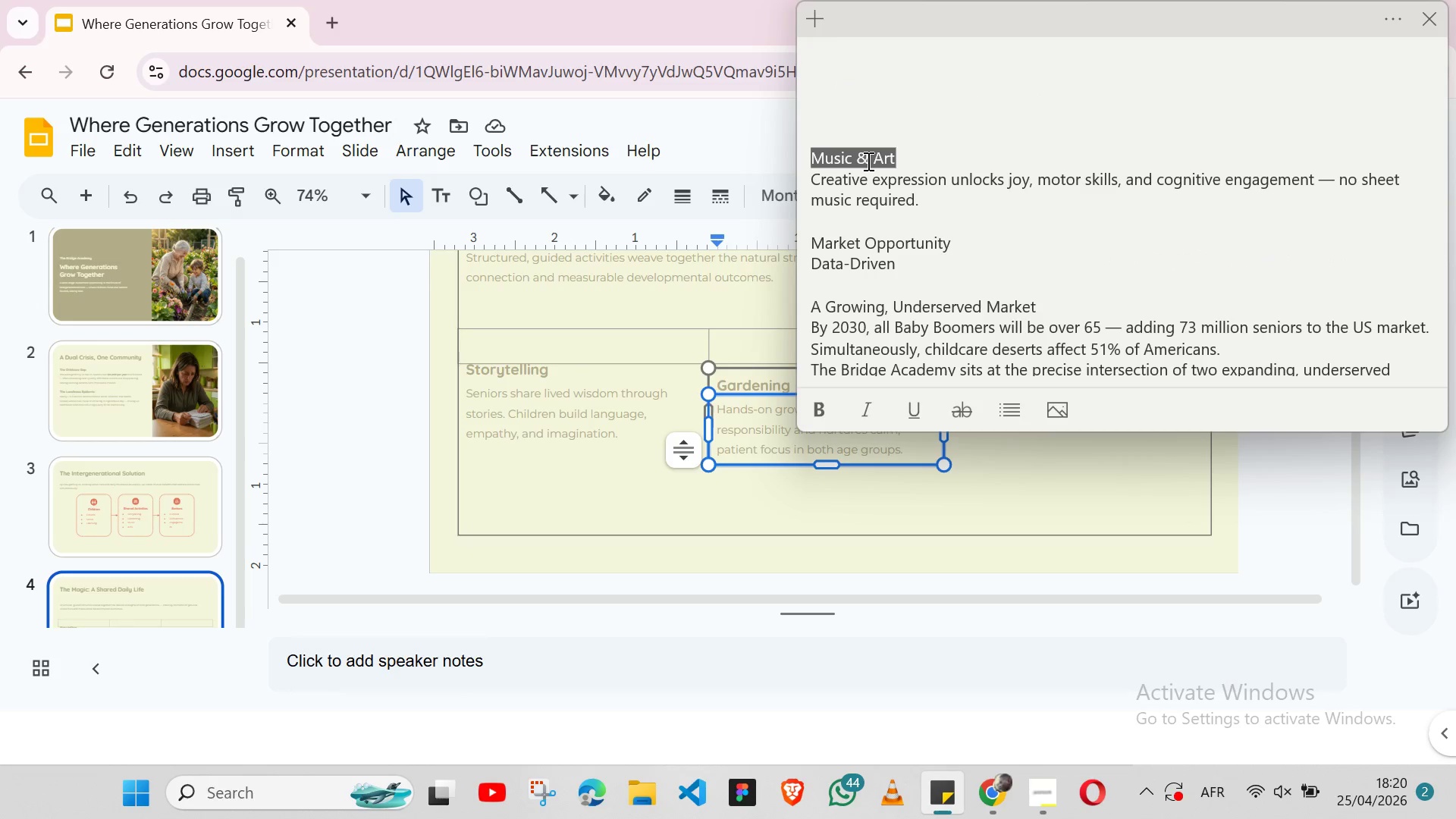 
key(Control+X)
 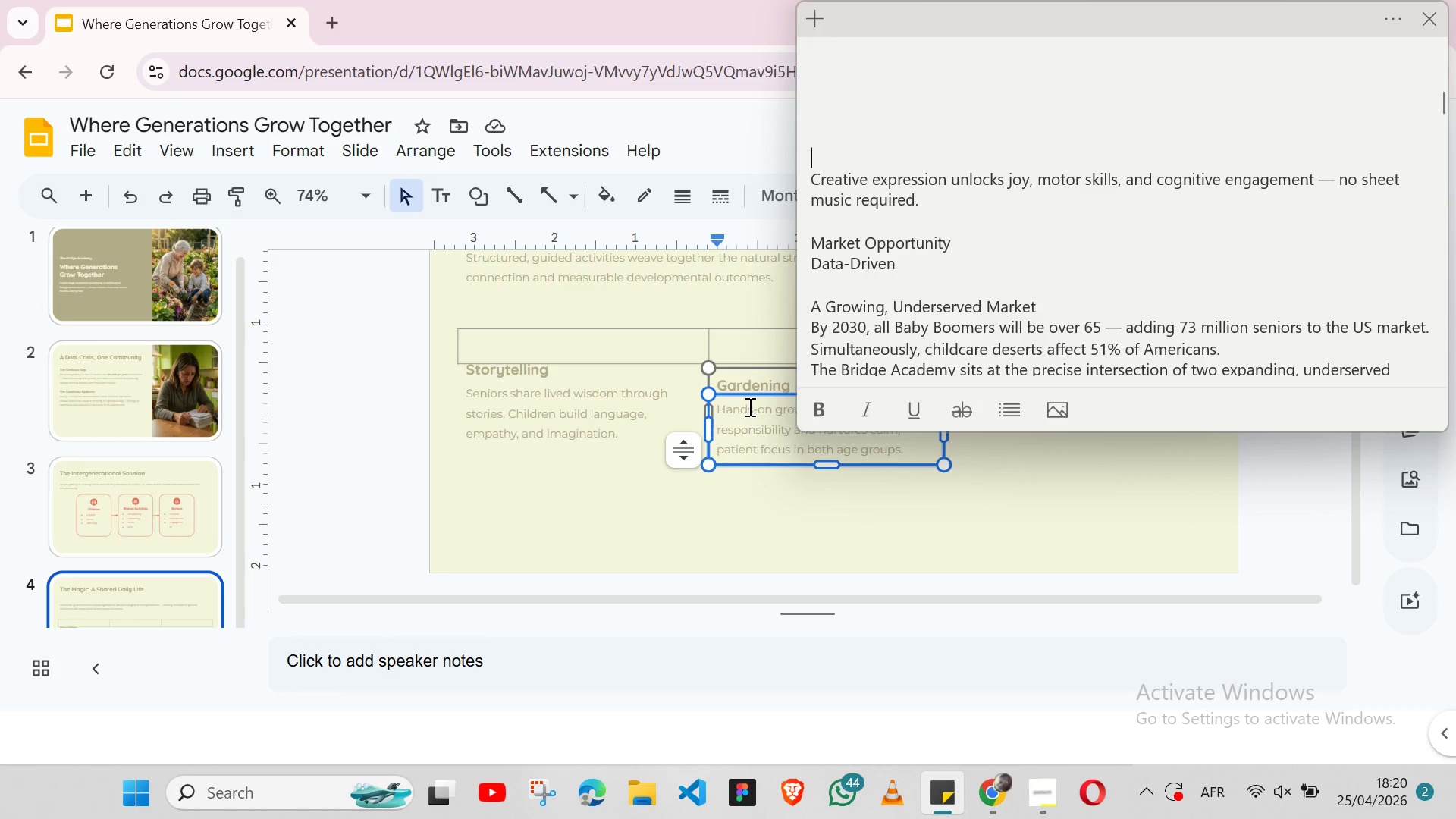 
double_click([748, 406])
 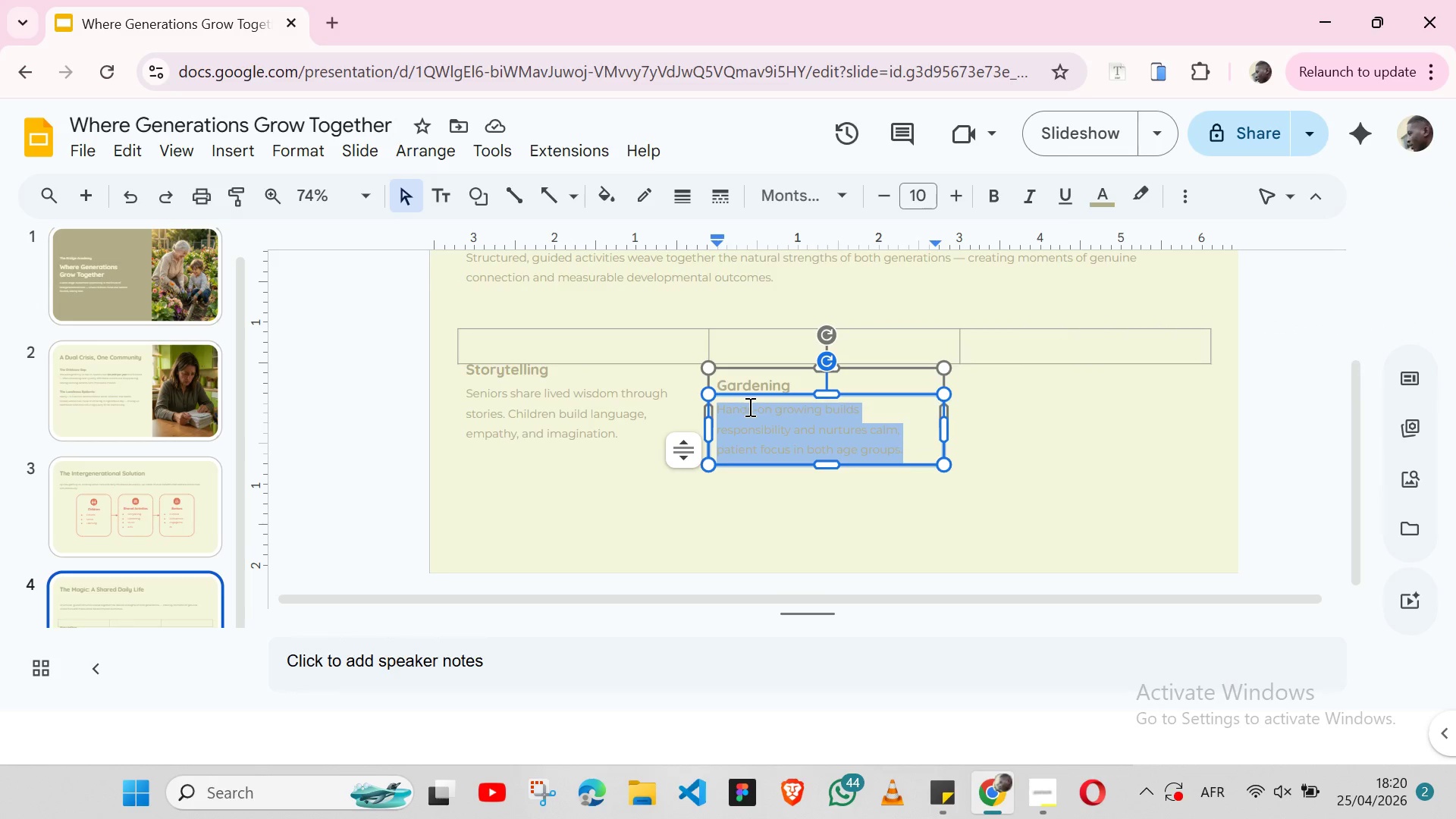 
triple_click([748, 406])
 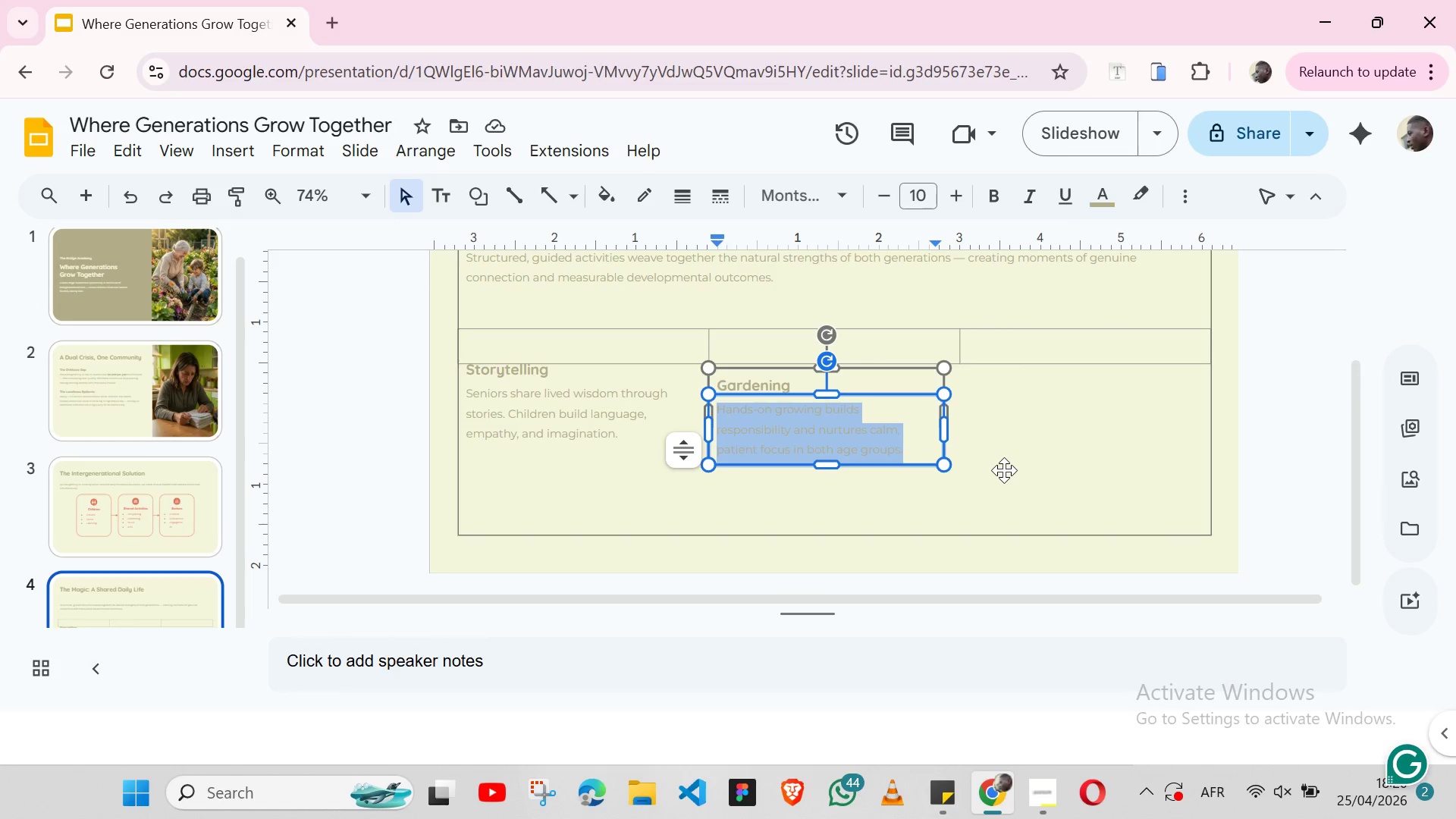 
left_click([1004, 470])
 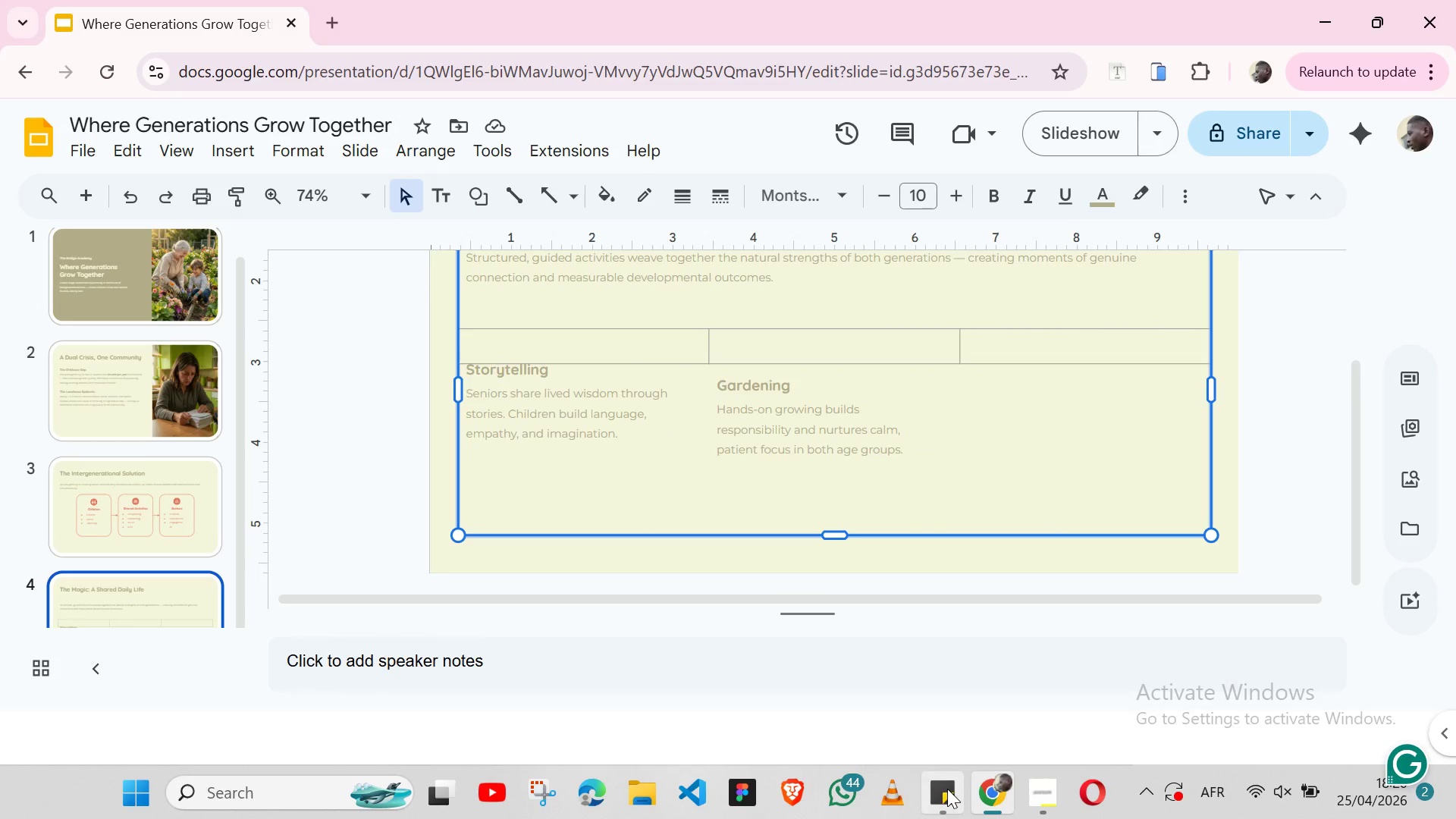 
left_click([947, 789])
 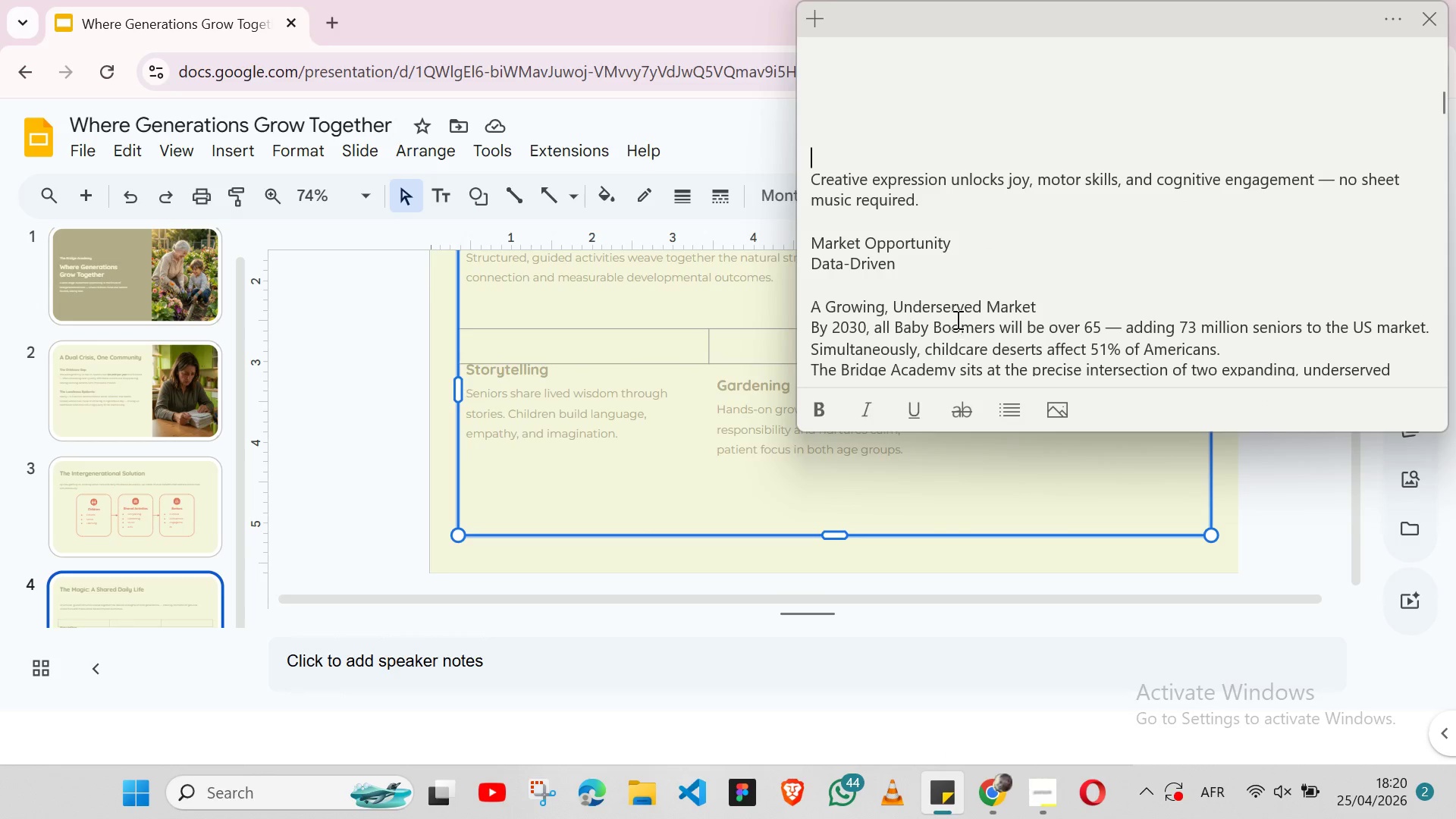 
key(Control+Z)
 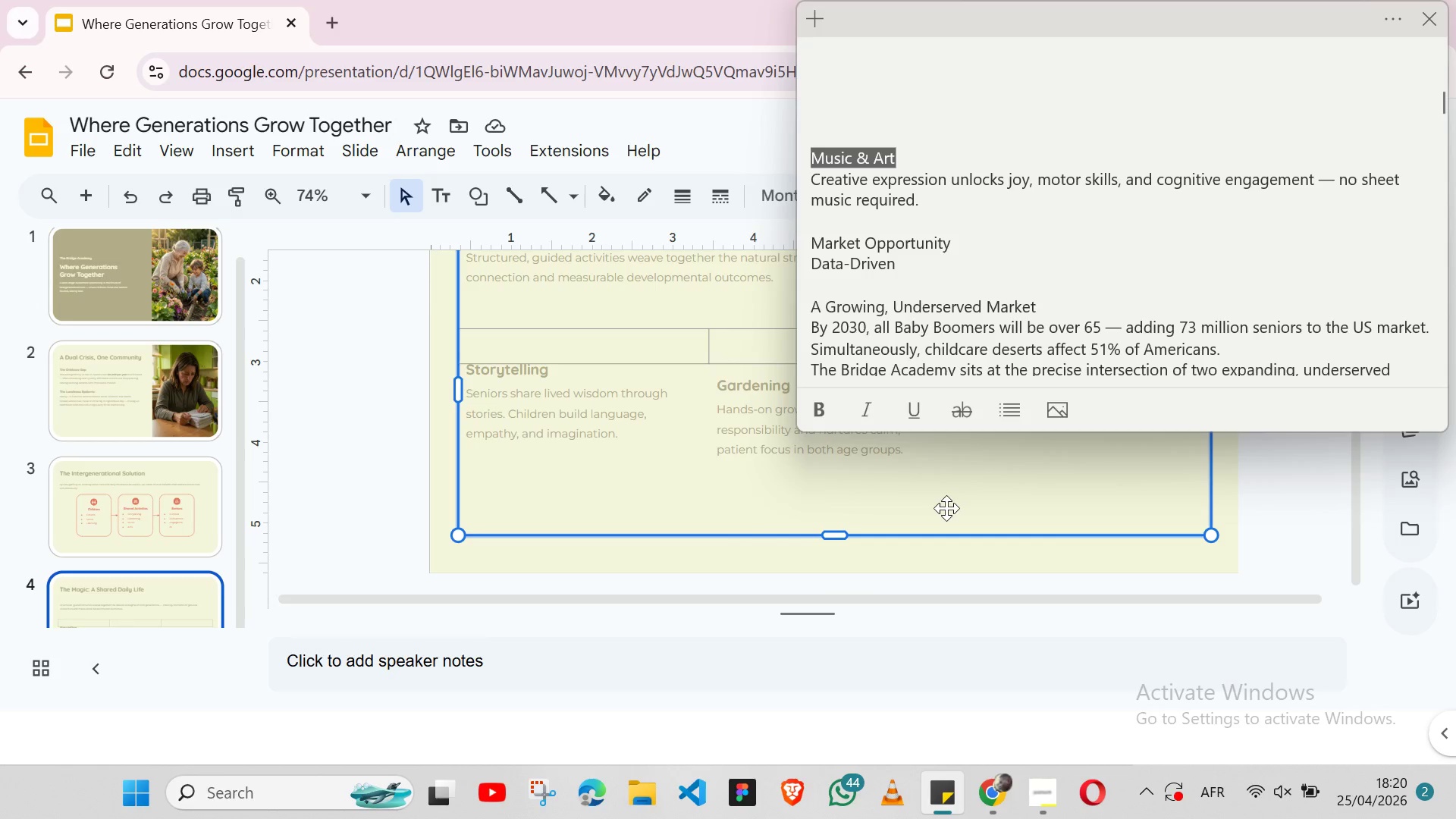 
left_click([946, 508])
 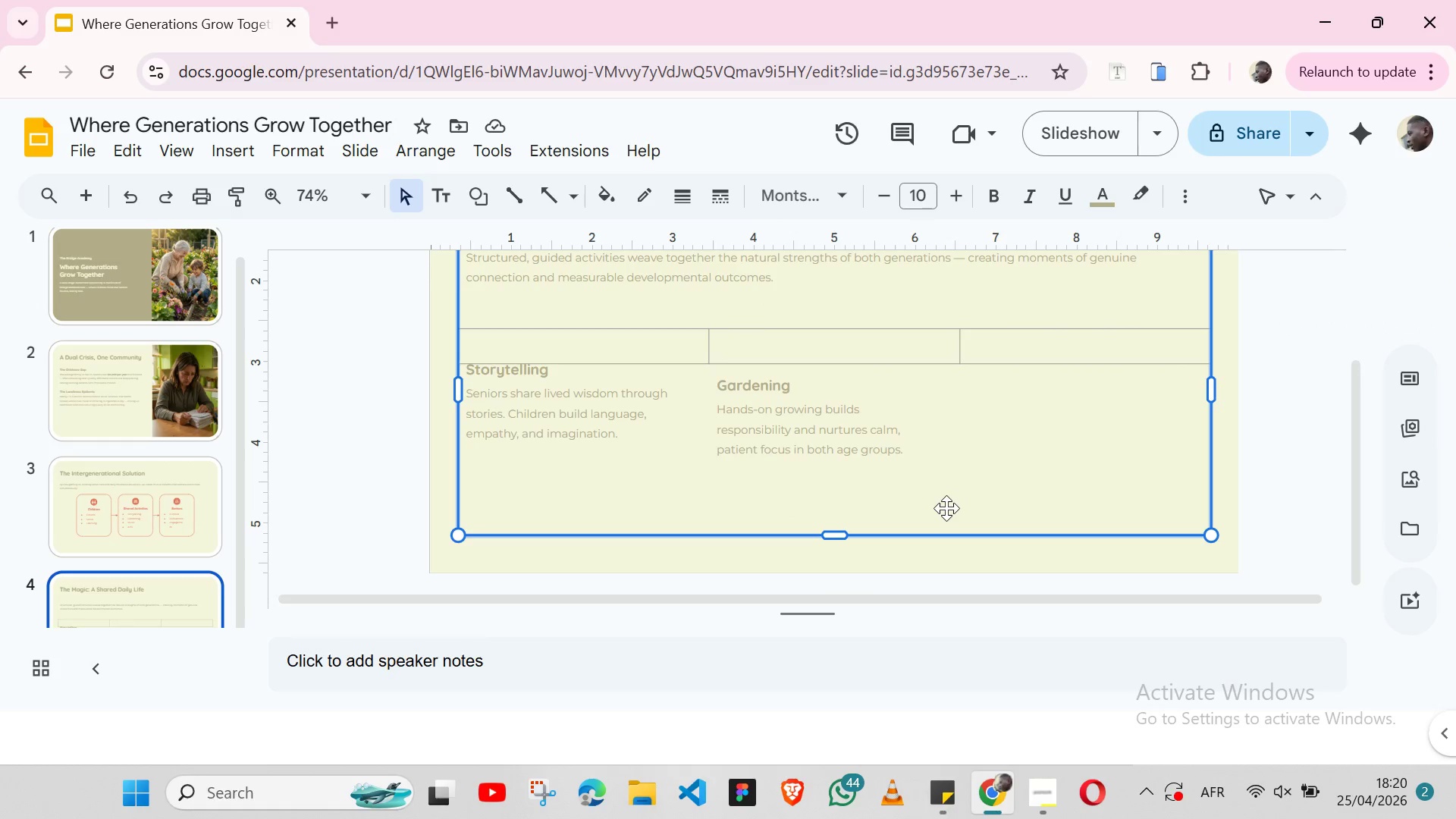 
mouse_move([943, 344])
 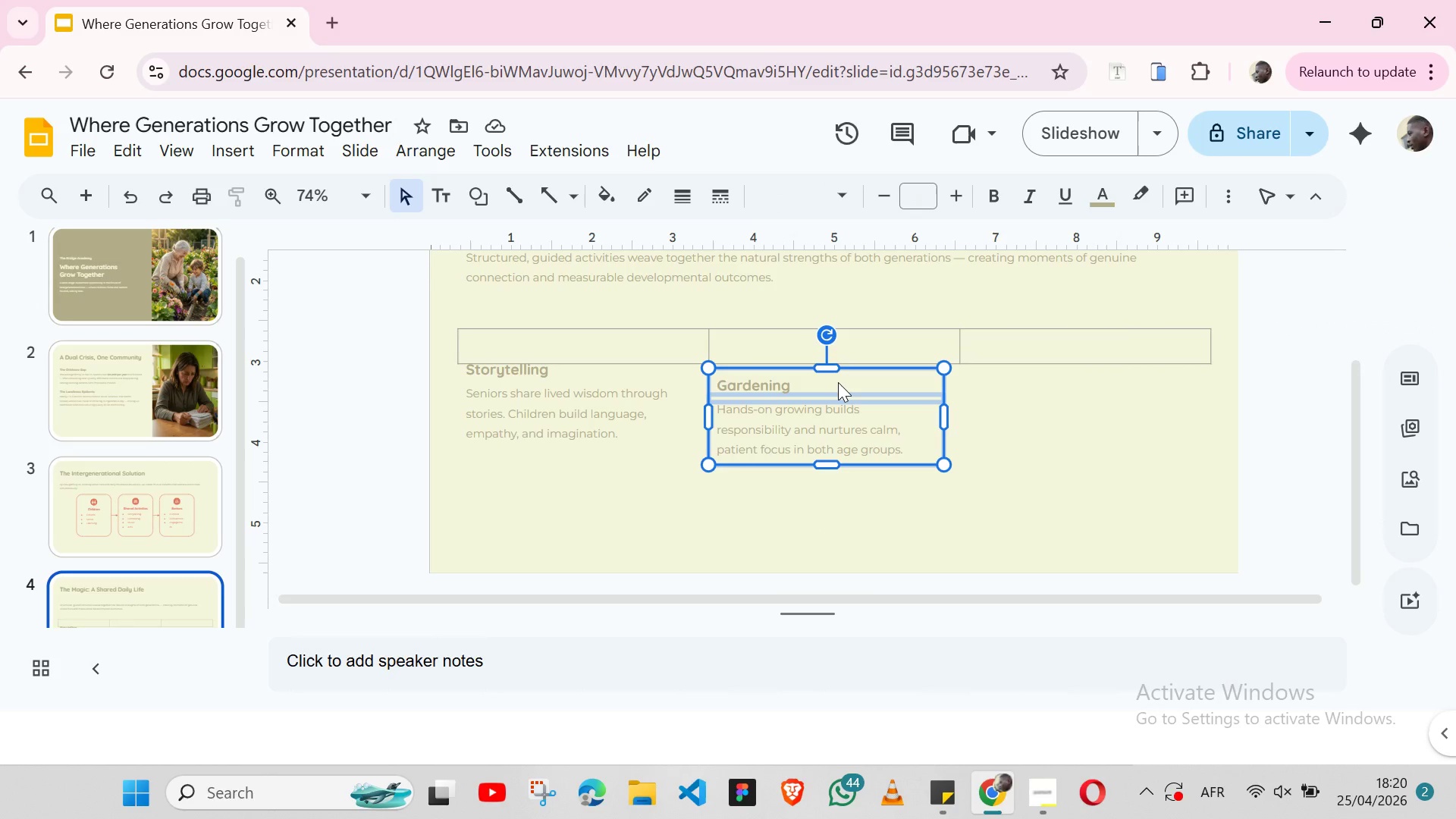 
left_click([838, 382])
 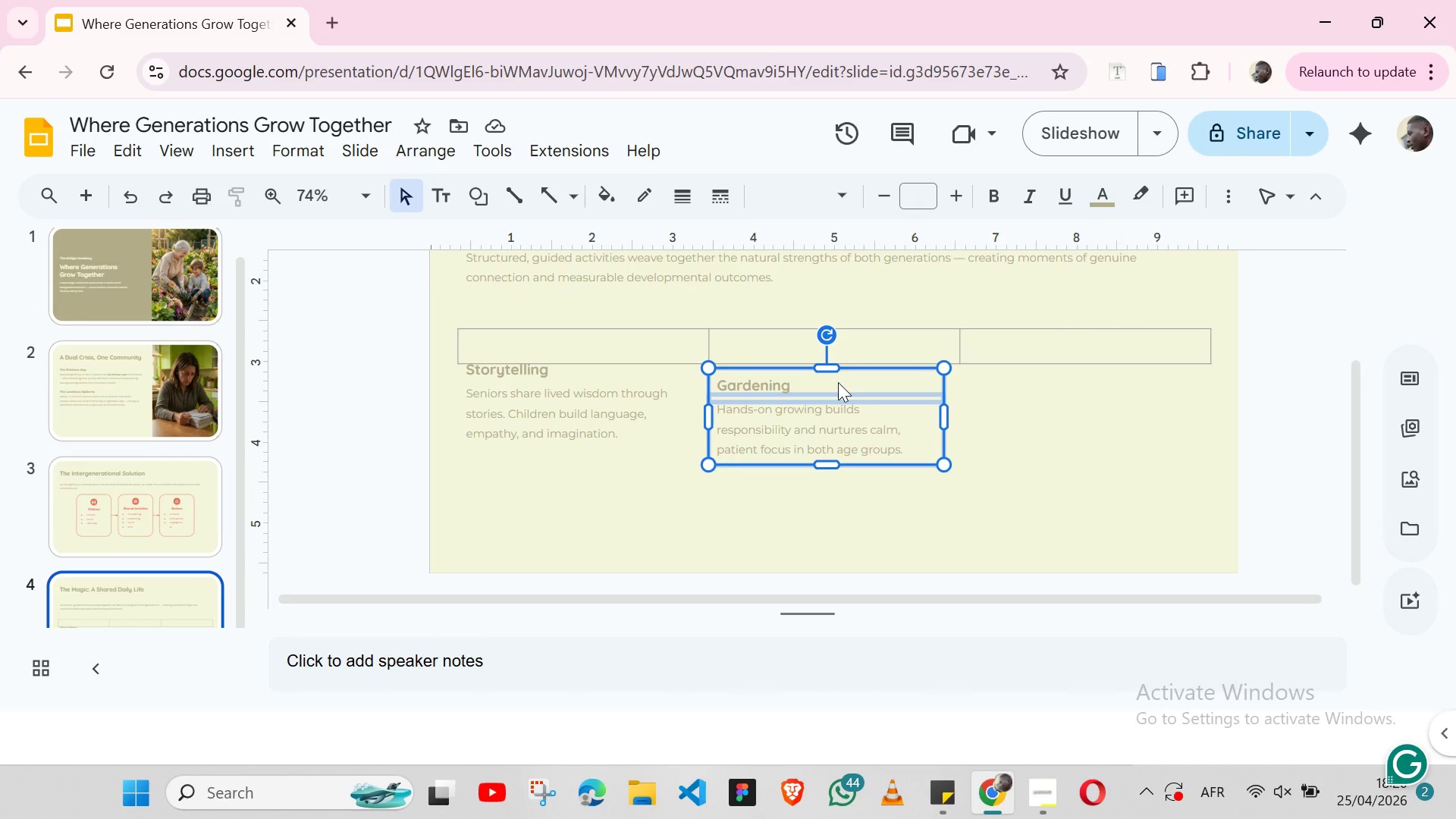 
key(Control+C)
 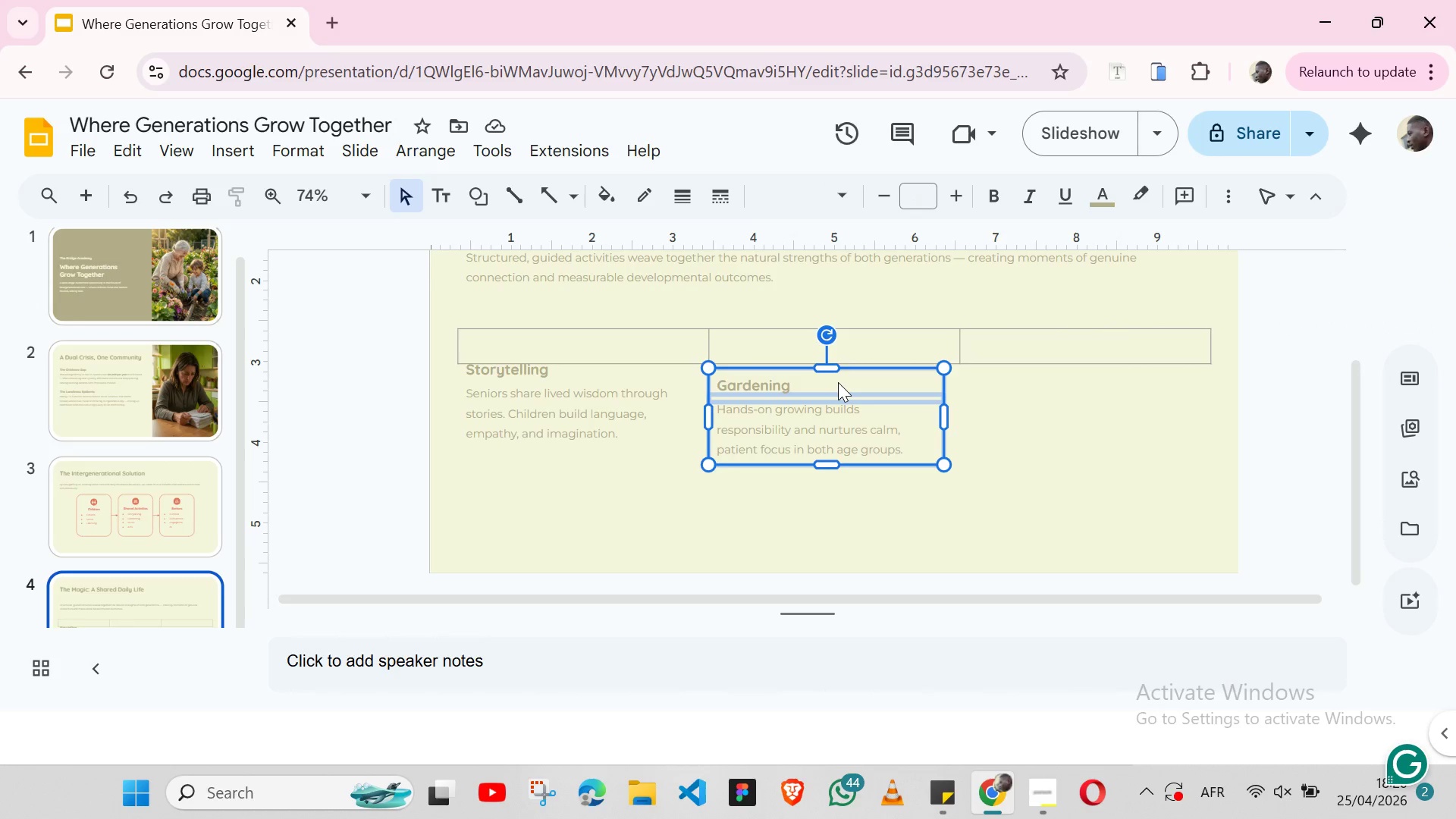 
key(Control+V)
 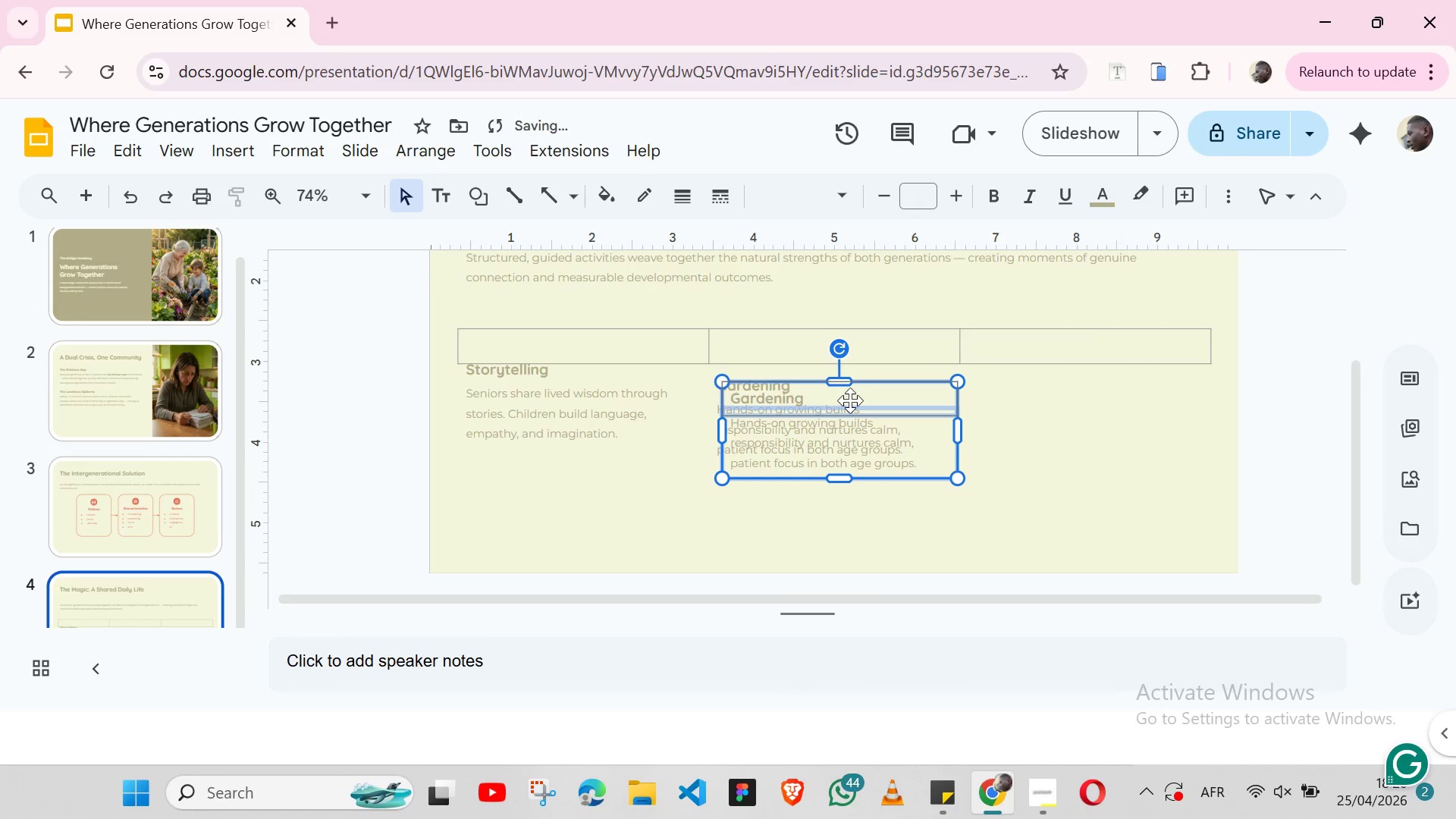 
left_click_drag(start_coordinate=[850, 400], to_coordinate=[1087, 396])
 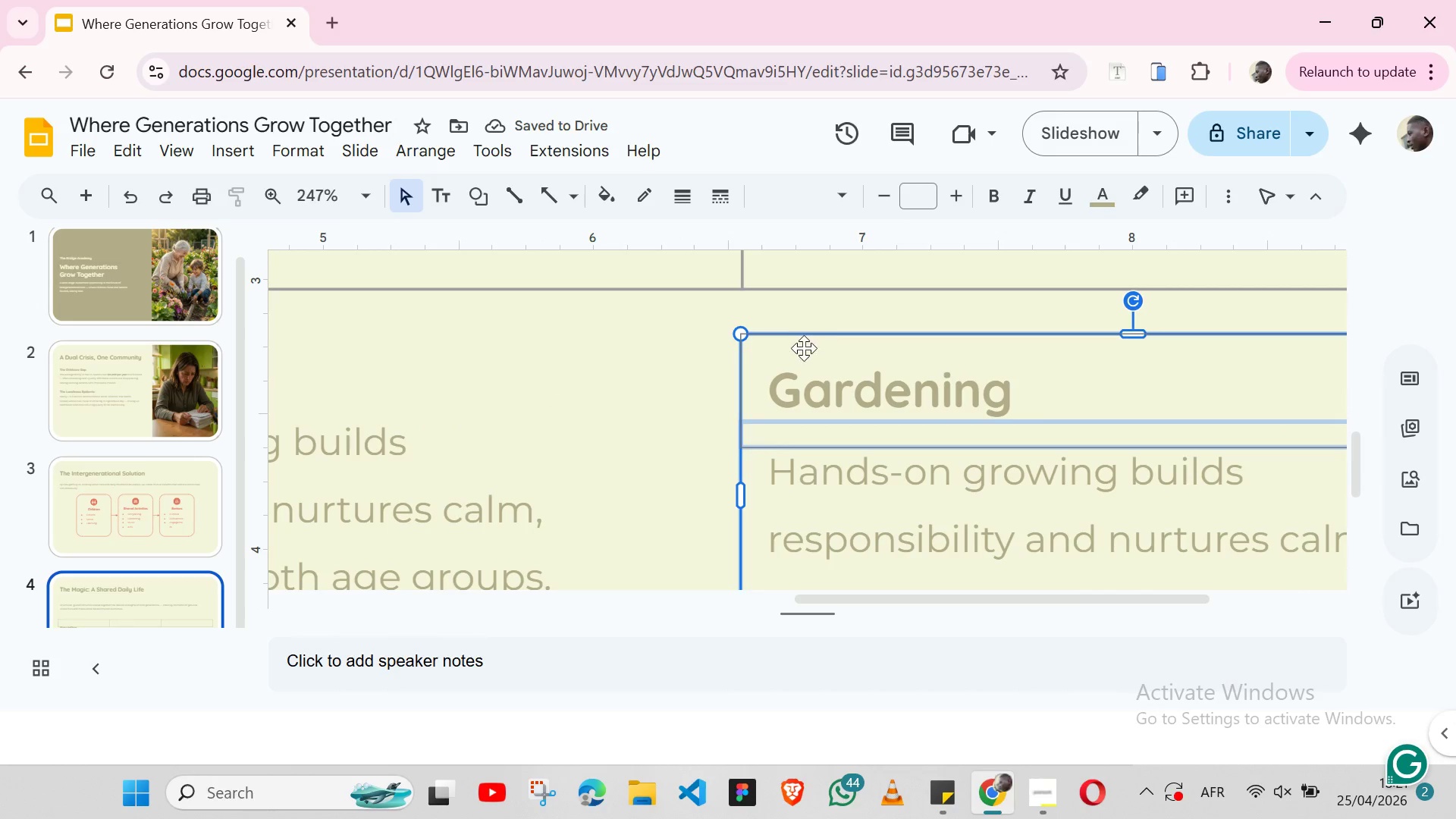 
wait(6.74)
 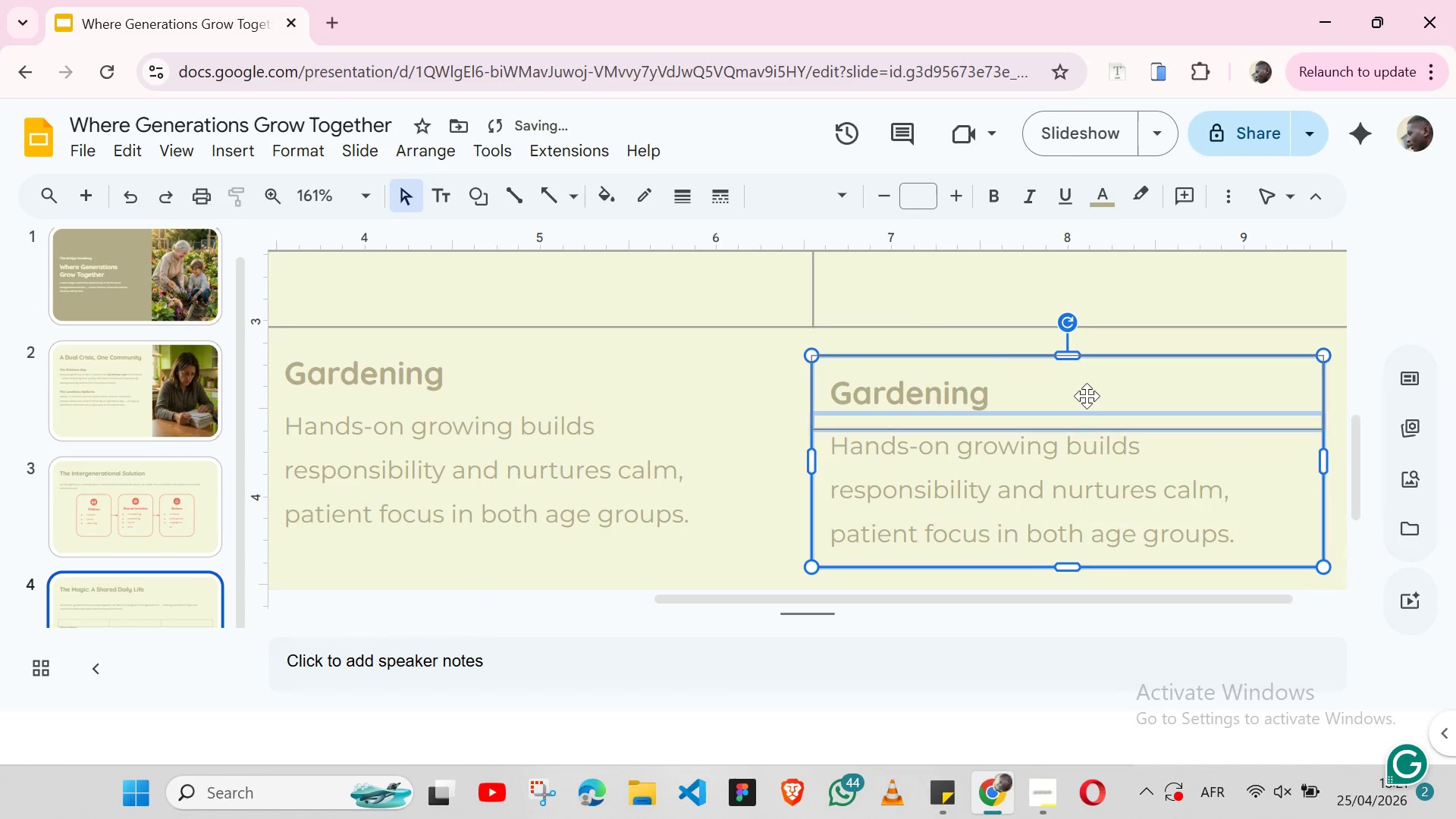 
key(ArrowRight)
 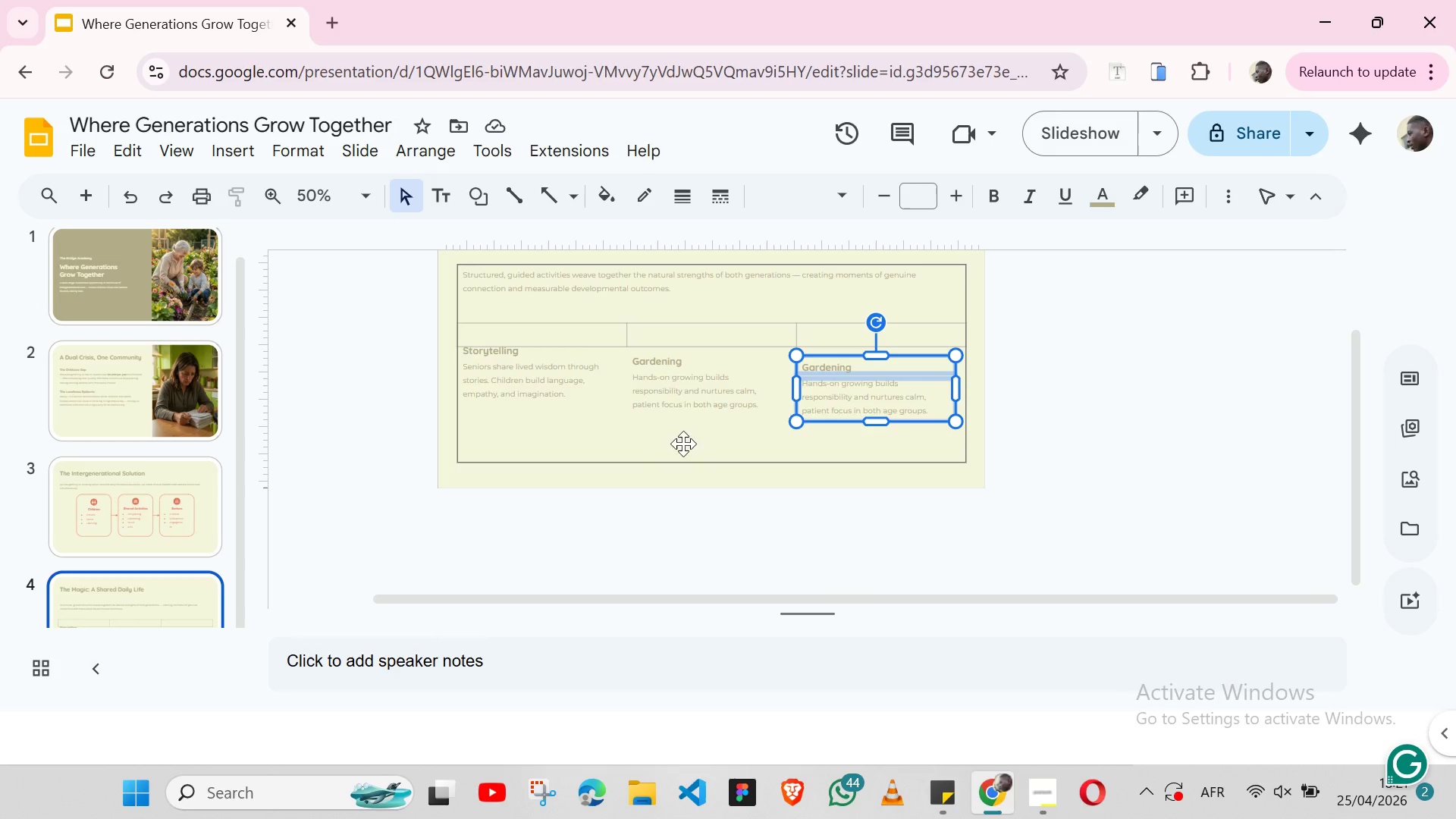 
wait(25.03)
 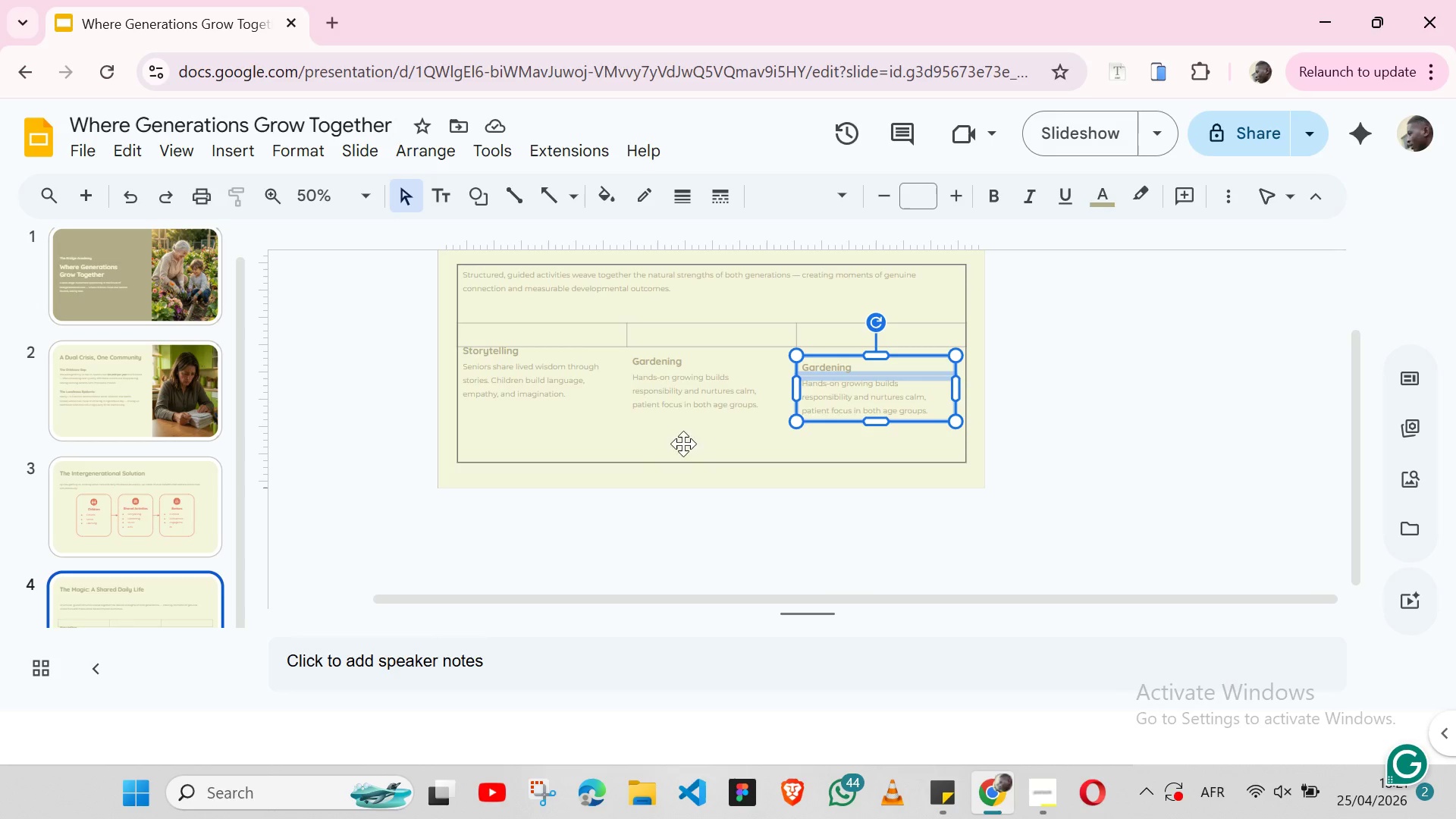 
left_click([720, 445])
 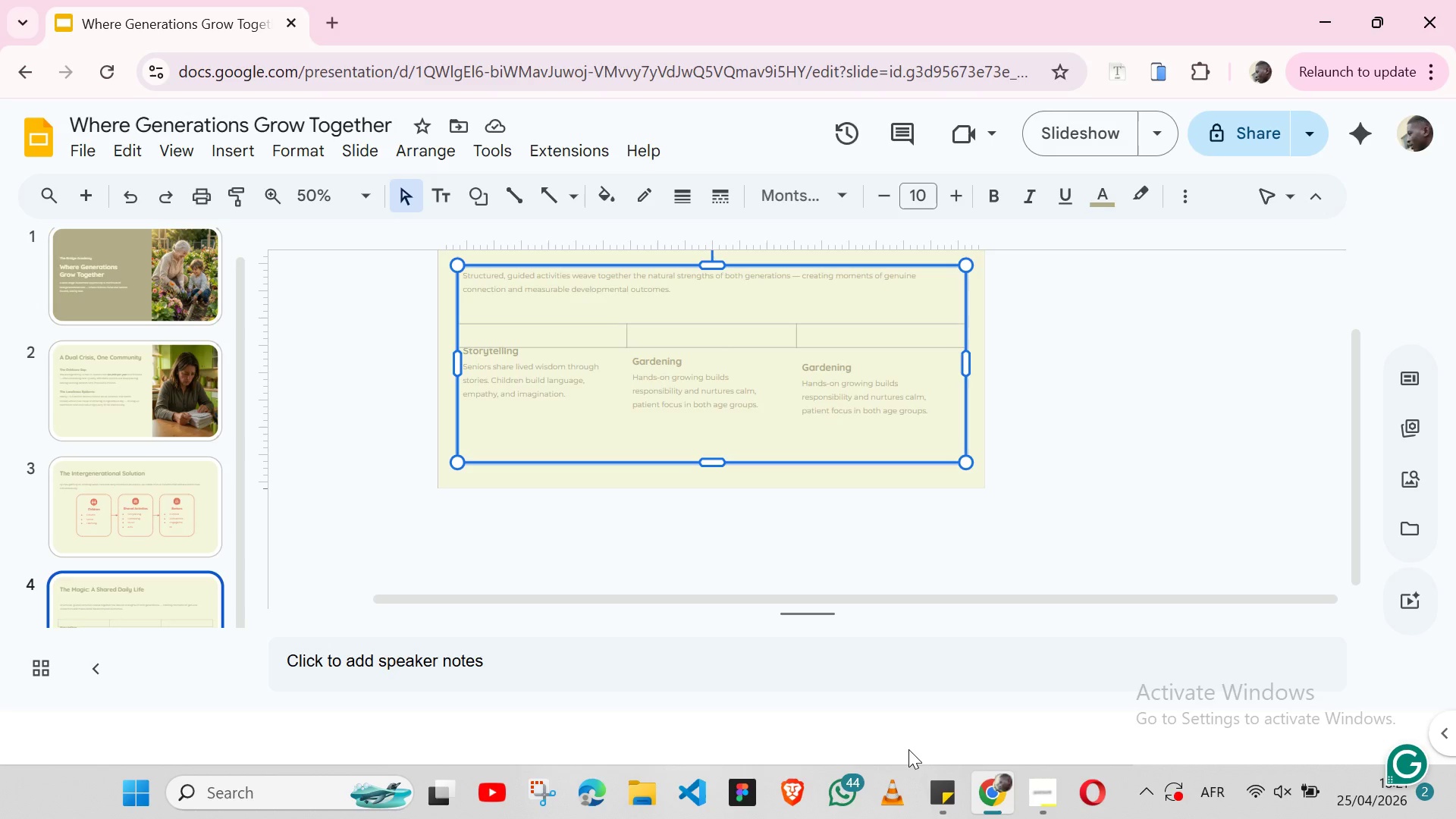 
left_click([932, 806])
 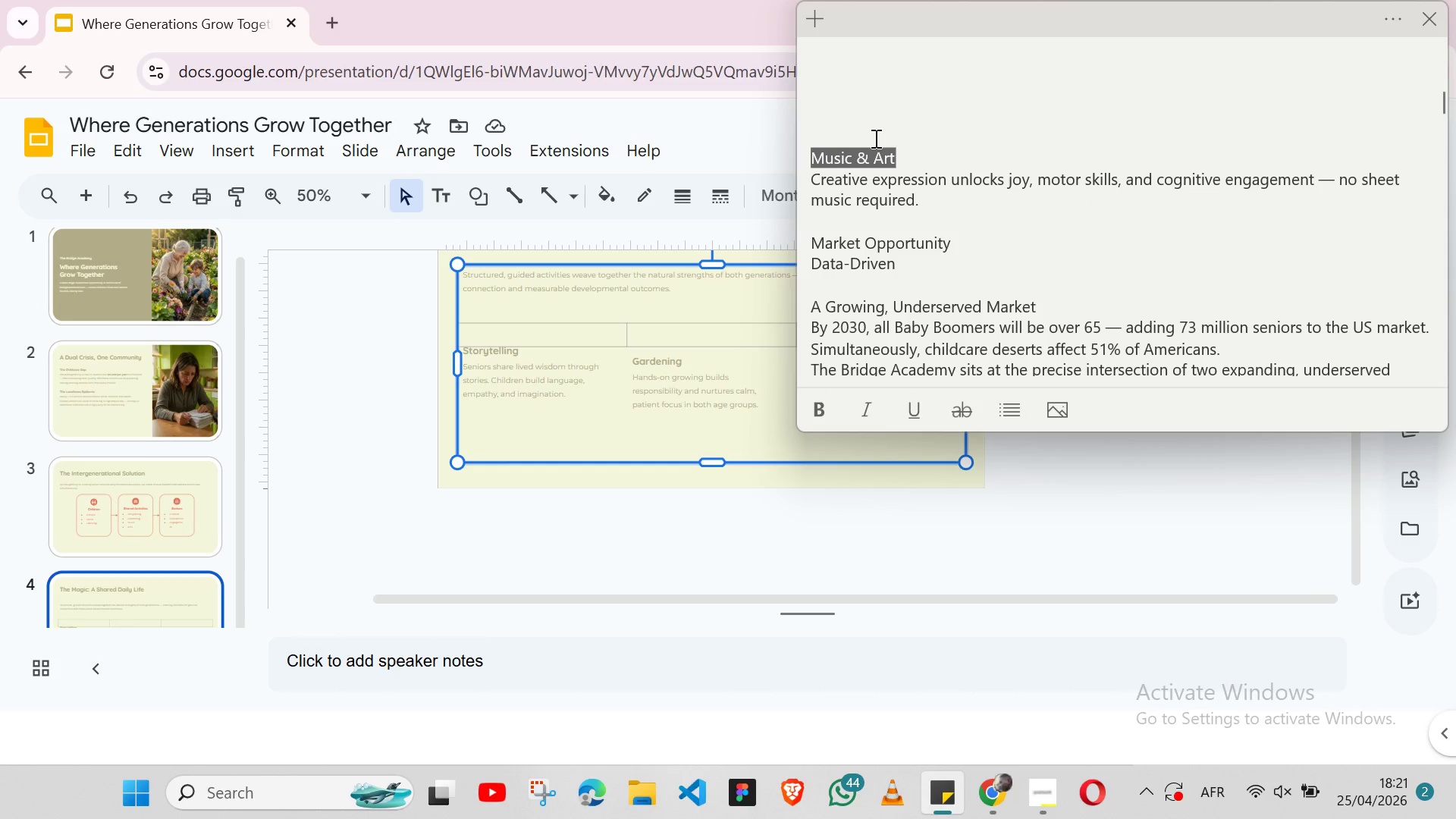 
key(Control+X)
 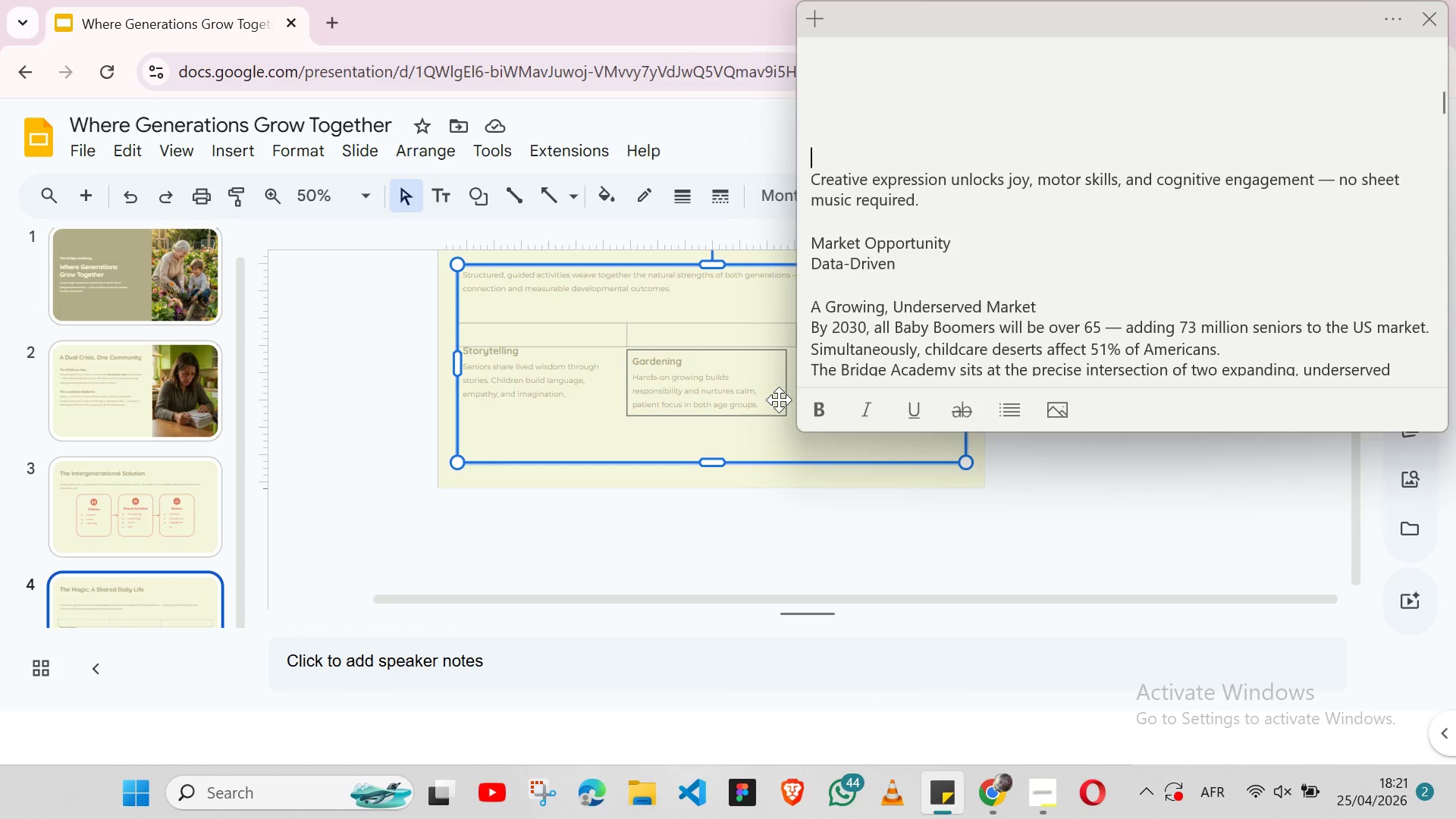 
left_click([779, 400])
 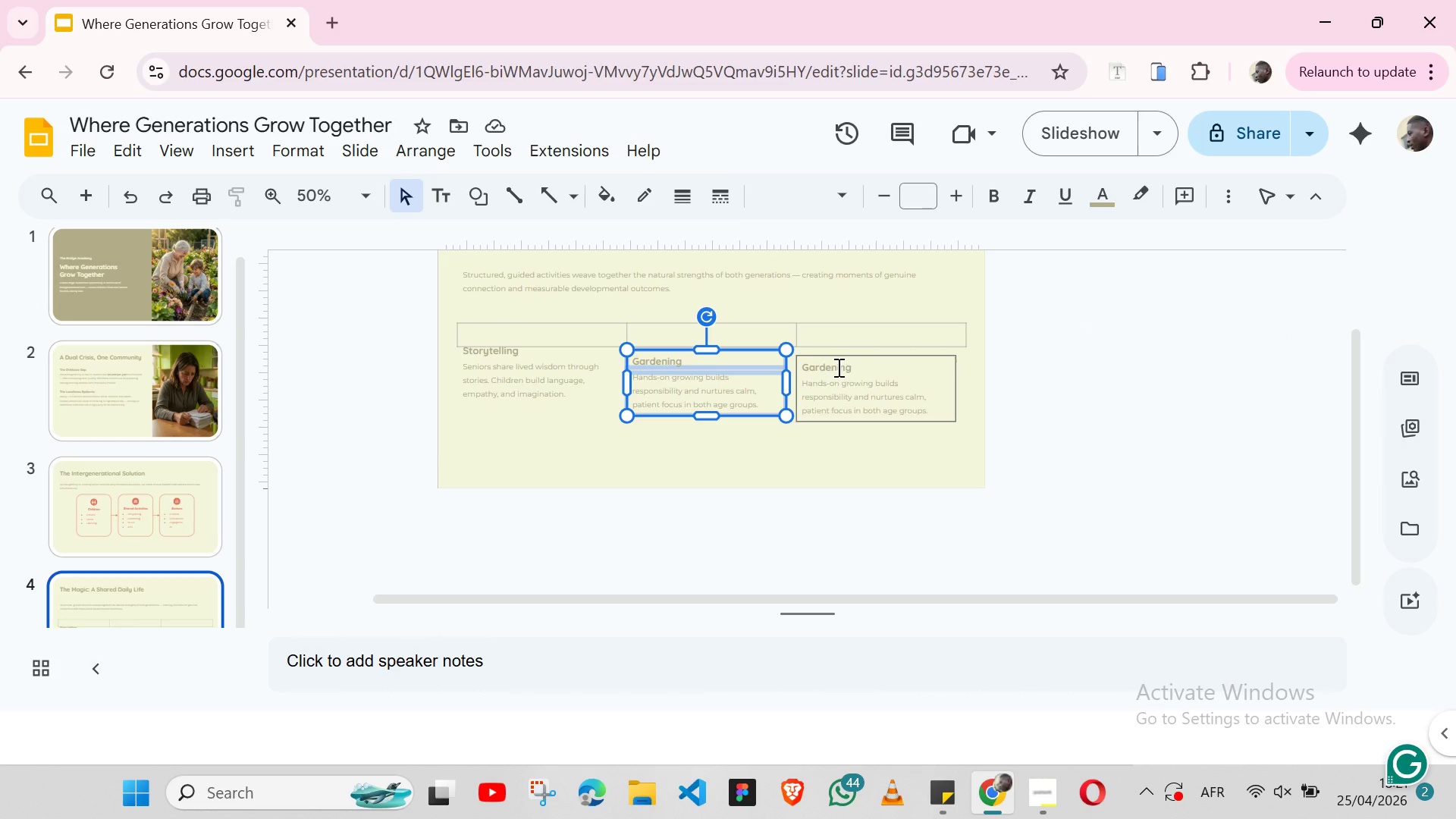 
double_click([837, 367])
 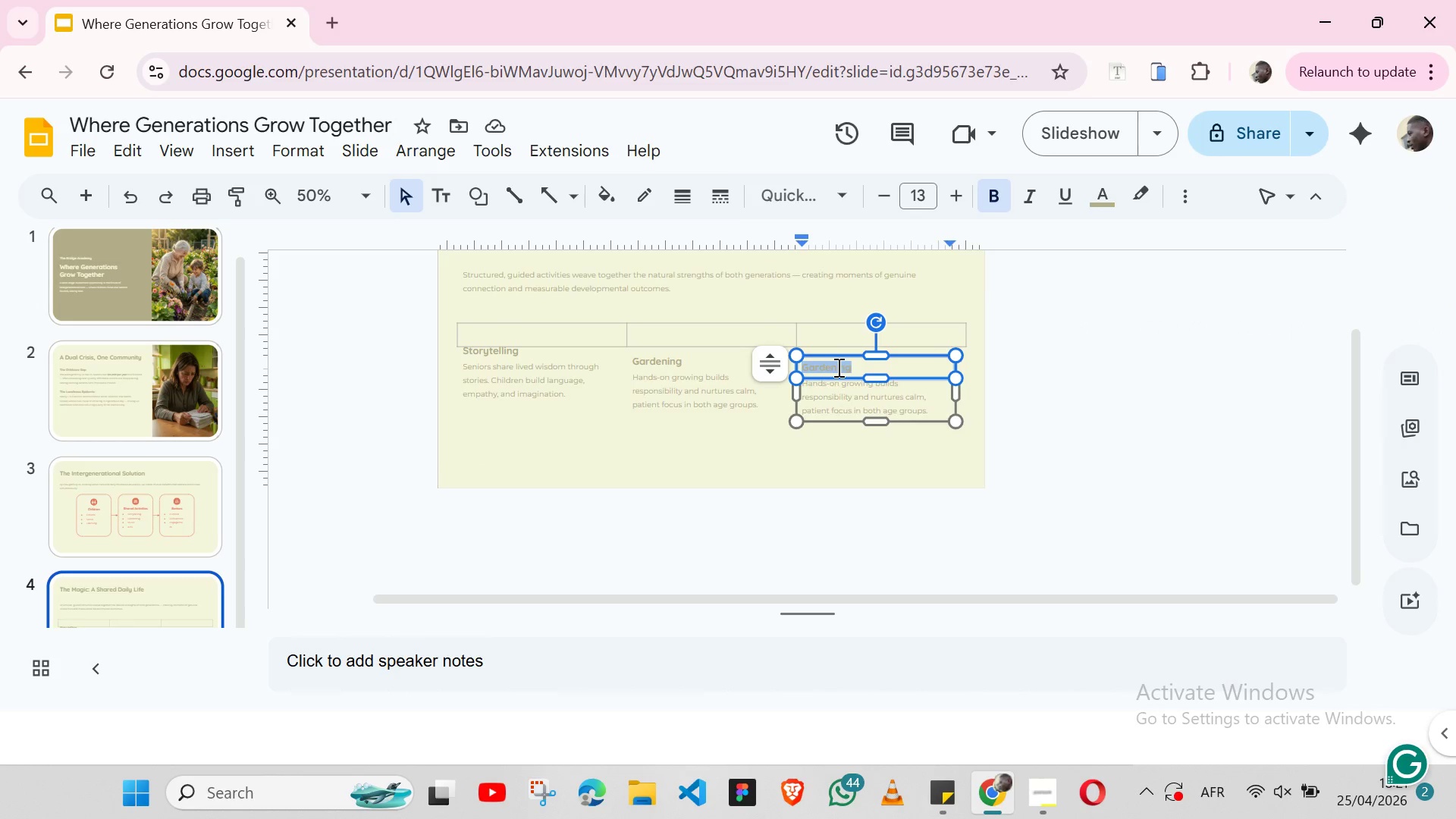 
triple_click([837, 367])
 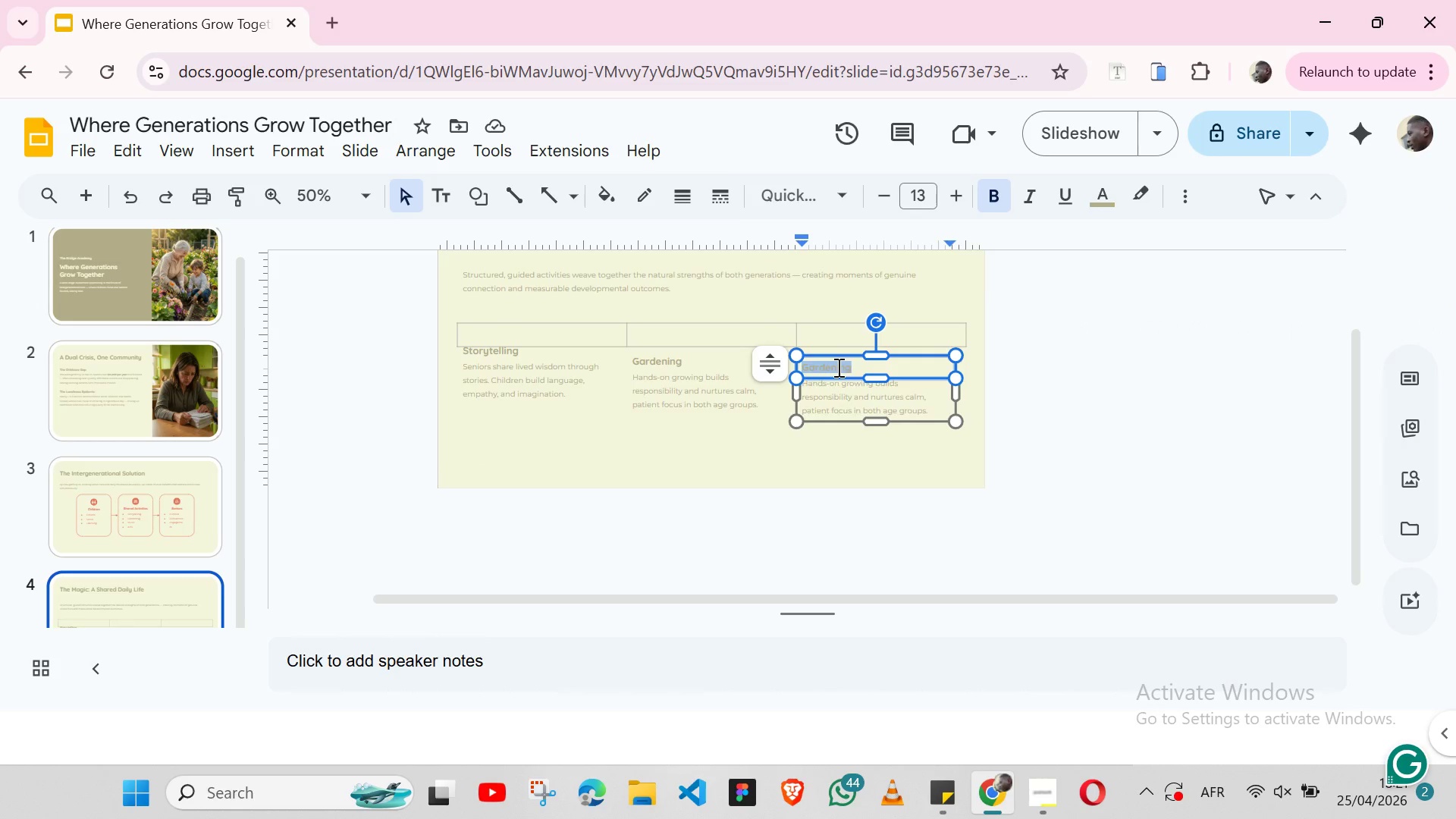 
key(Control+ControlLeft)
 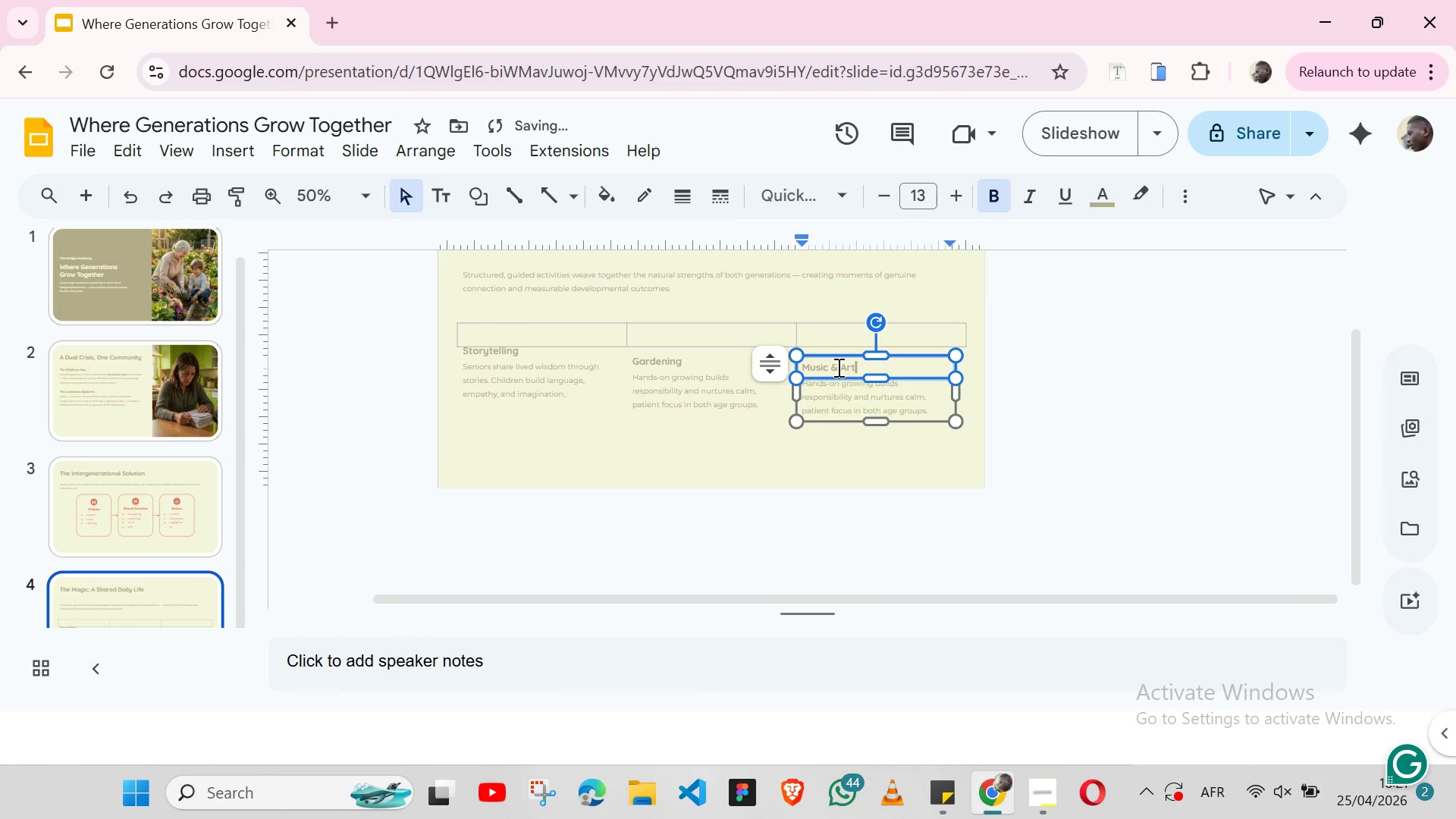 
key(Control+V)
 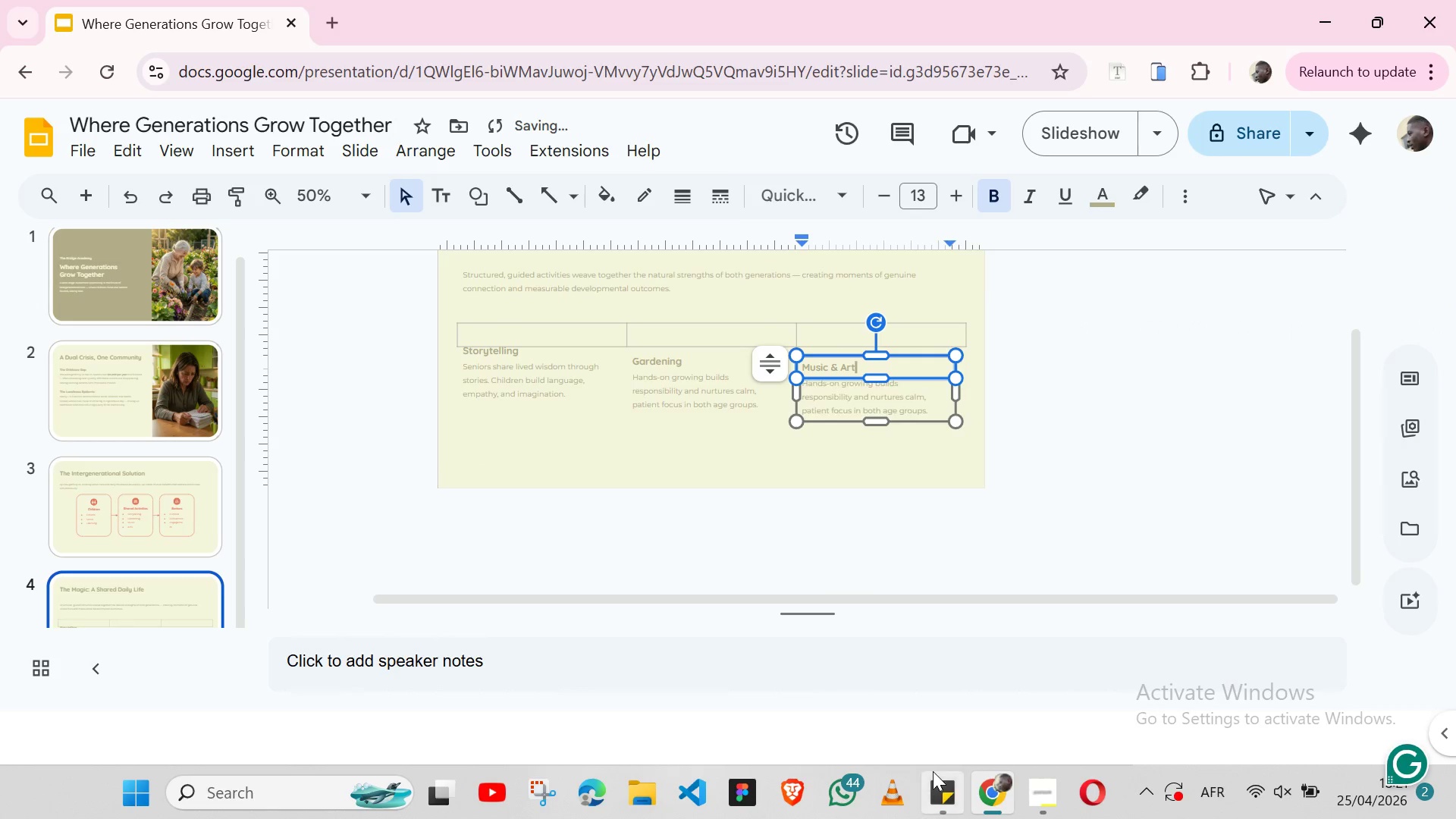 
left_click([933, 771])
 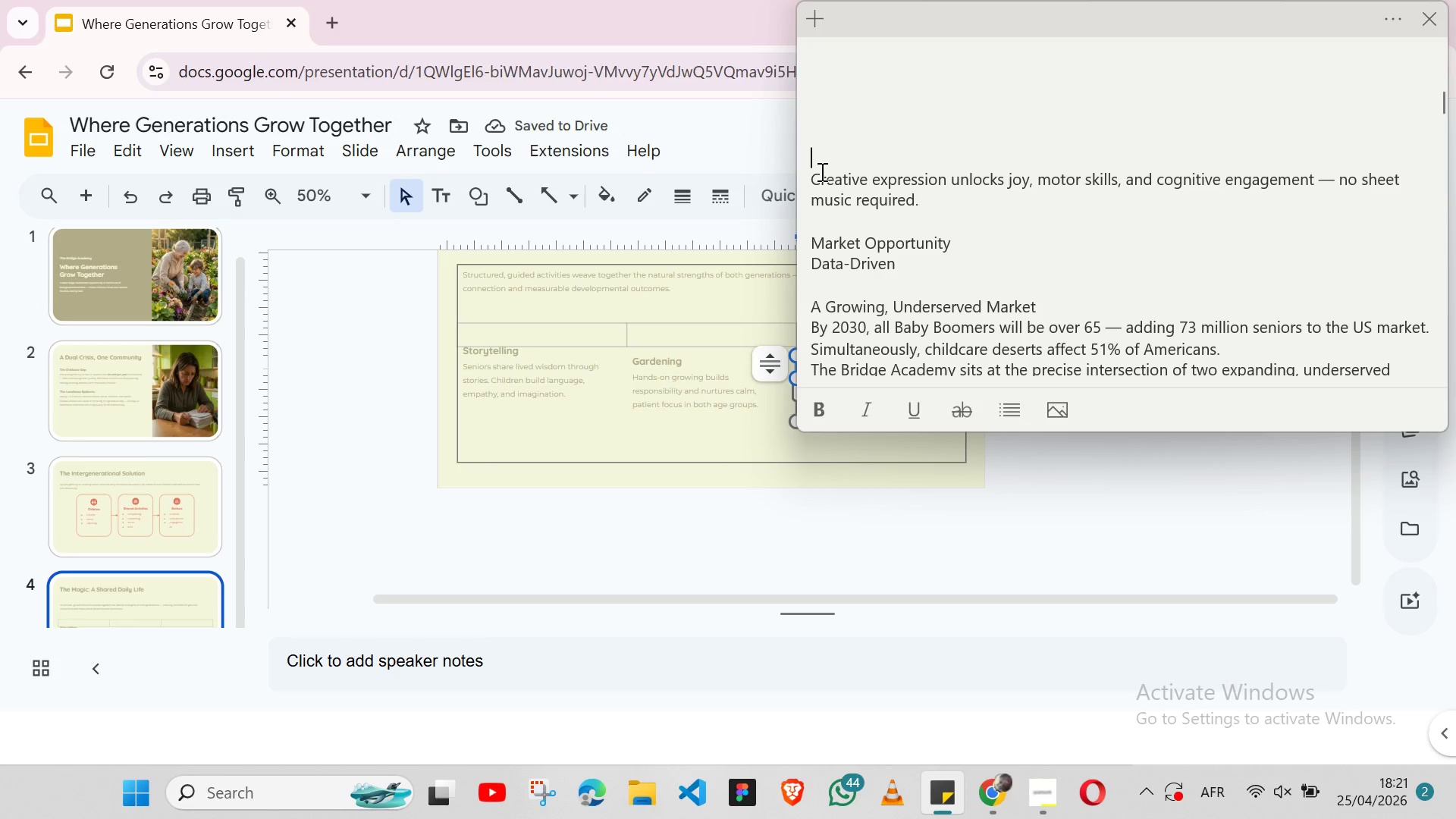 
double_click([821, 171])
 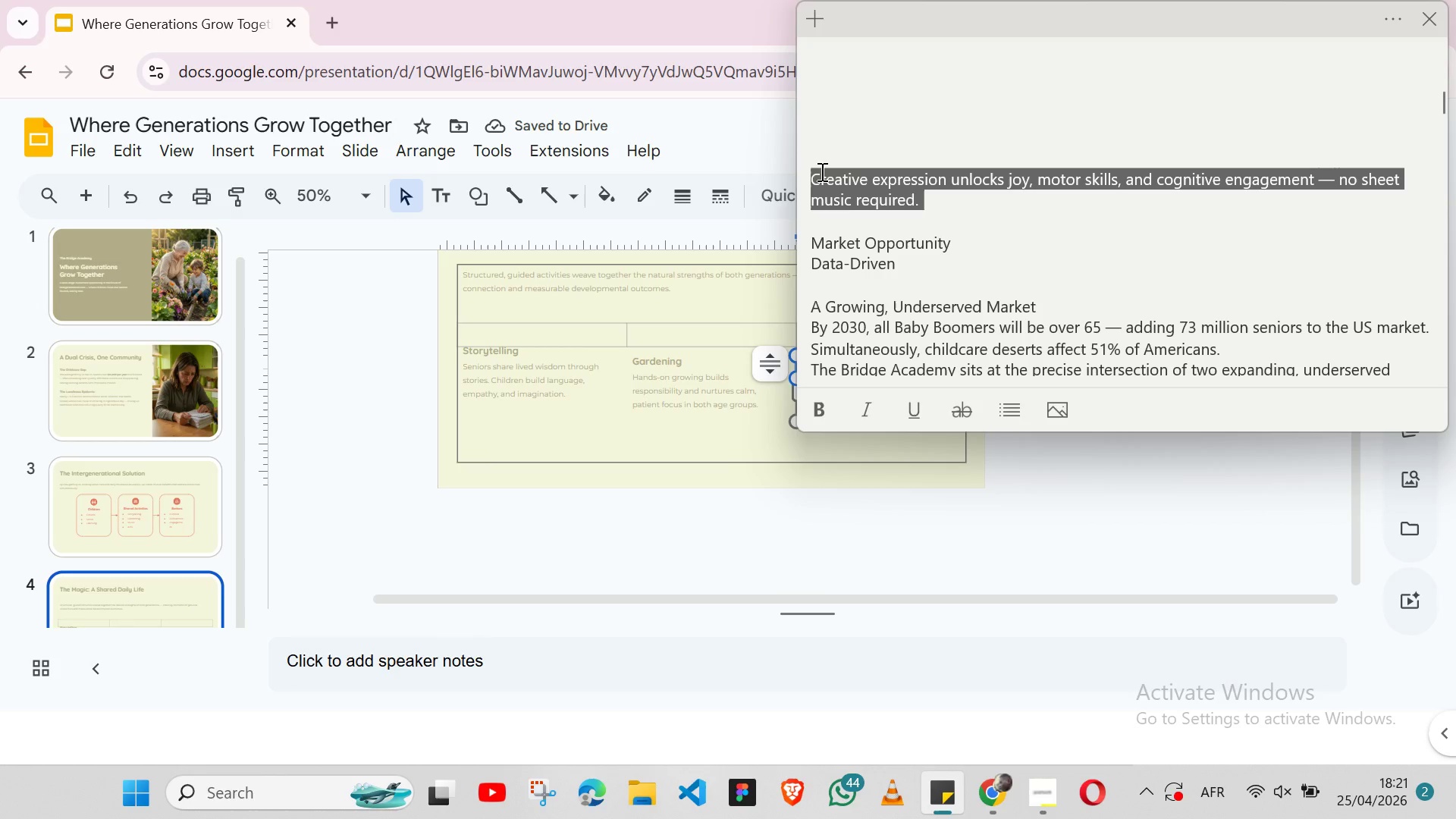 
triple_click([821, 171])
 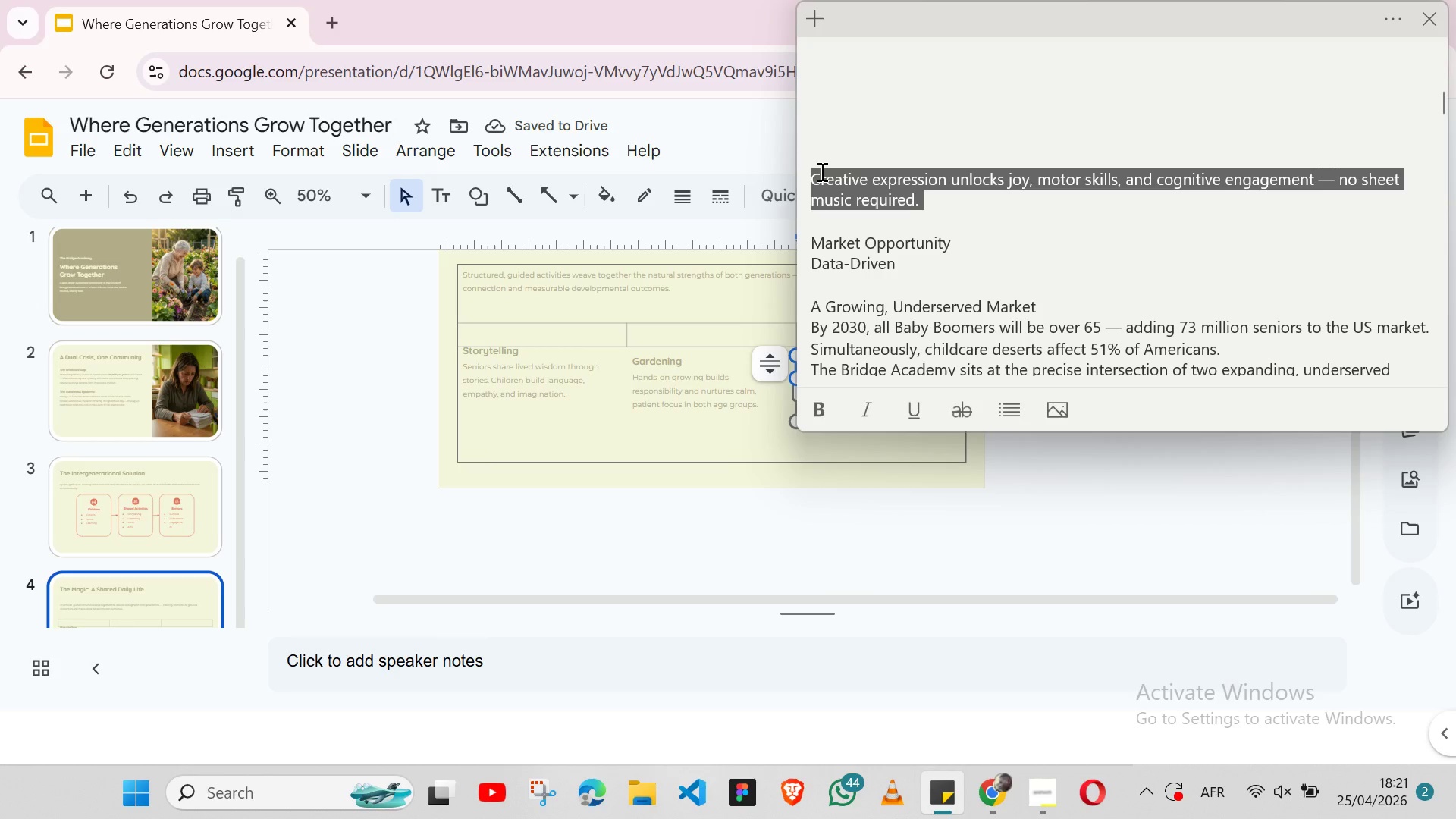 
key(Shift+ArrowLeft)
 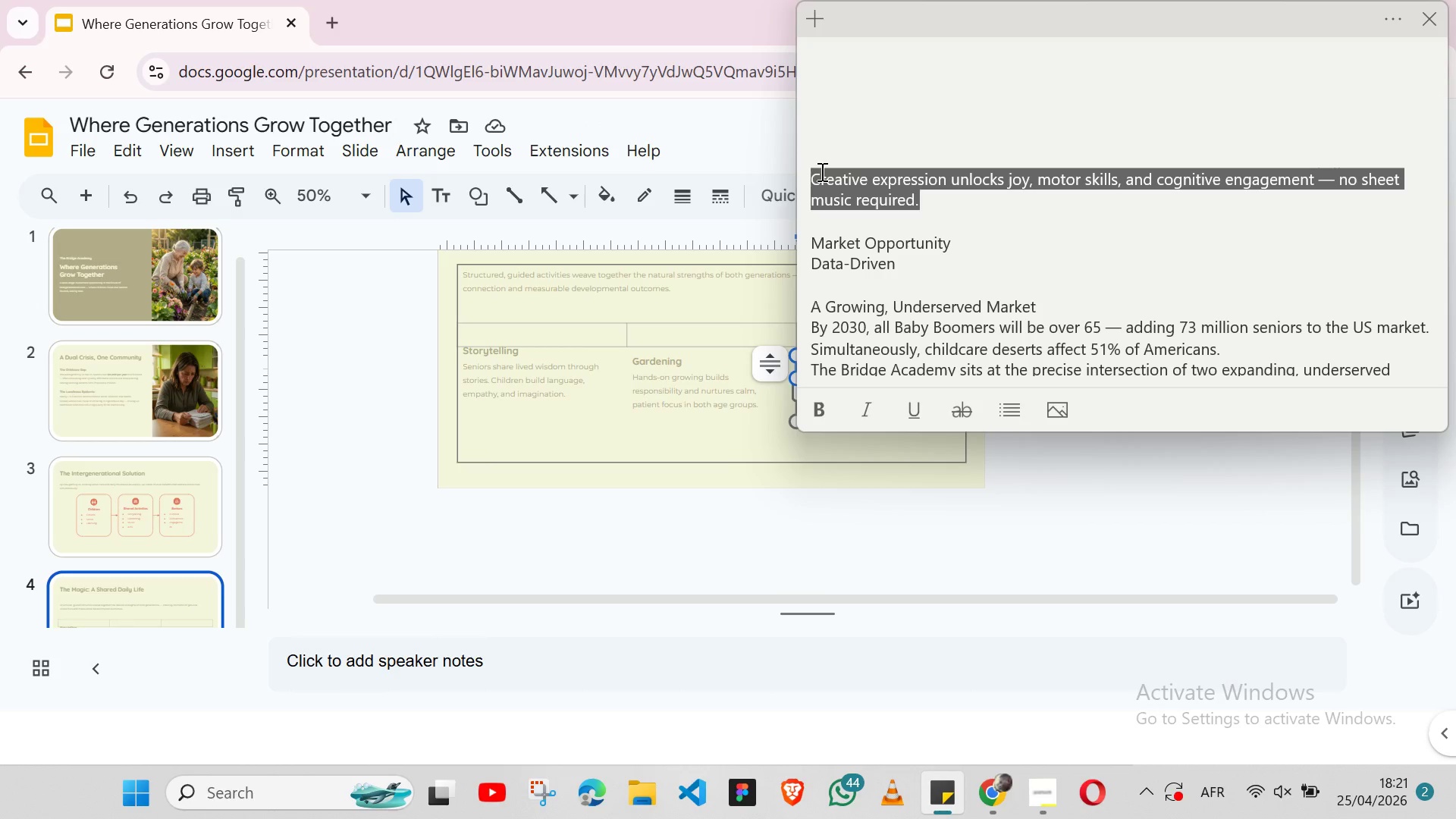 
key(Control+X)
 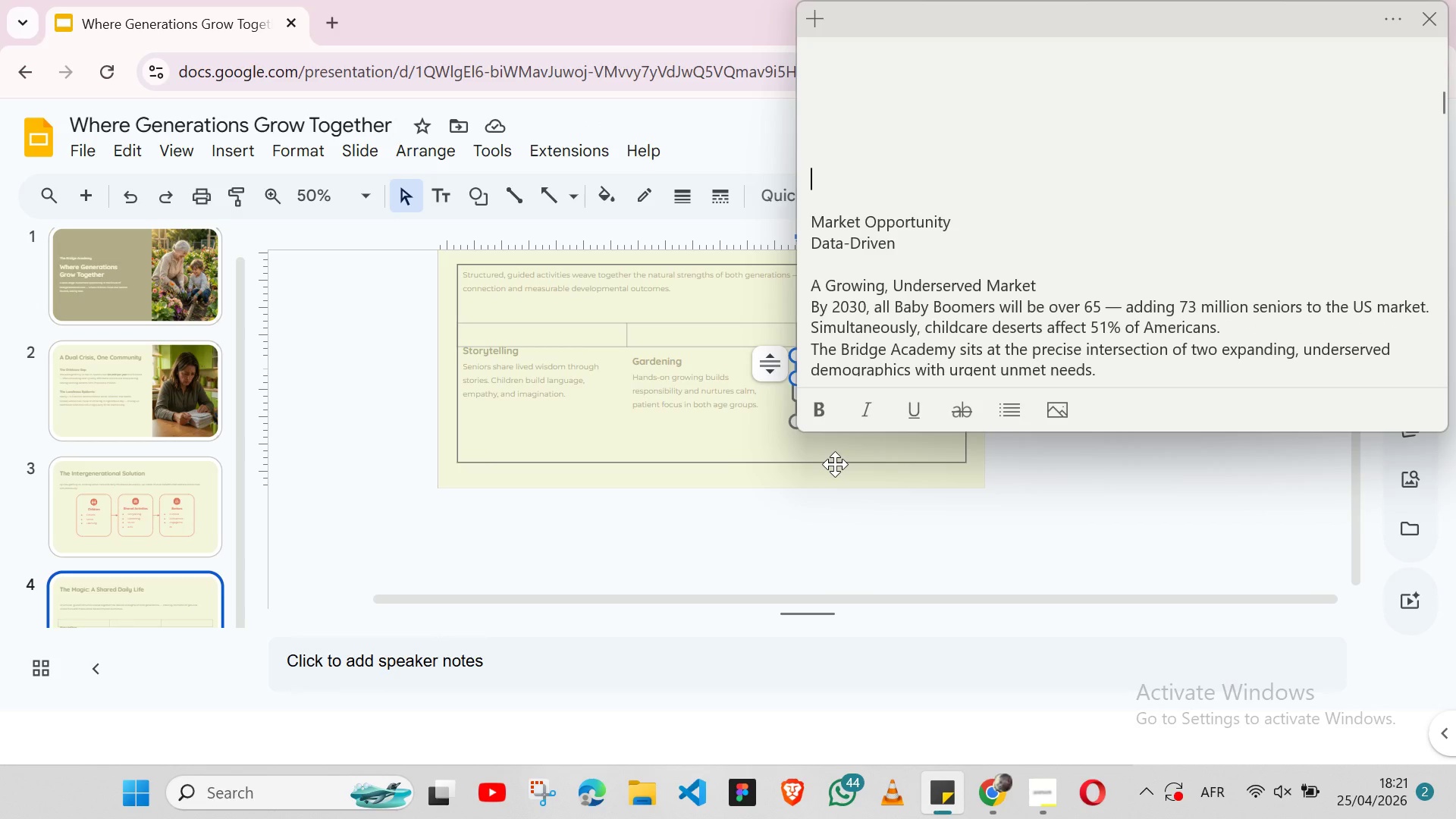 
left_click([835, 464])
 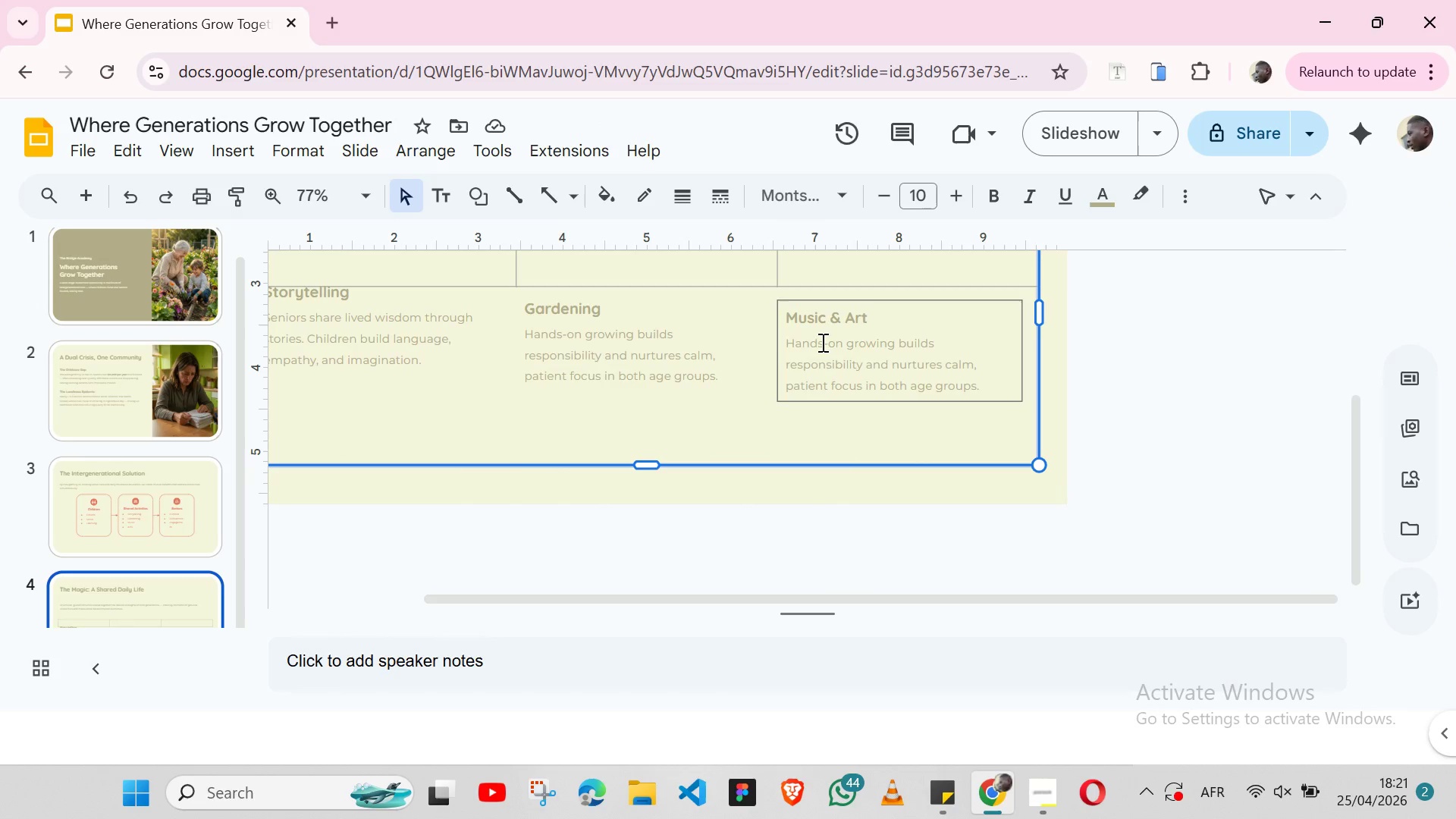 
double_click([821, 342])
 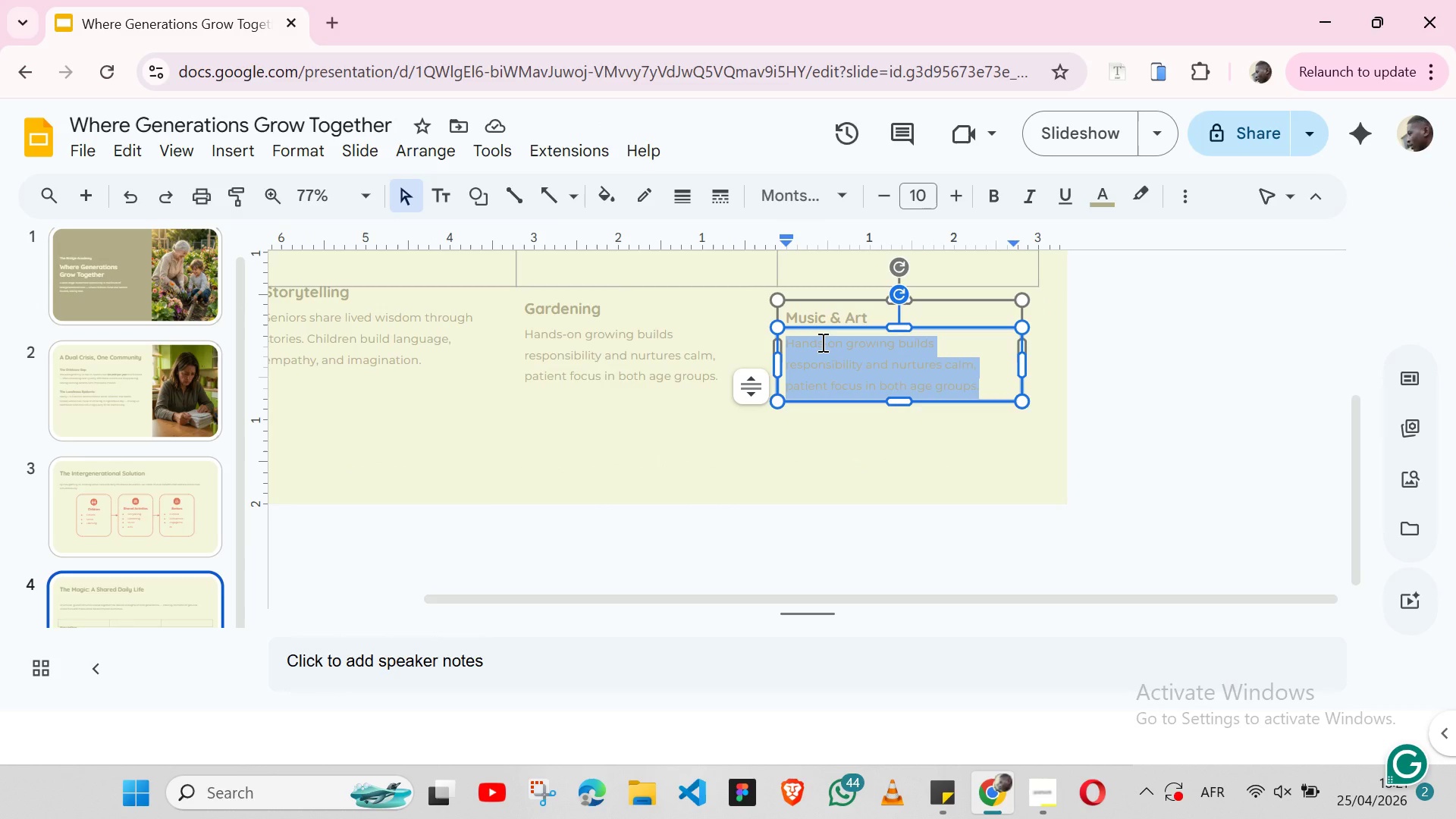 
triple_click([821, 342])
 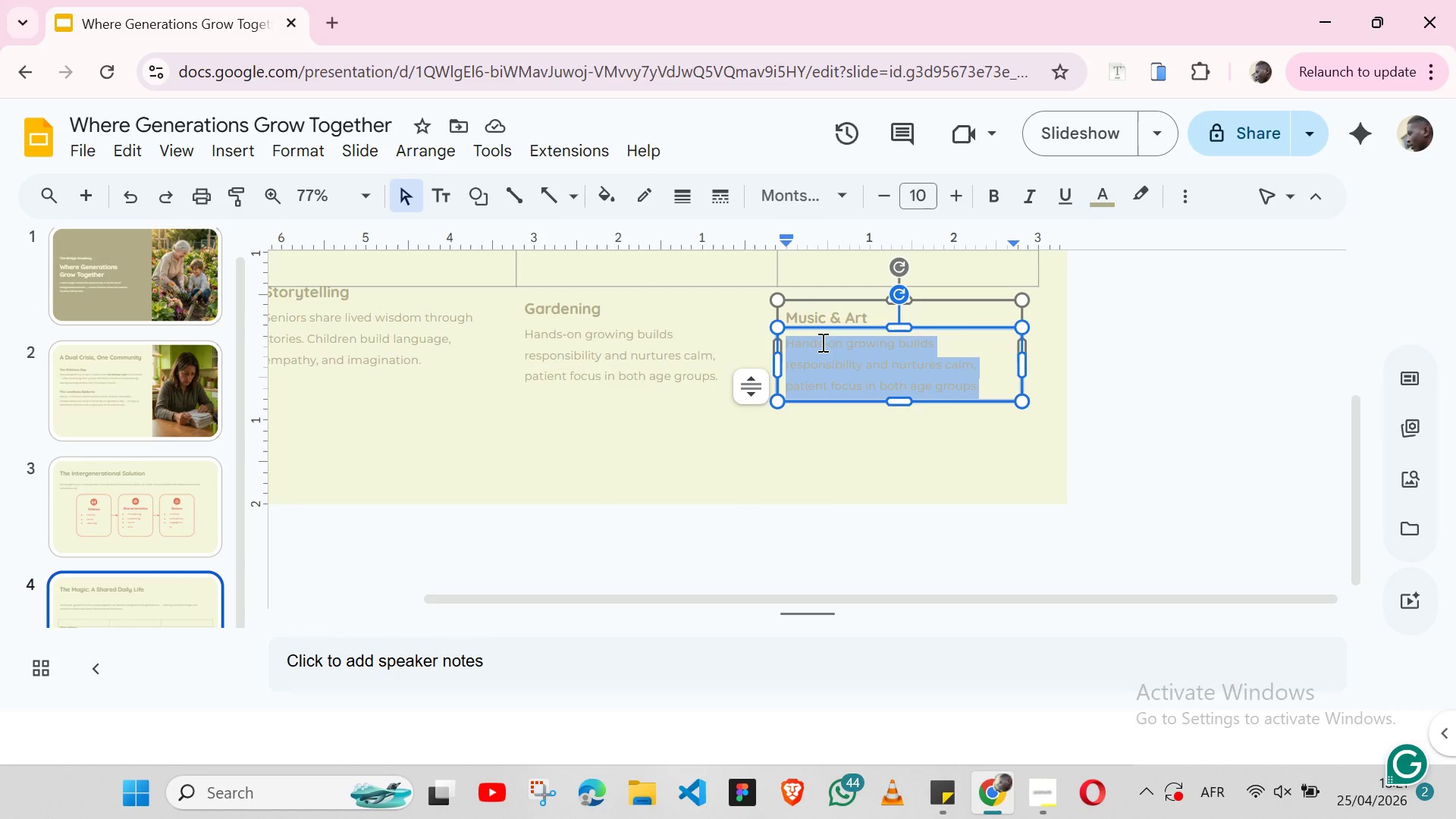 
key(Control+ControlLeft)
 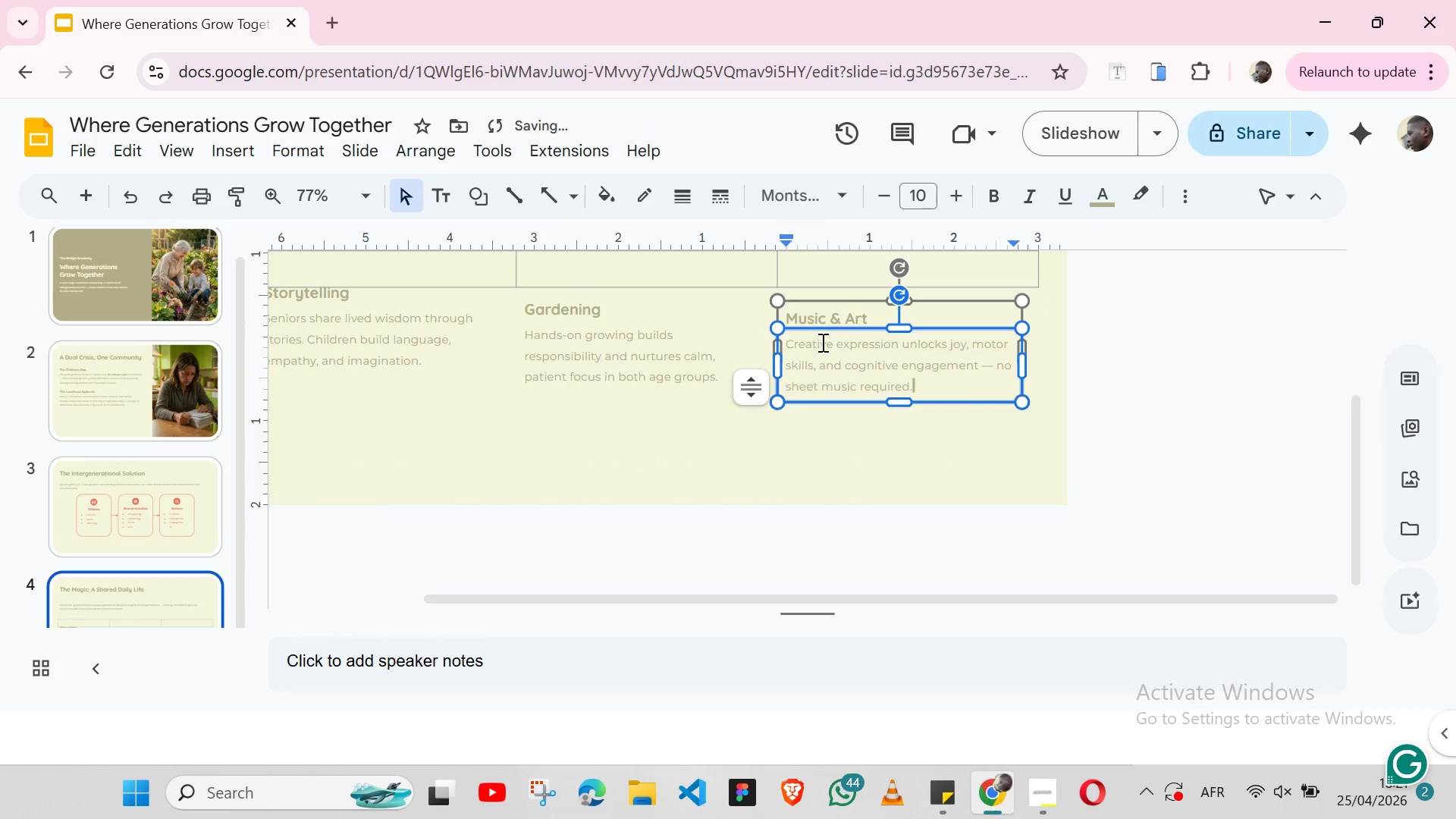 
key(Control+V)
 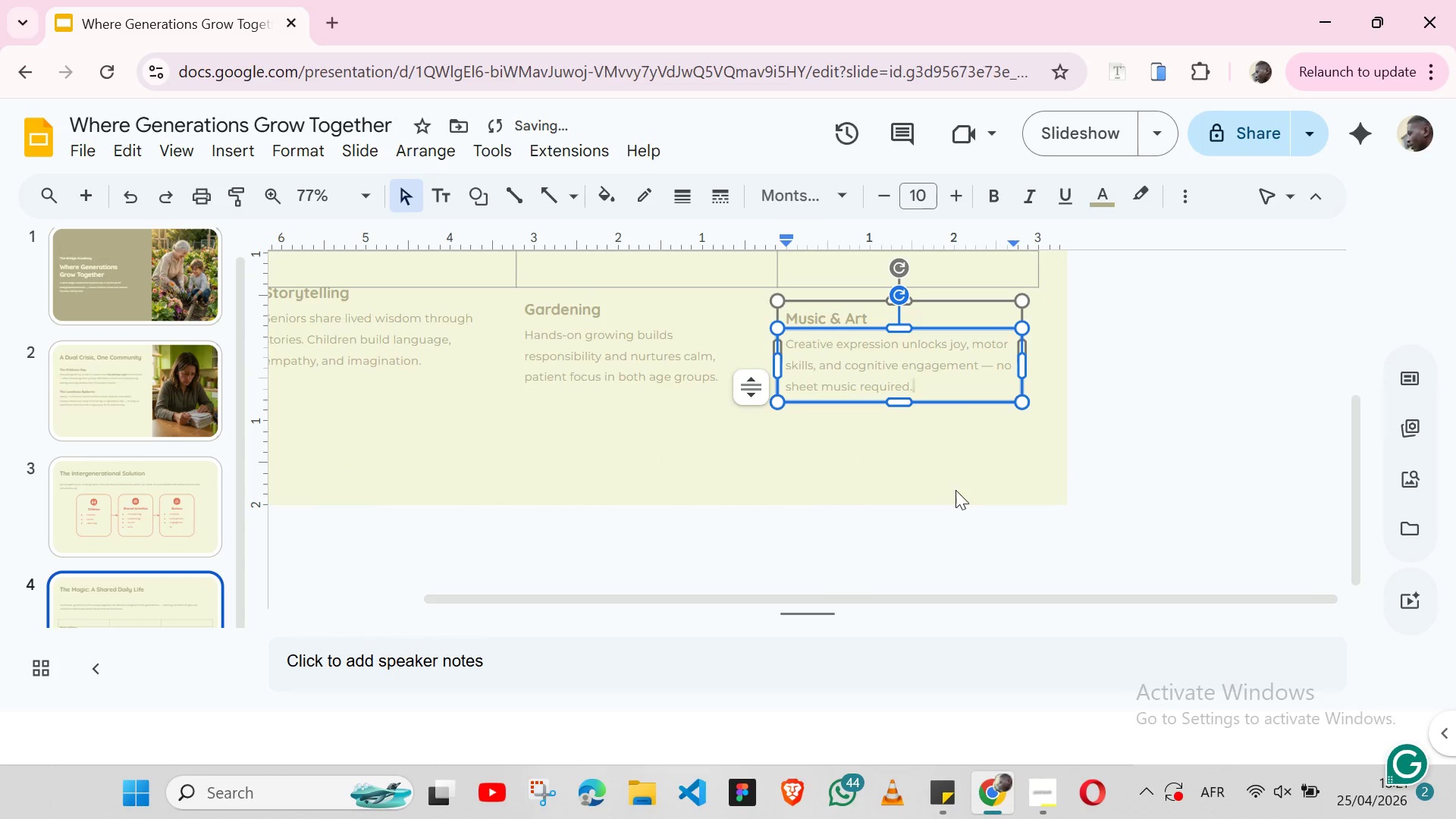 
left_click([956, 490])
 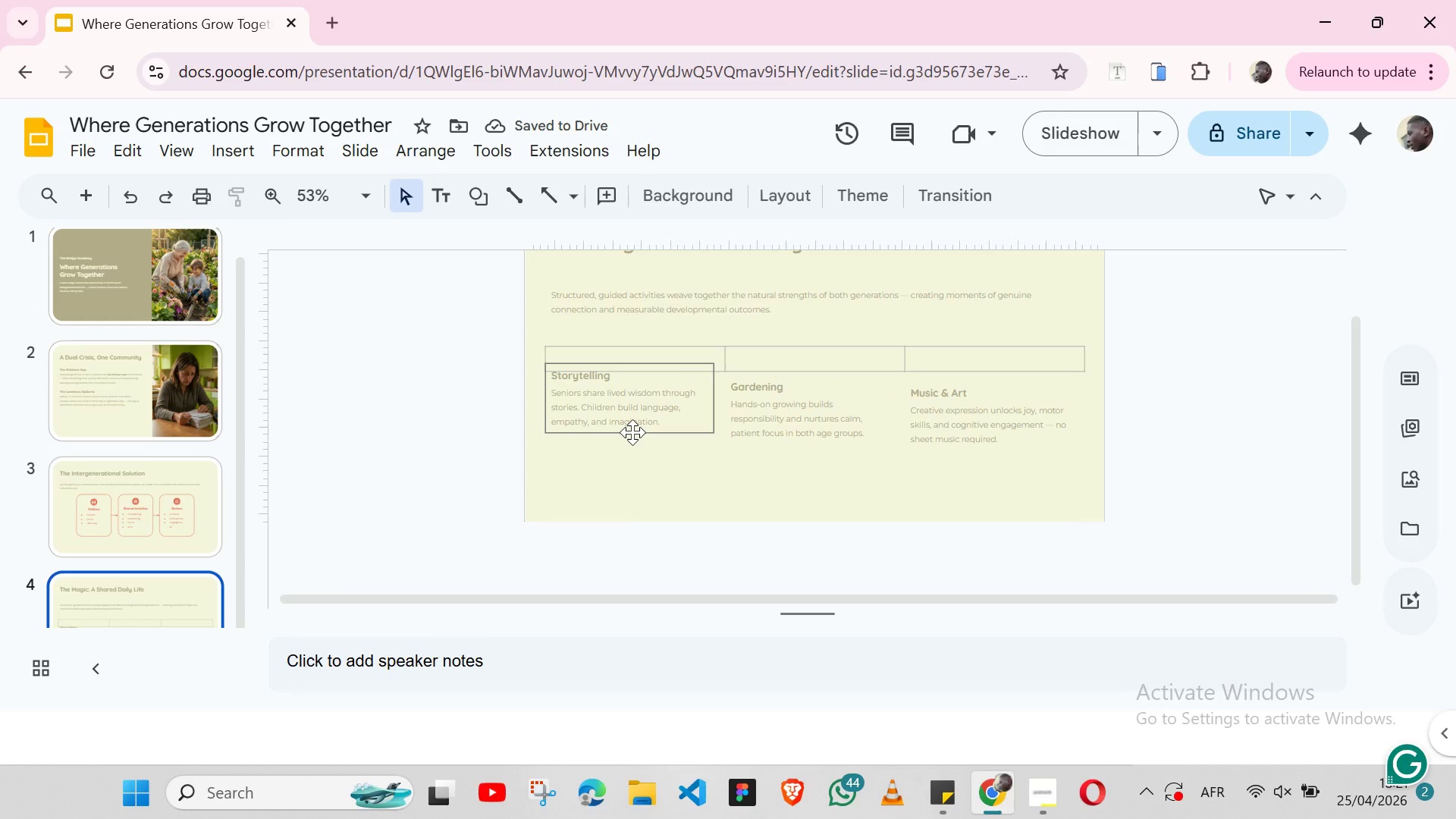 
left_click([632, 432])
 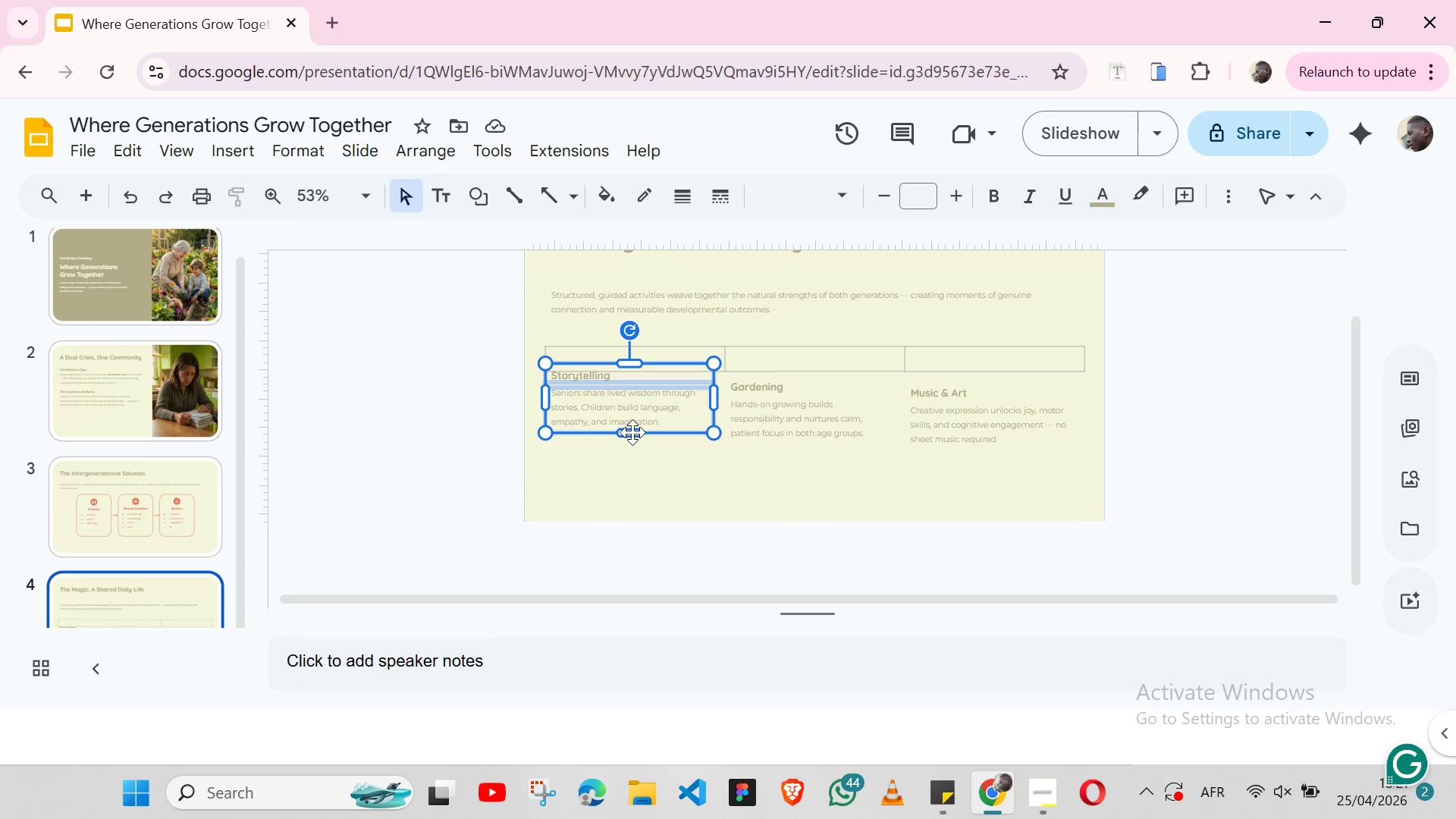 
hold_key(key=ShiftLeft, duration=1.53)
left_click([781, 444])
 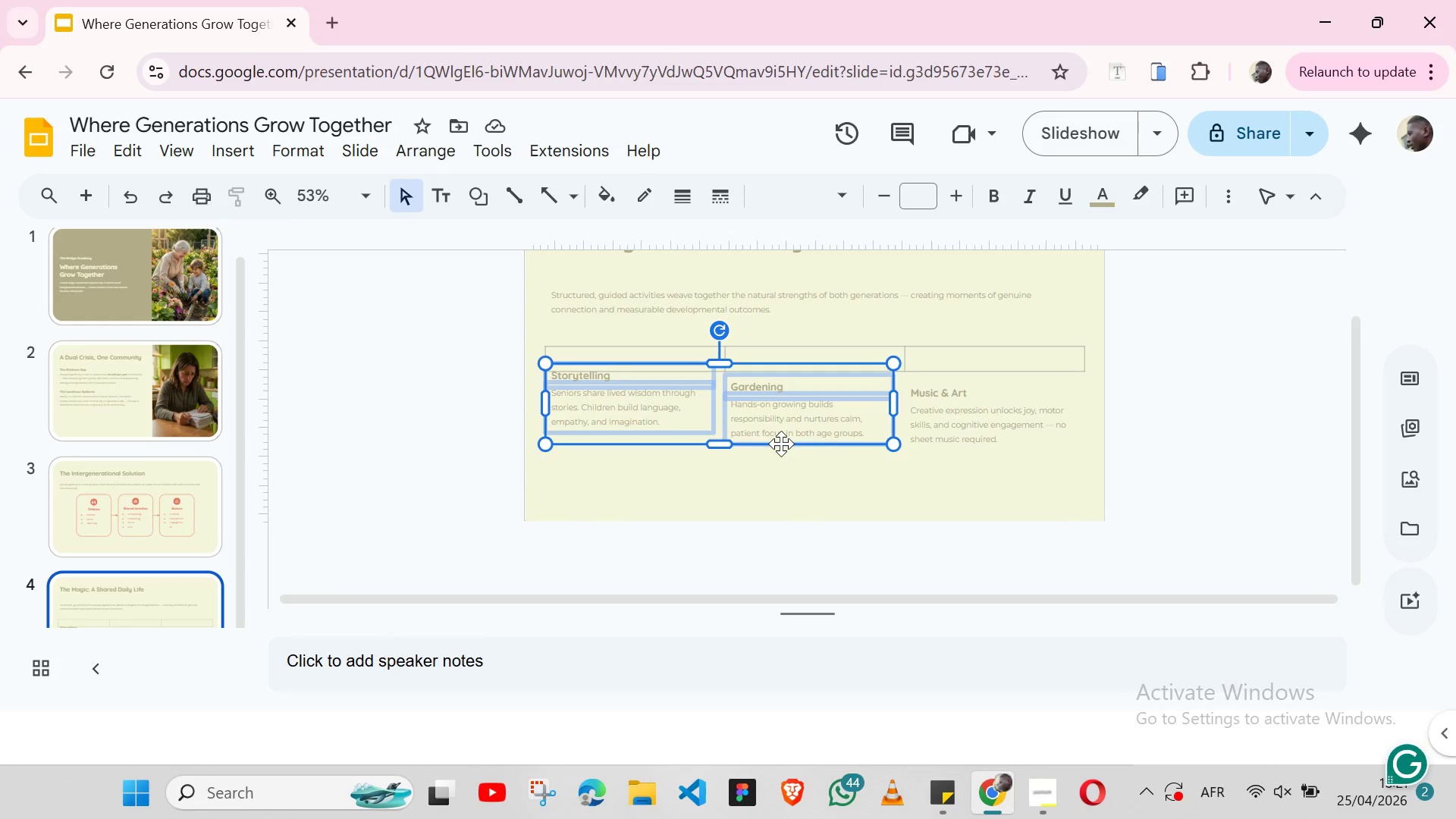 
hold_key(key=ShiftLeft, duration=1.5)
 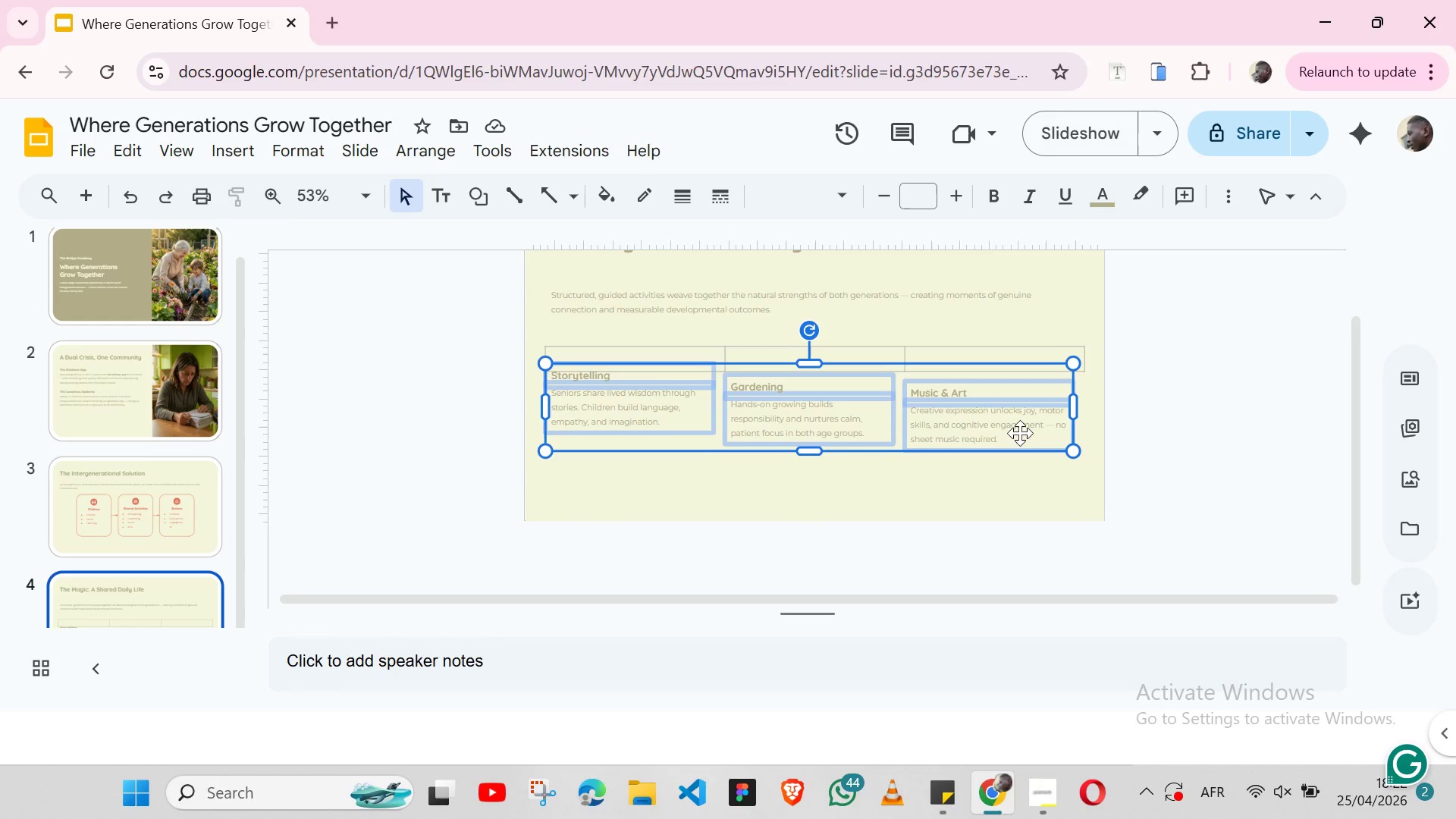 
left_click([1020, 433])
 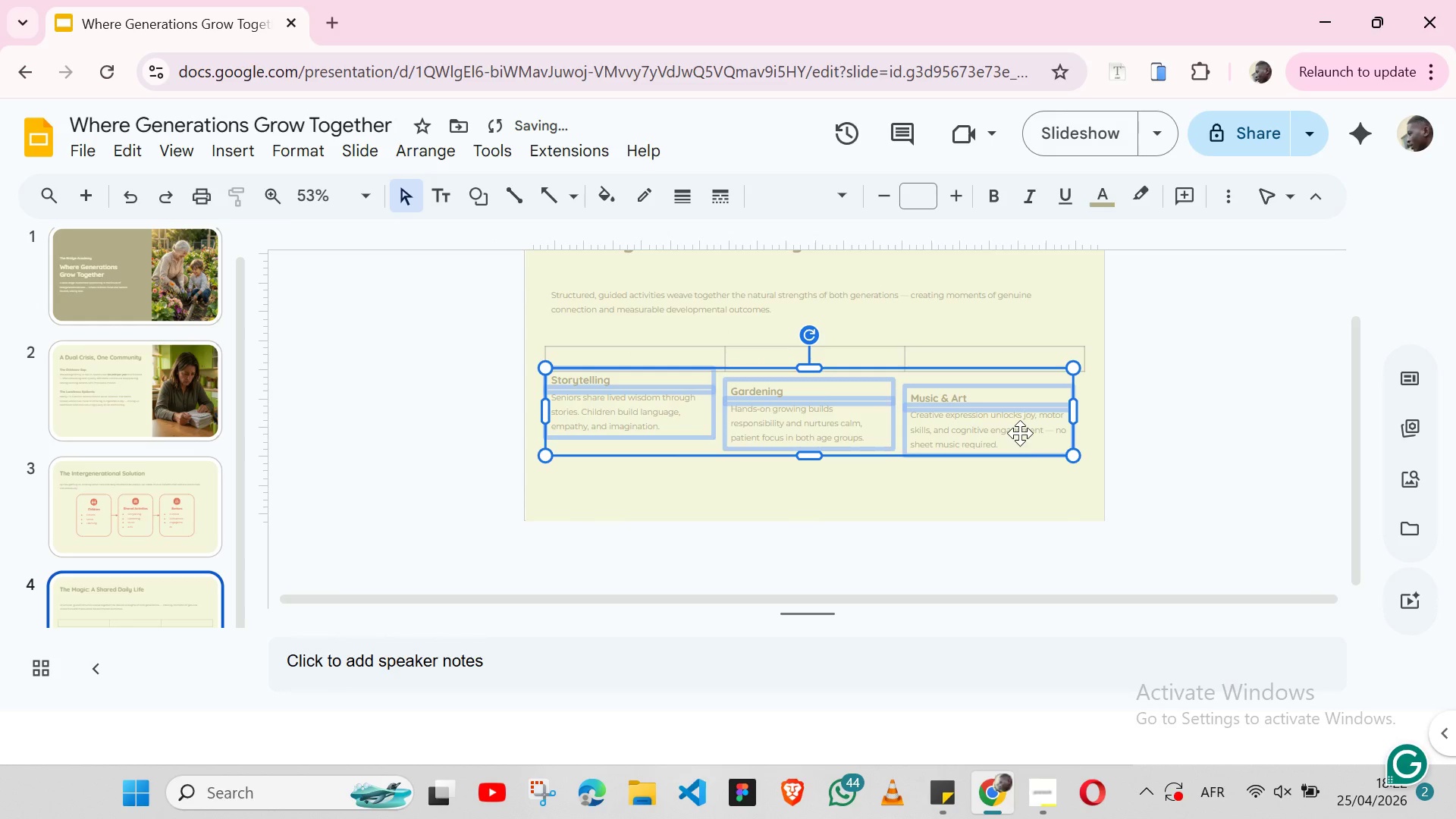 
hold_key(key=ArrowDown, duration=0.81)
 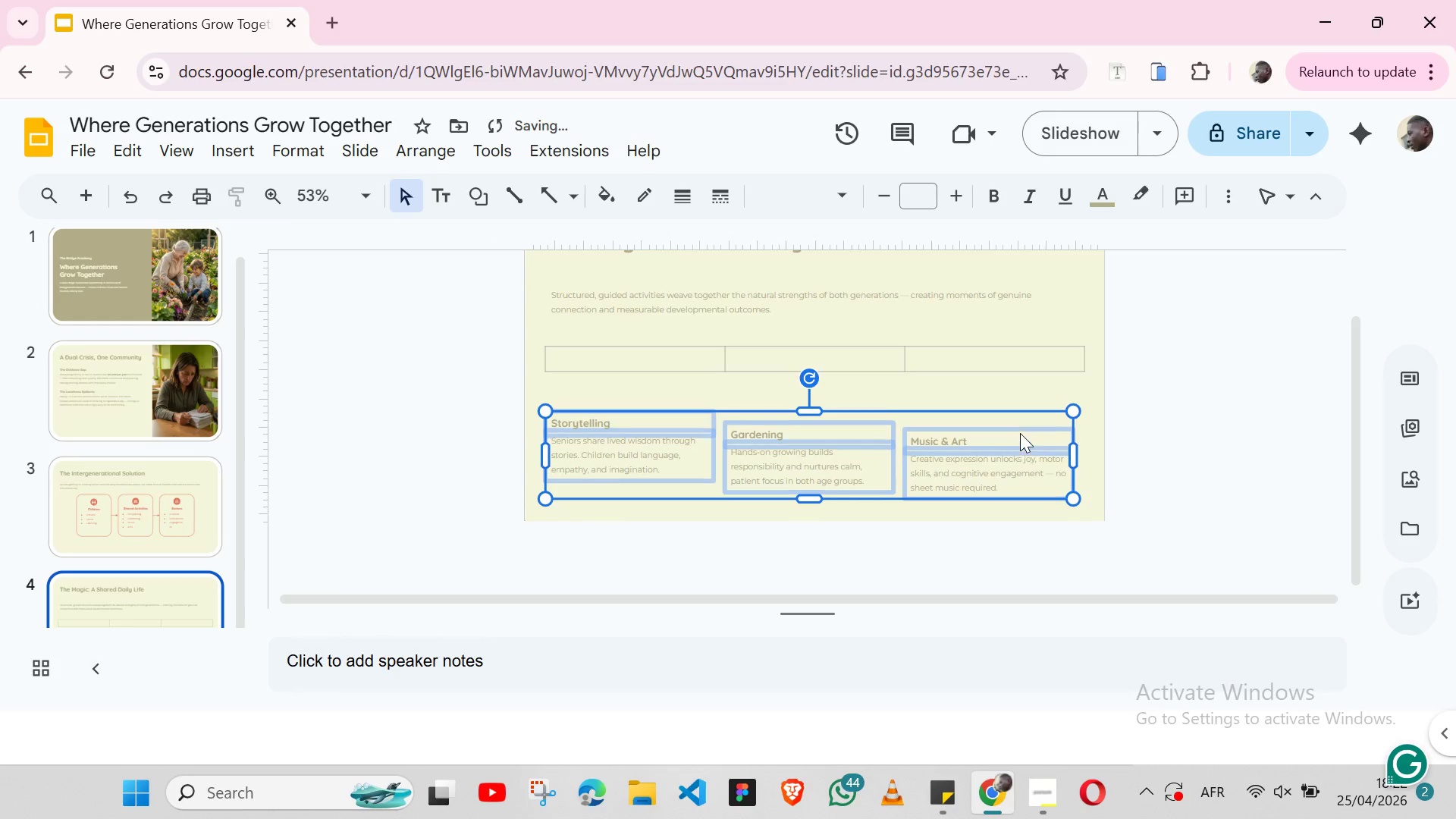 
key(Shift+ArrowDown)
 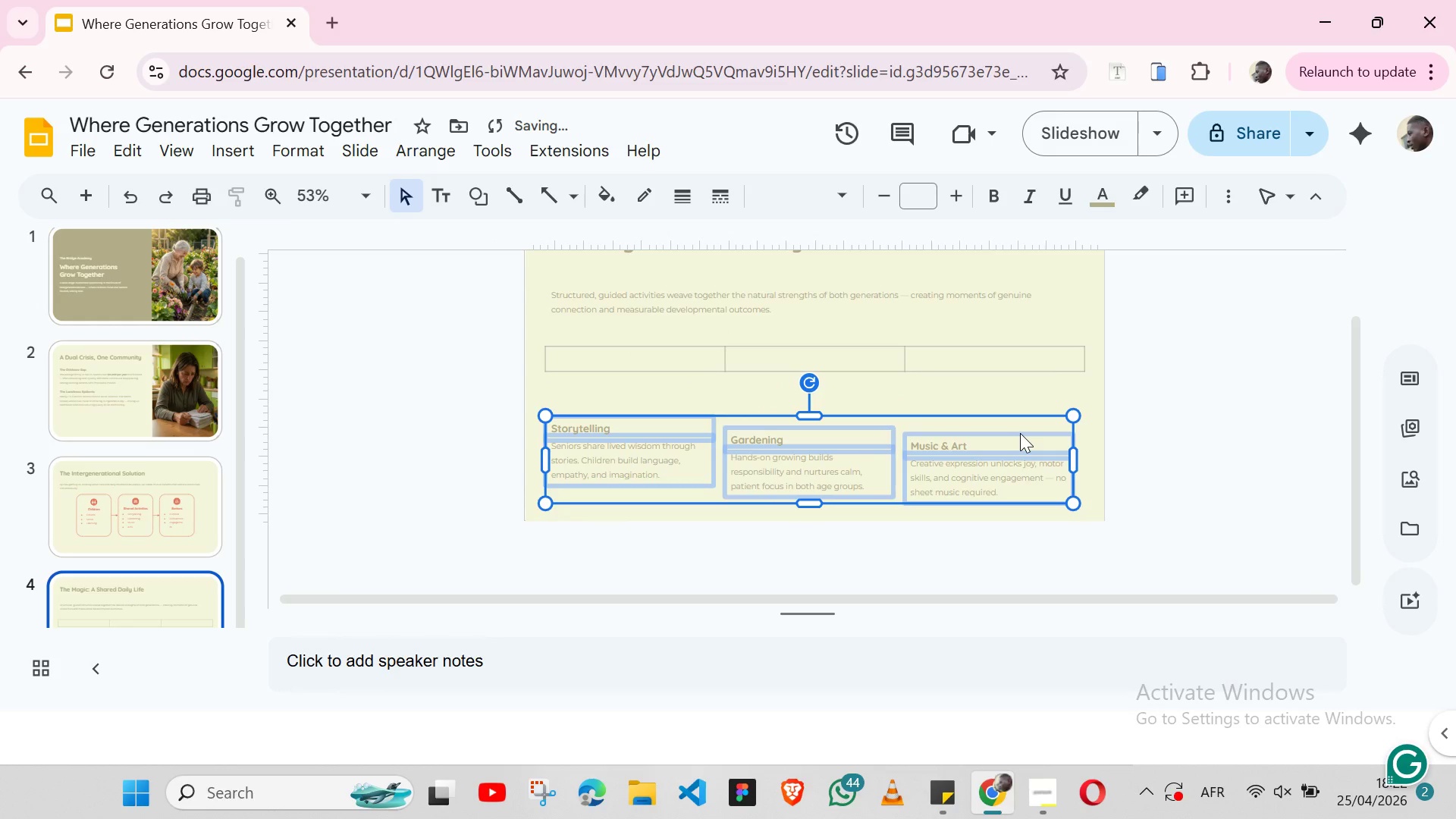 
key(Shift+ArrowDown)
 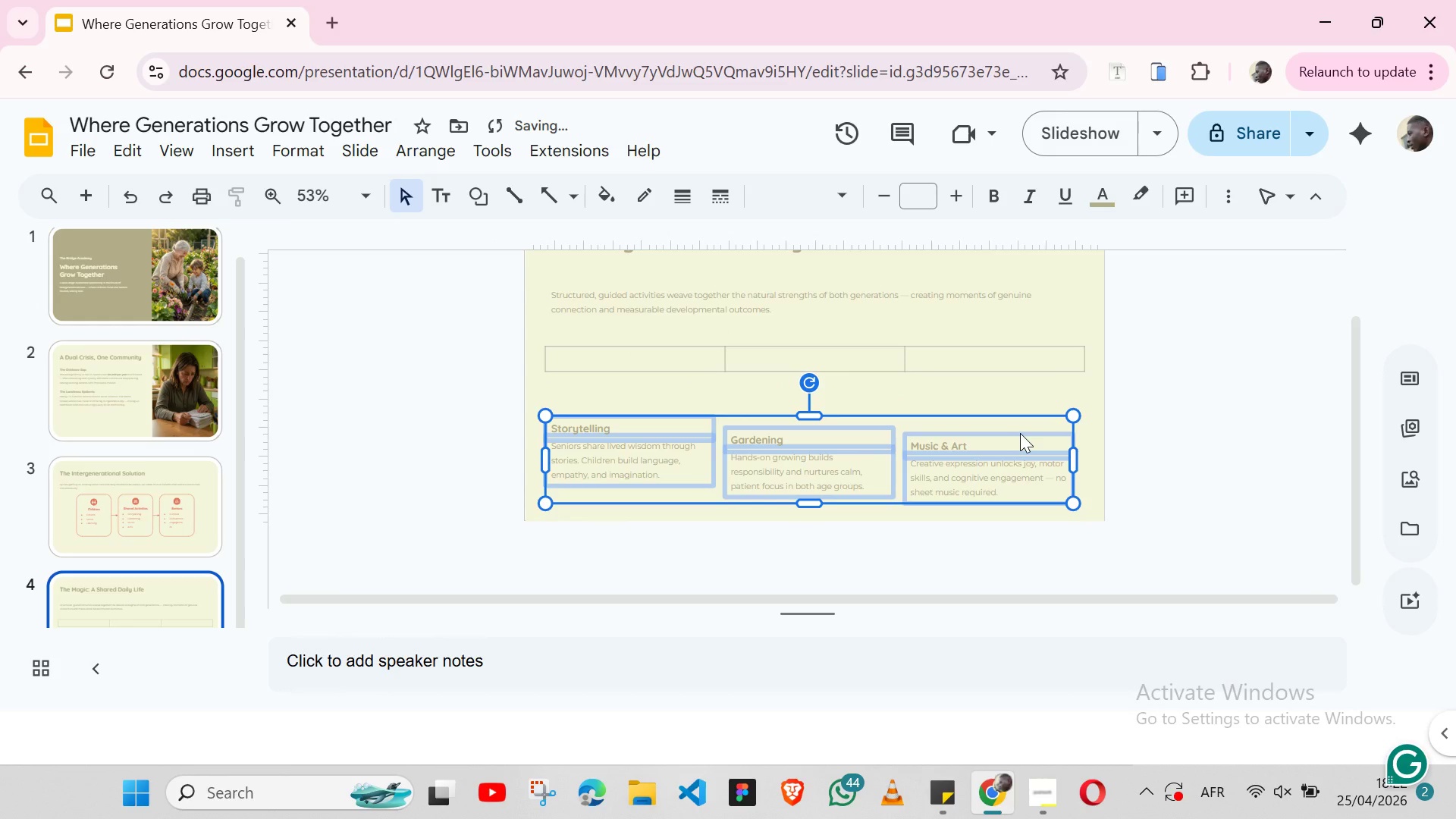 
key(Shift+ArrowDown)
 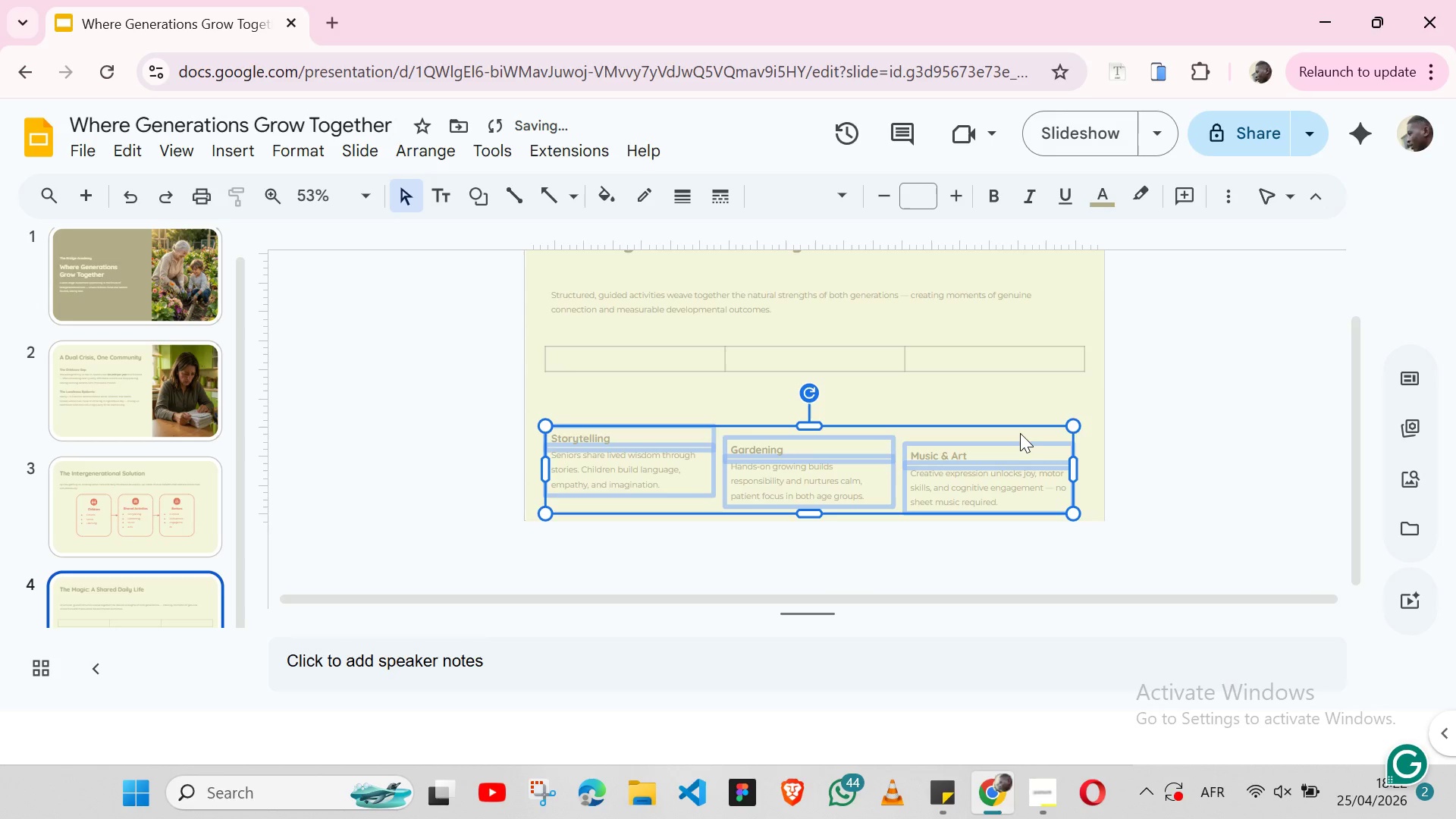 
key(Shift+ArrowDown)
 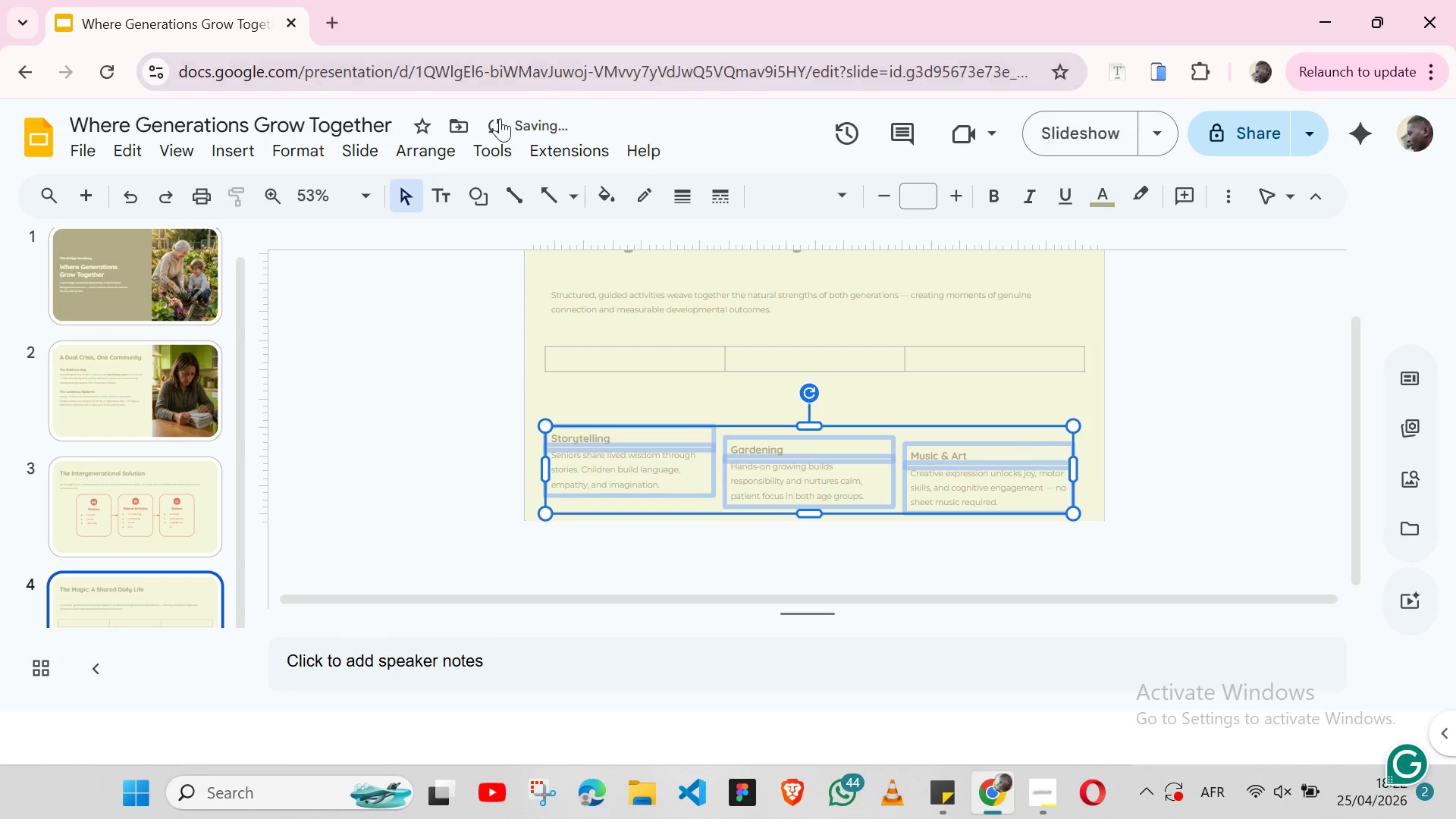 
left_click([410, 159])
 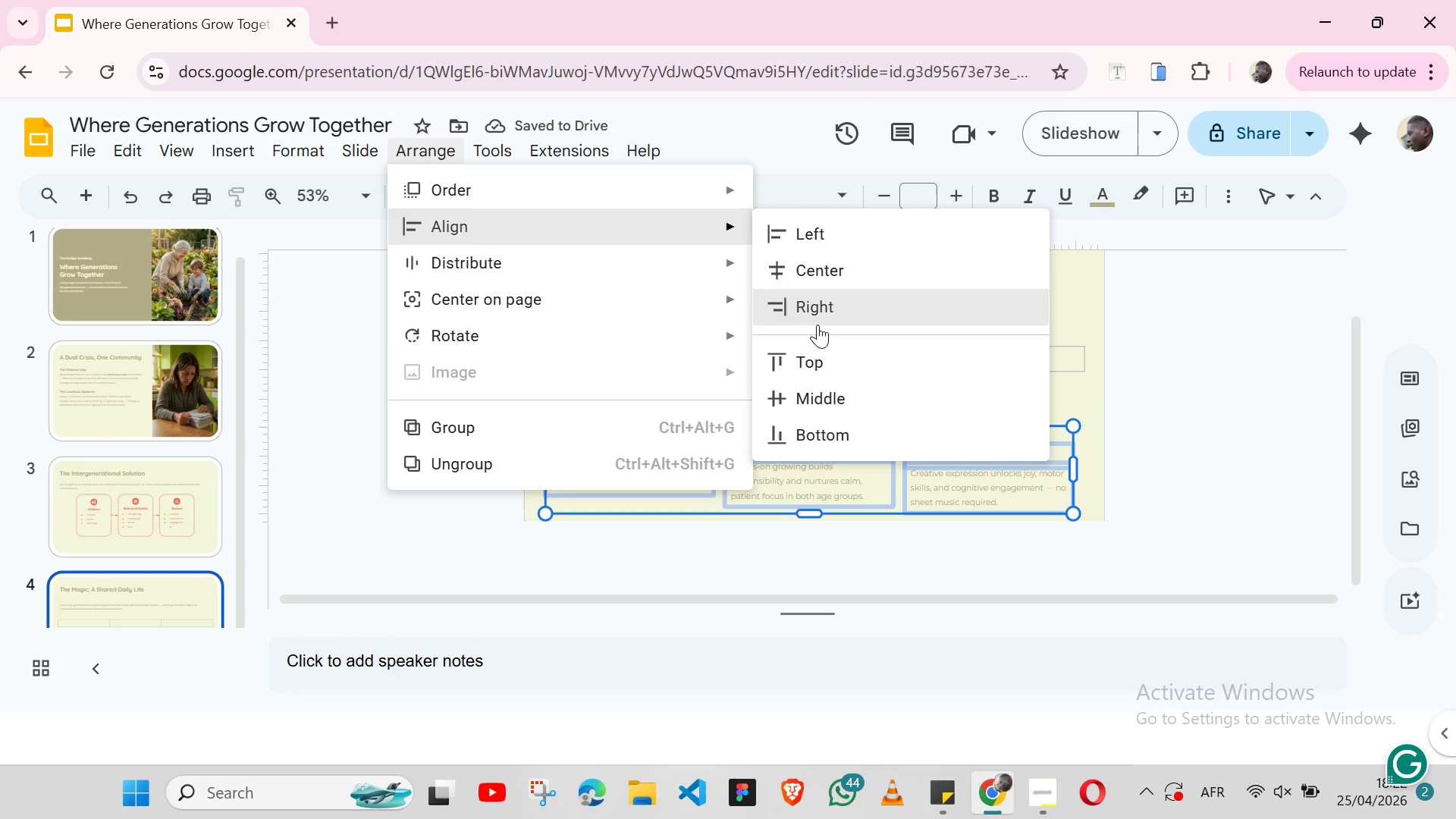 
left_click([820, 360])
 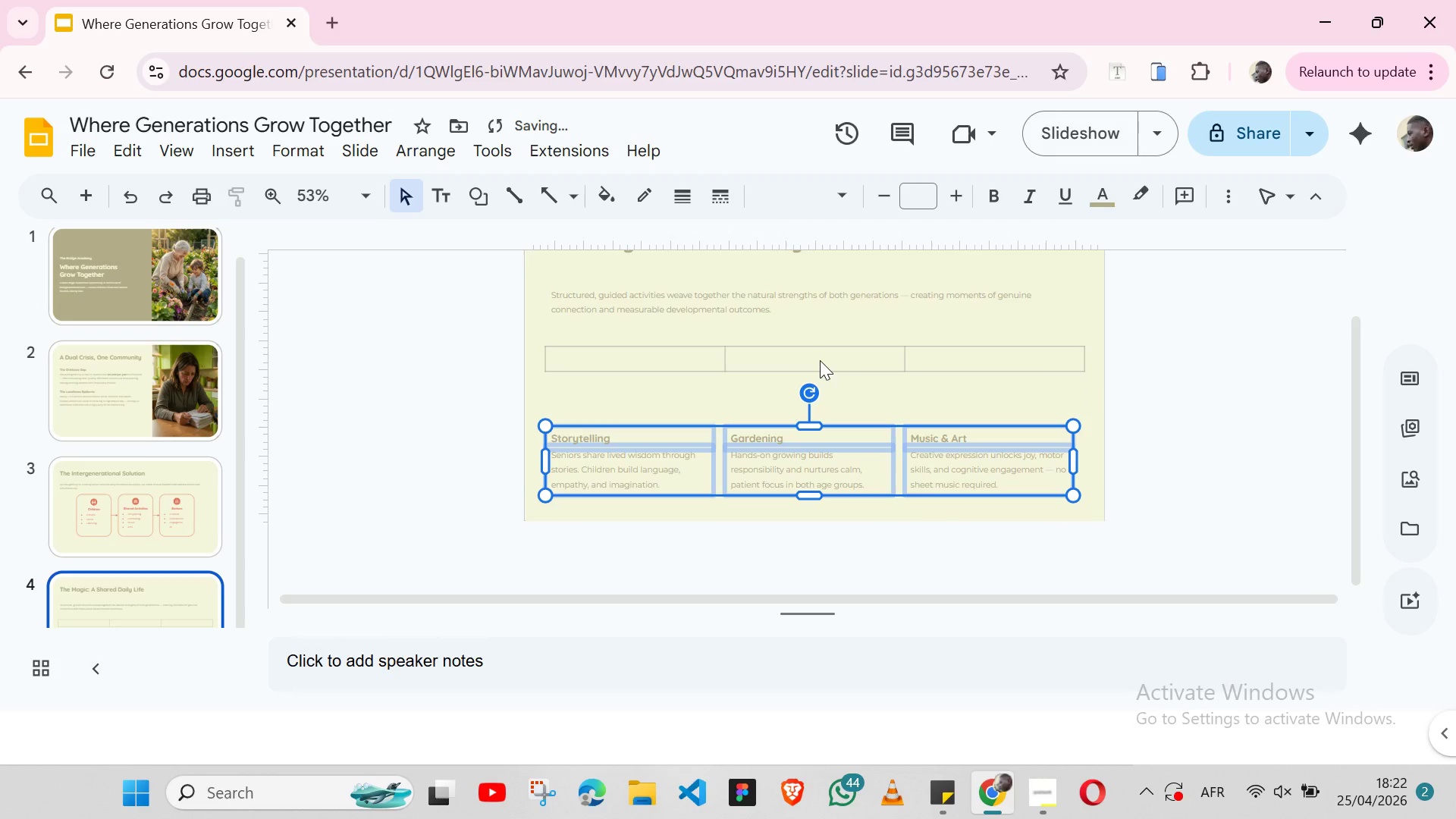 
key(Shift+ArrowDown)
 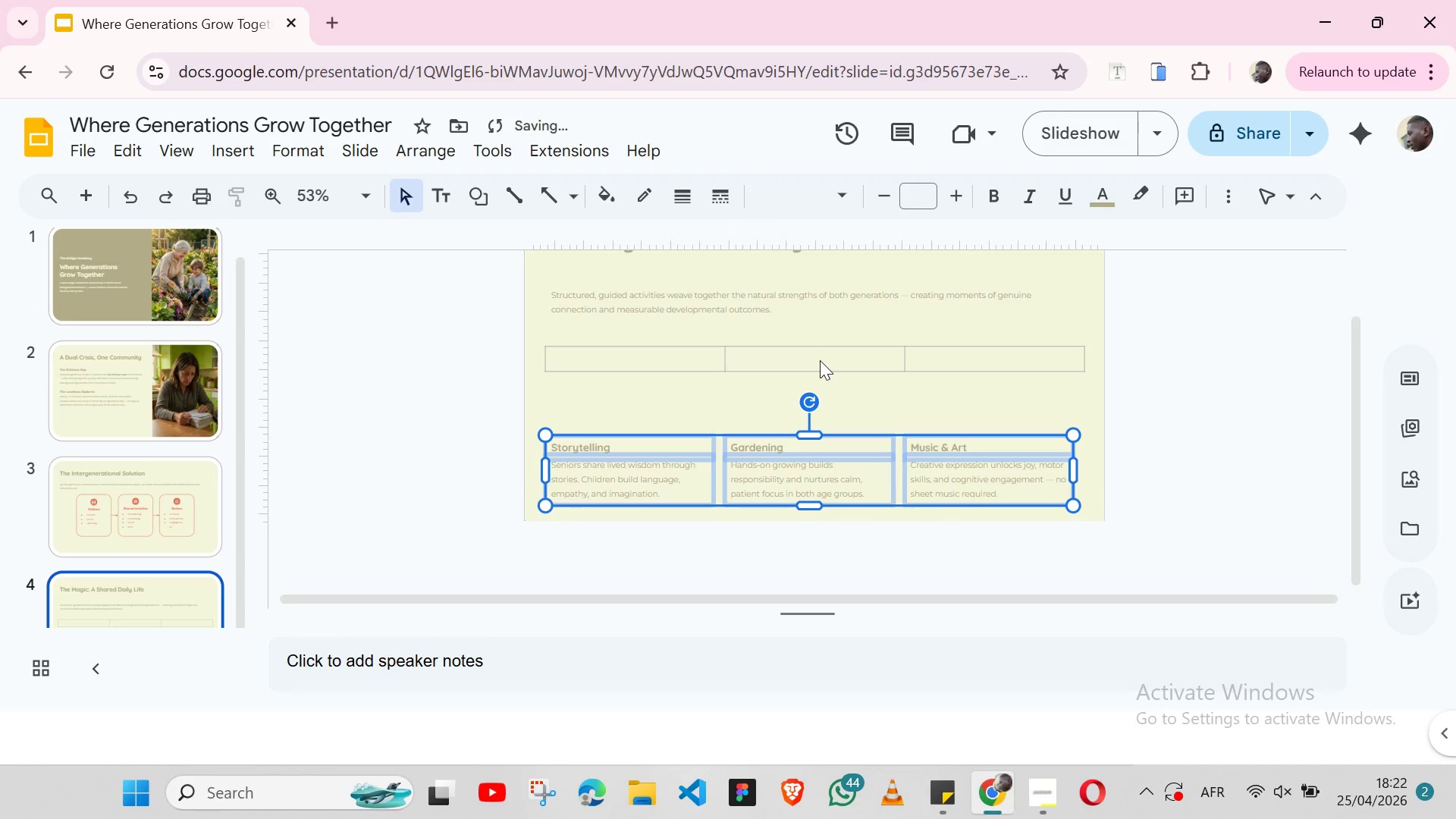 
key(Shift+ArrowDown)
 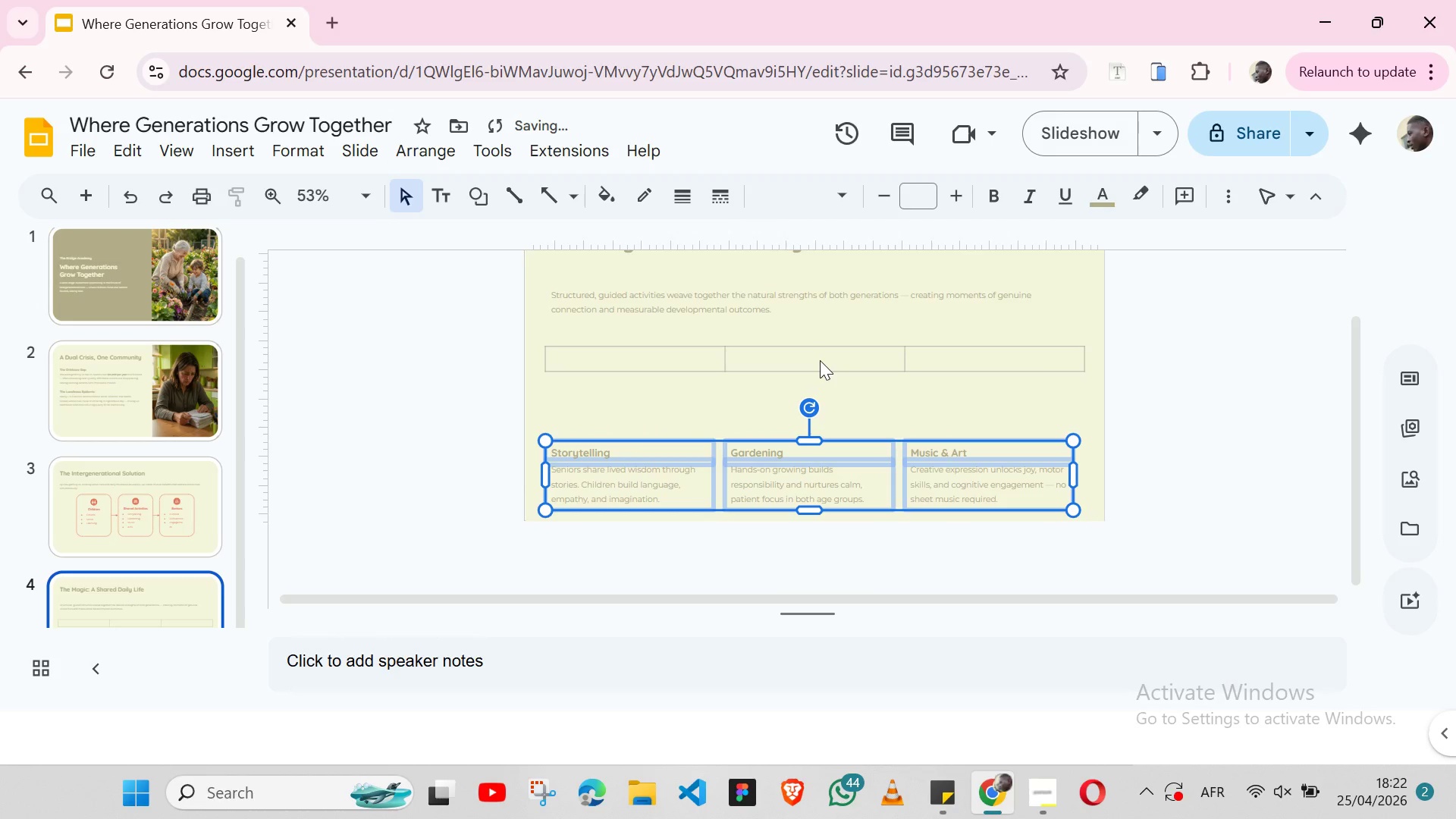 
key(Shift+ArrowDown)
 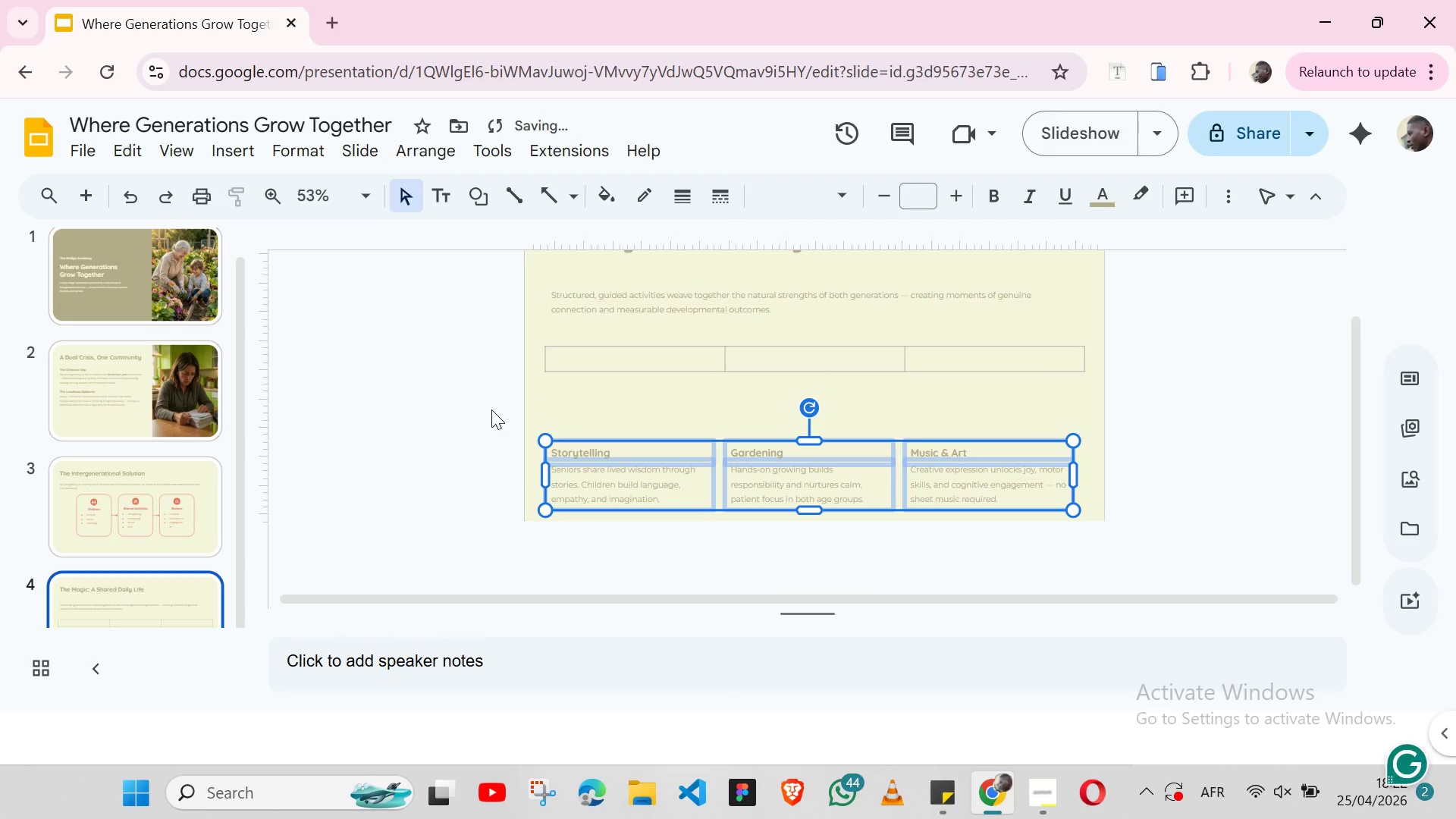 
left_click([491, 410])
 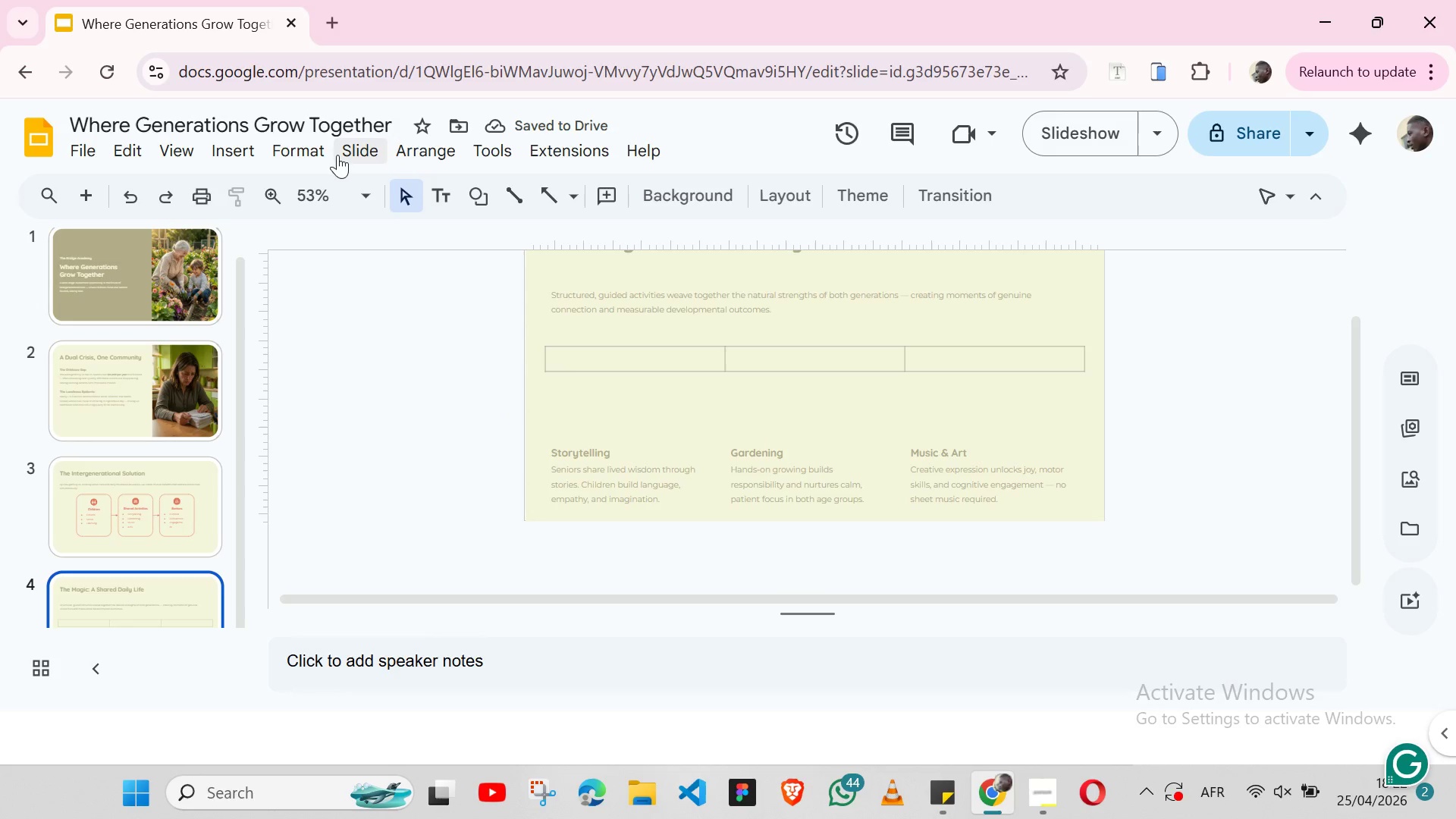 
left_click([239, 156])
 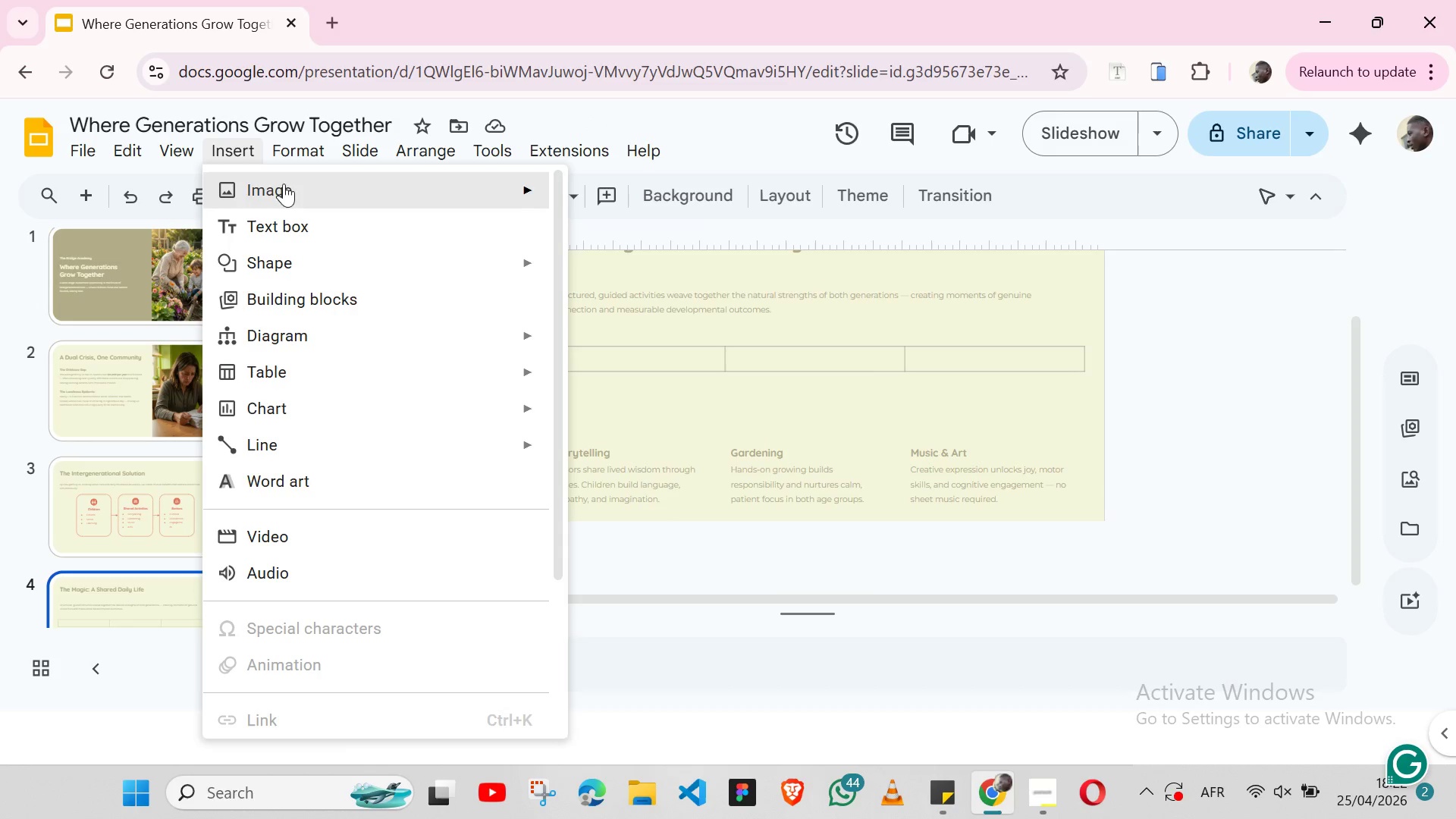 
left_click([308, 179])
 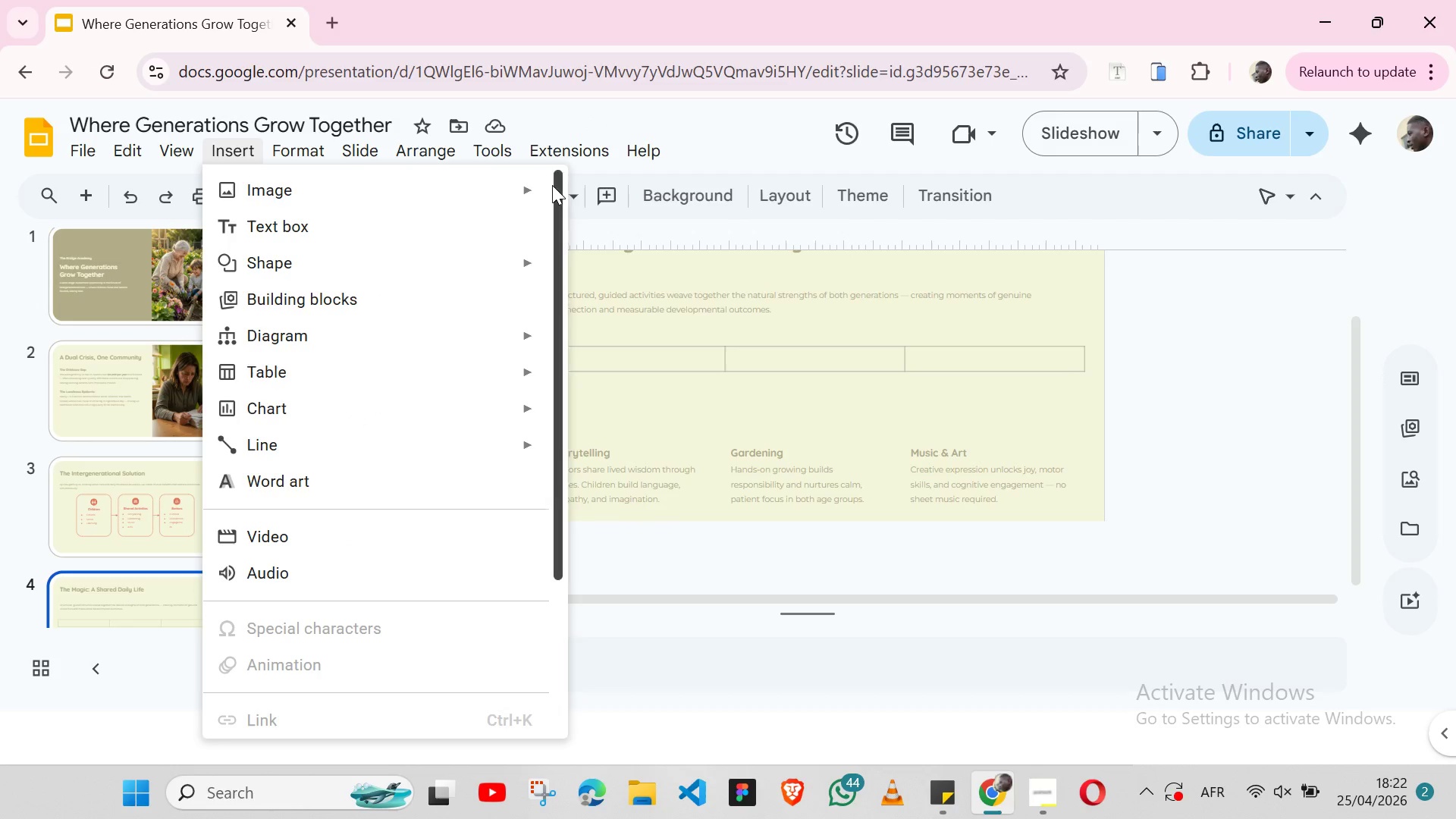 
left_click([613, 204])
 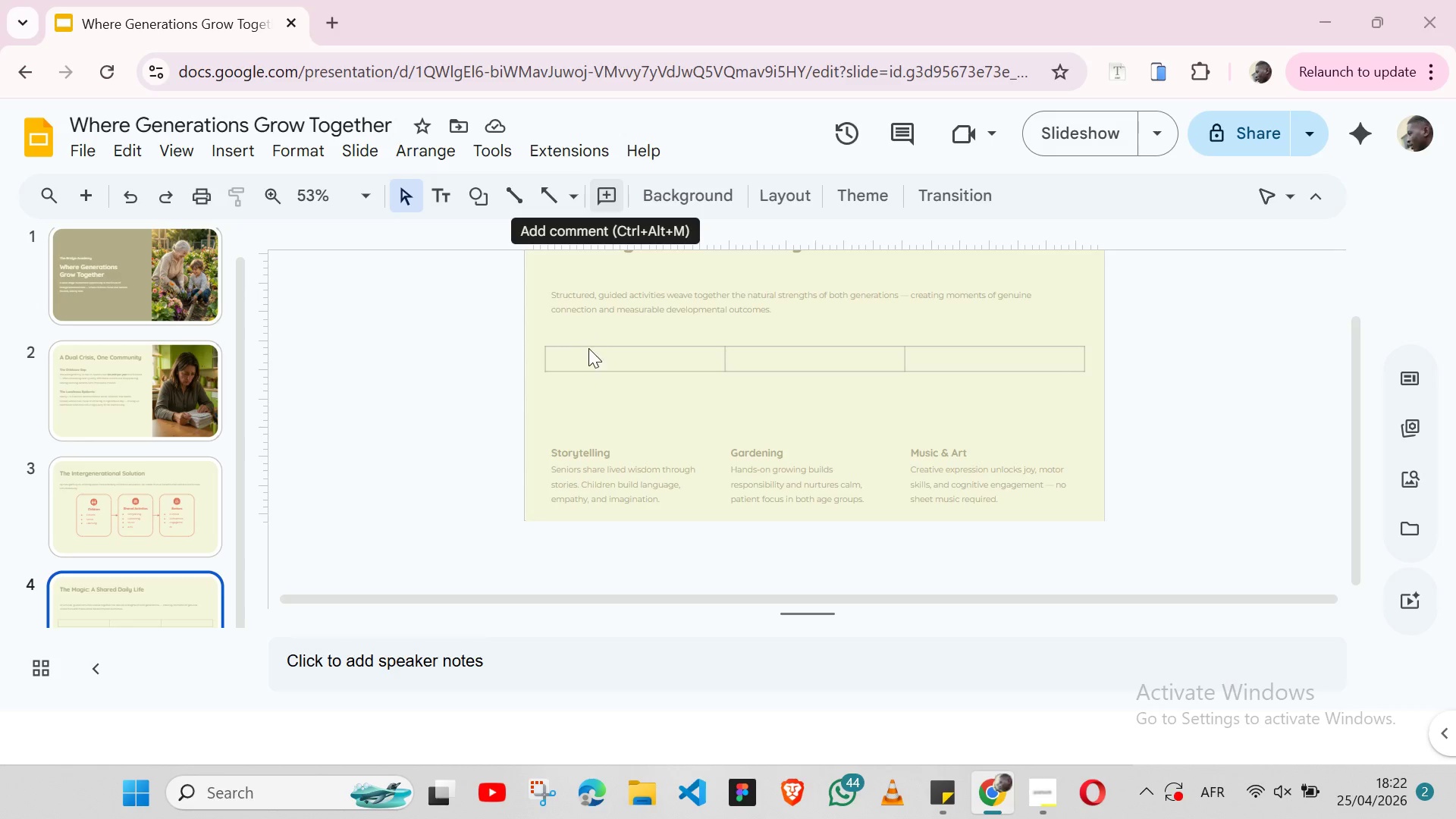 
mouse_move([610, 228])
 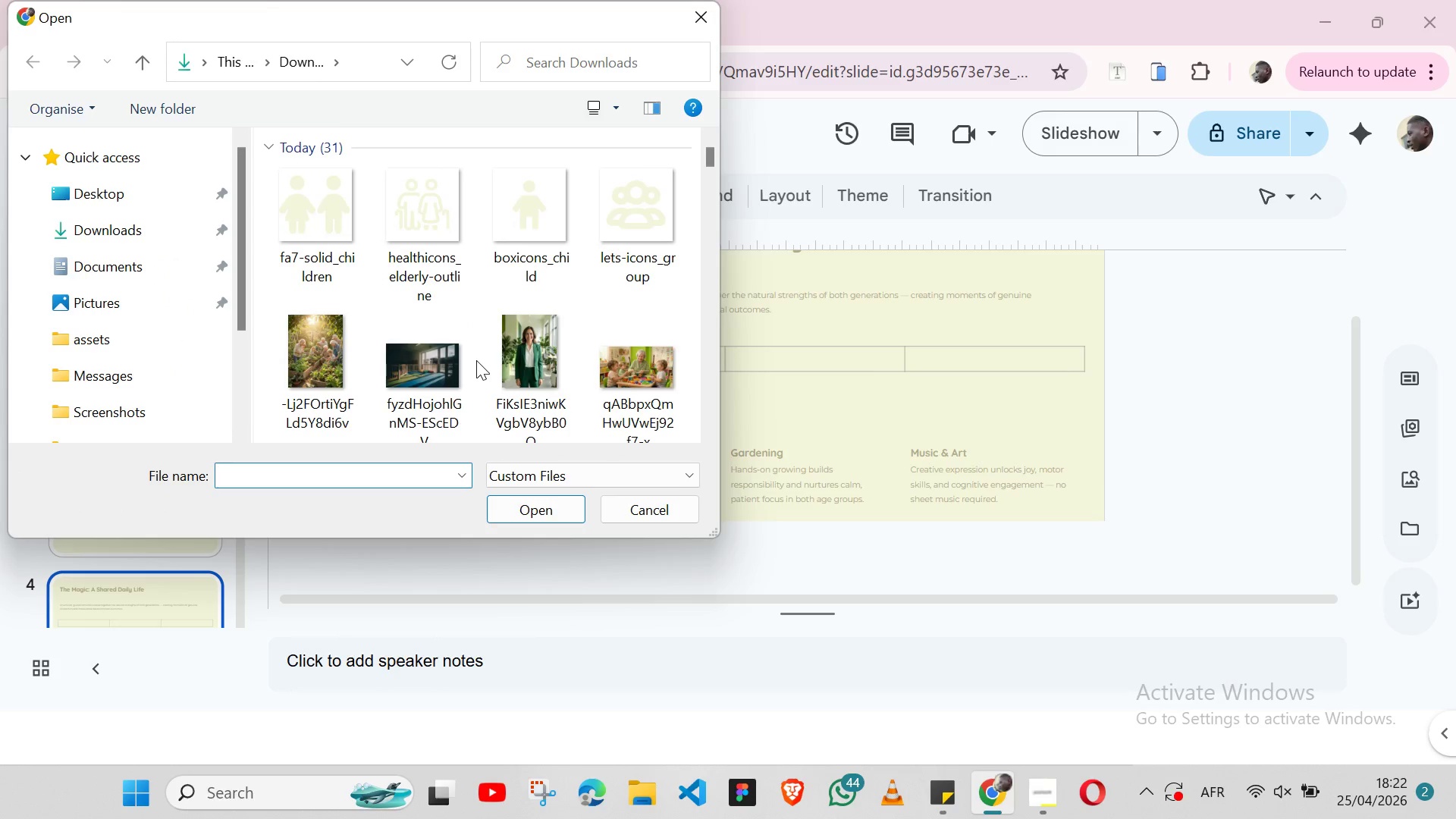 
scroll: coordinate [476, 360], scroll_direction: down, amount: 1.0
 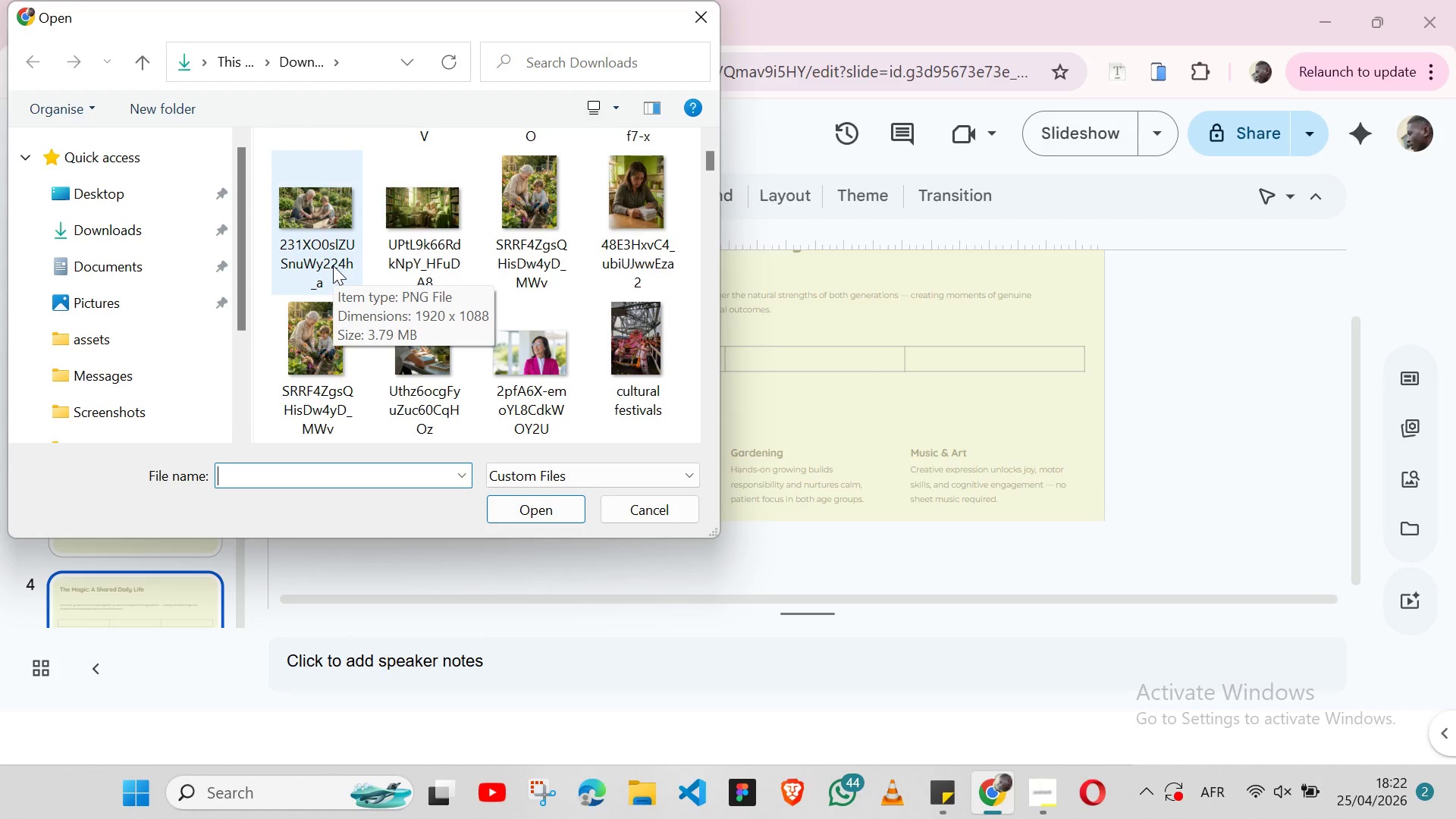 
left_click([443, 219])
 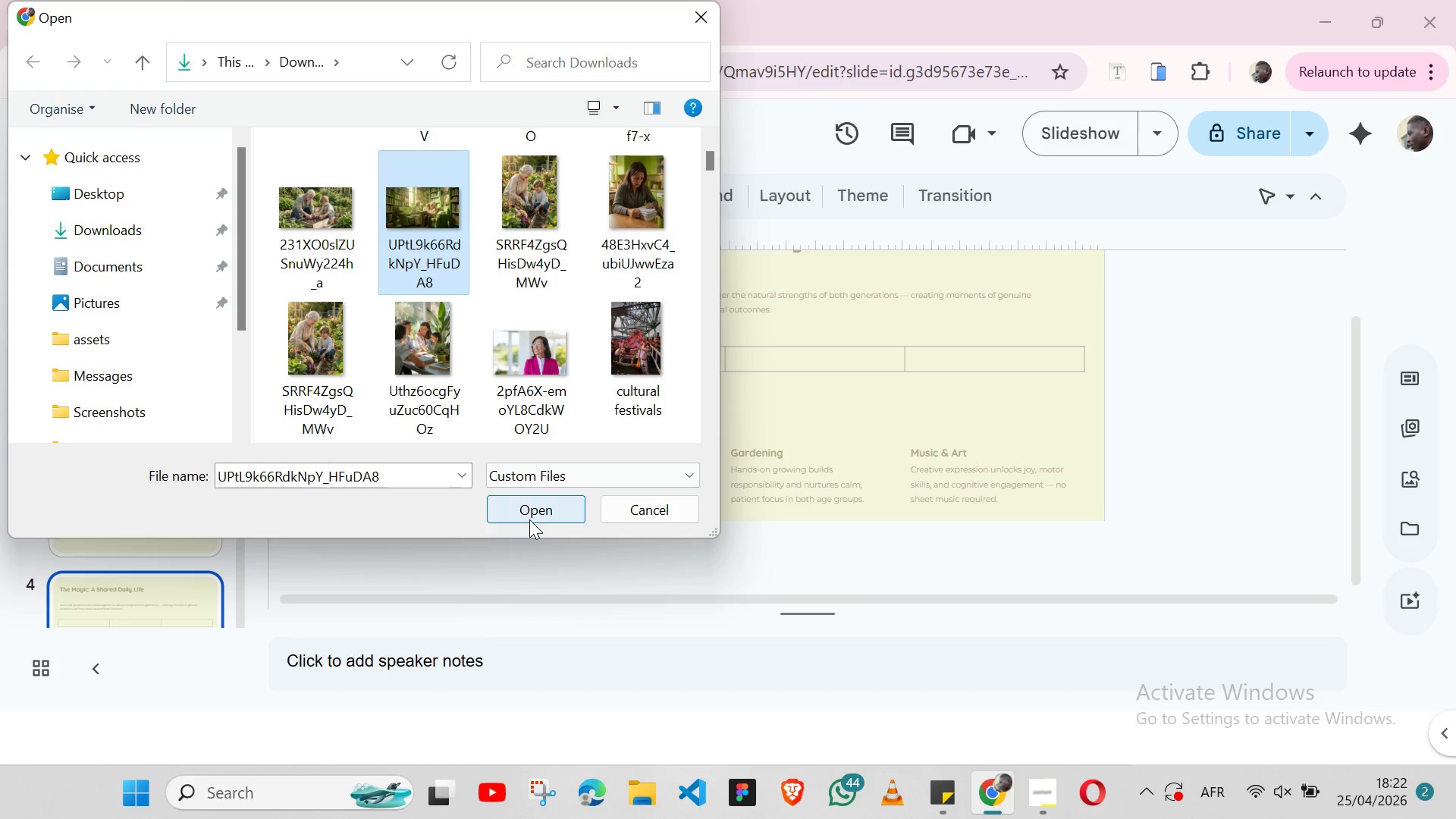 
left_click([529, 519])
 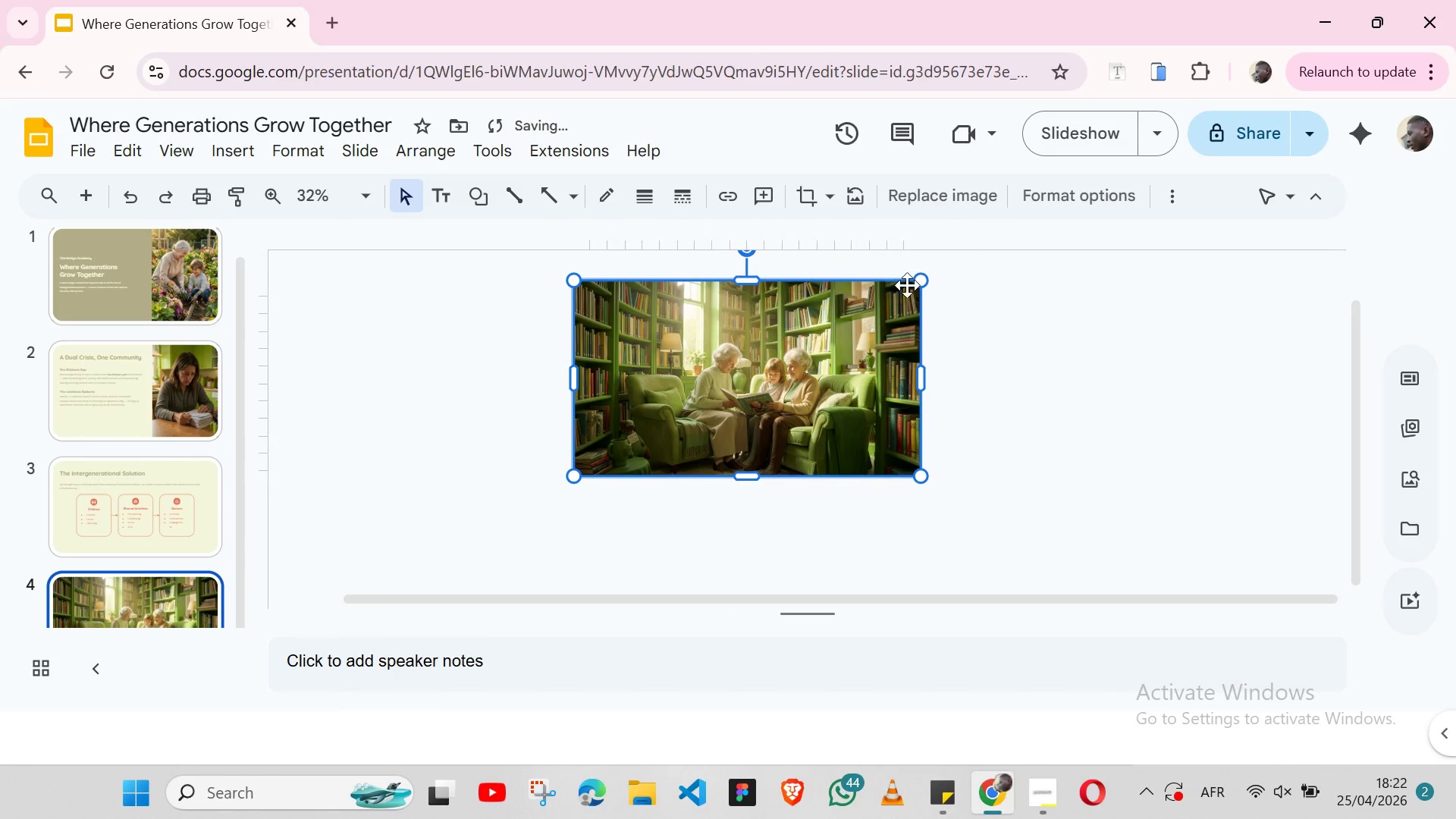 
wait(5.86)
 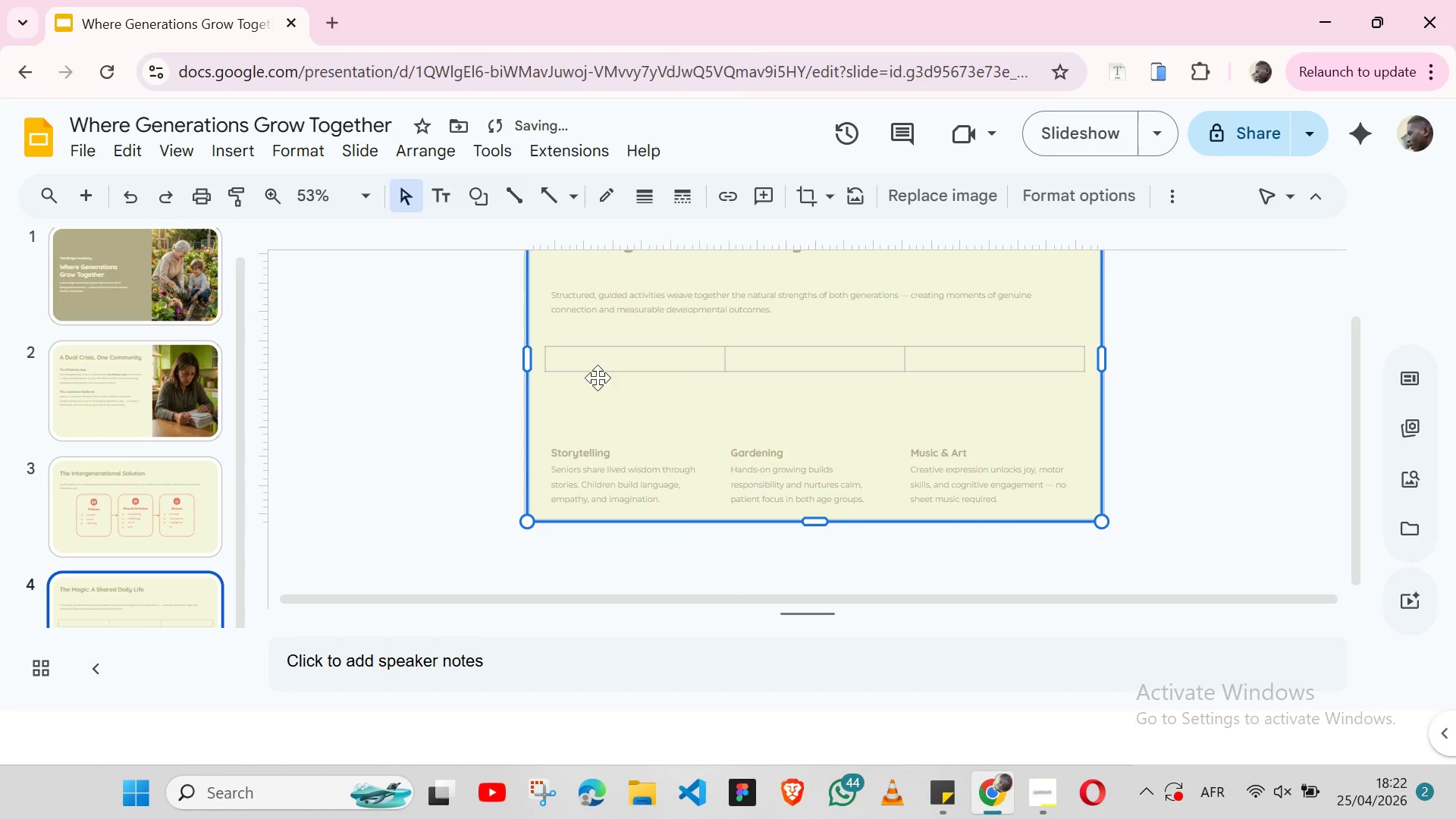 
left_click_drag(start_coordinate=[921, 278], to_coordinate=[763, 352])
 